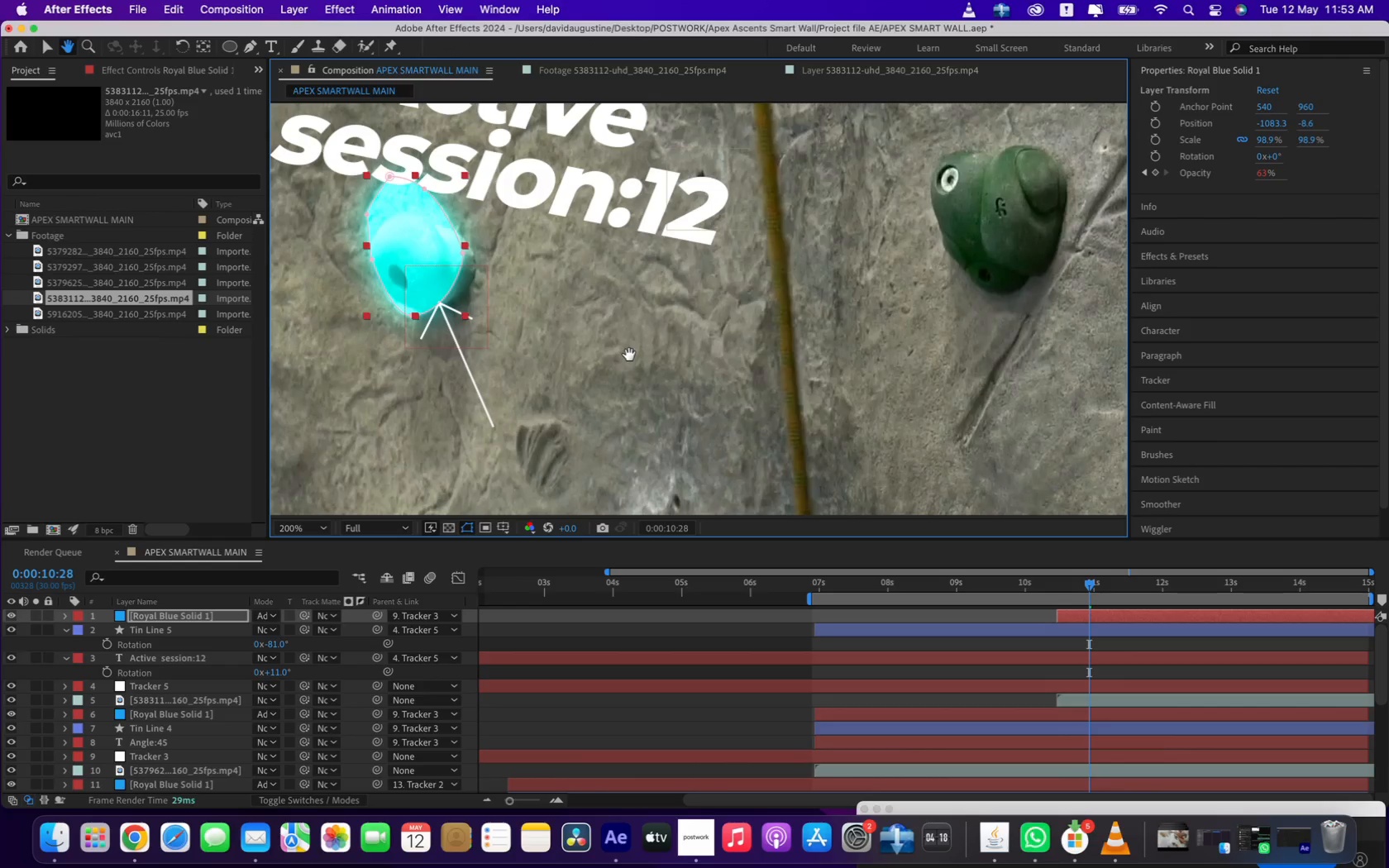 
left_click([629, 355])
 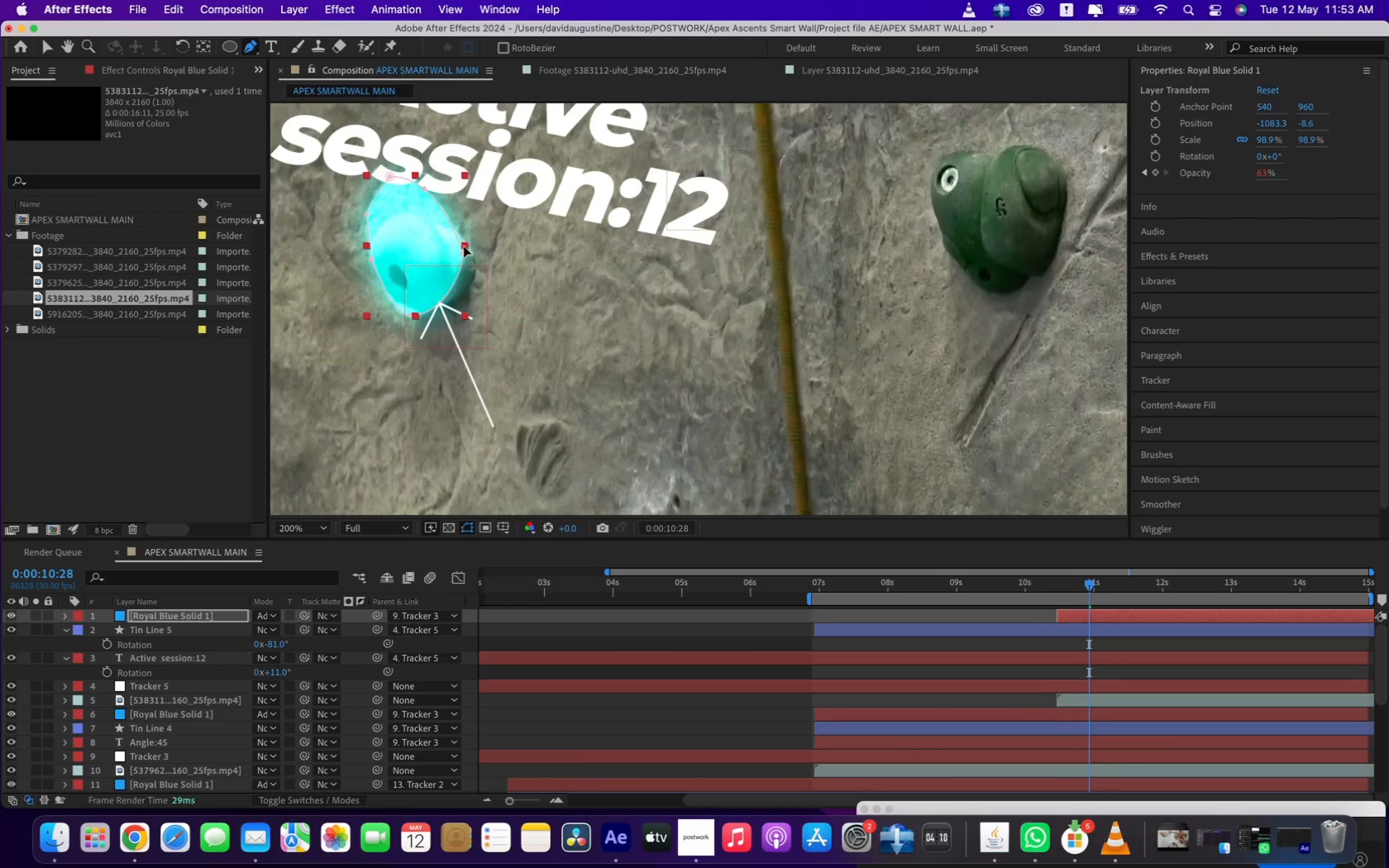 
left_click([179, 617])
 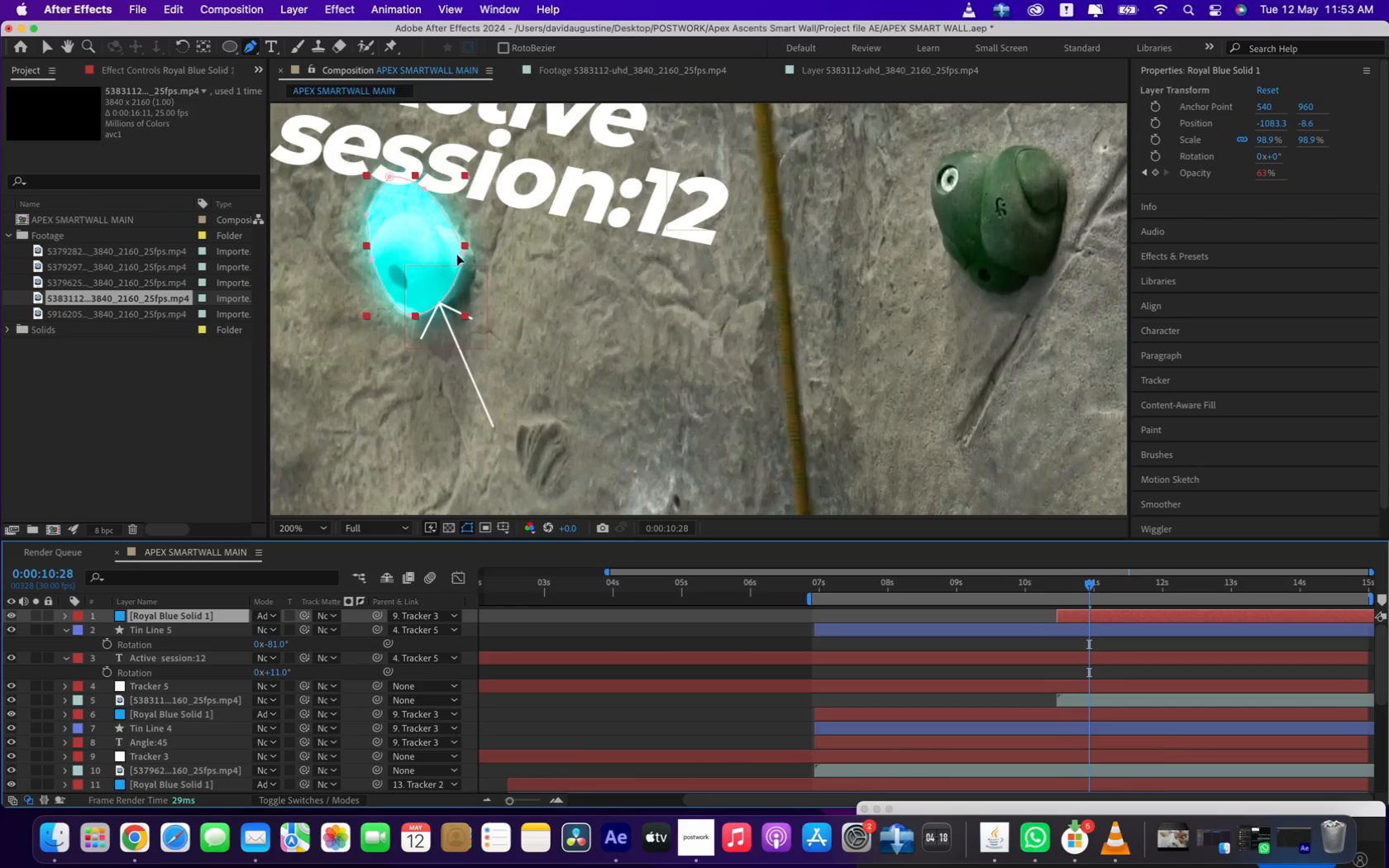 
left_click_drag(start_coordinate=[461, 252], to_coordinate=[475, 268])
 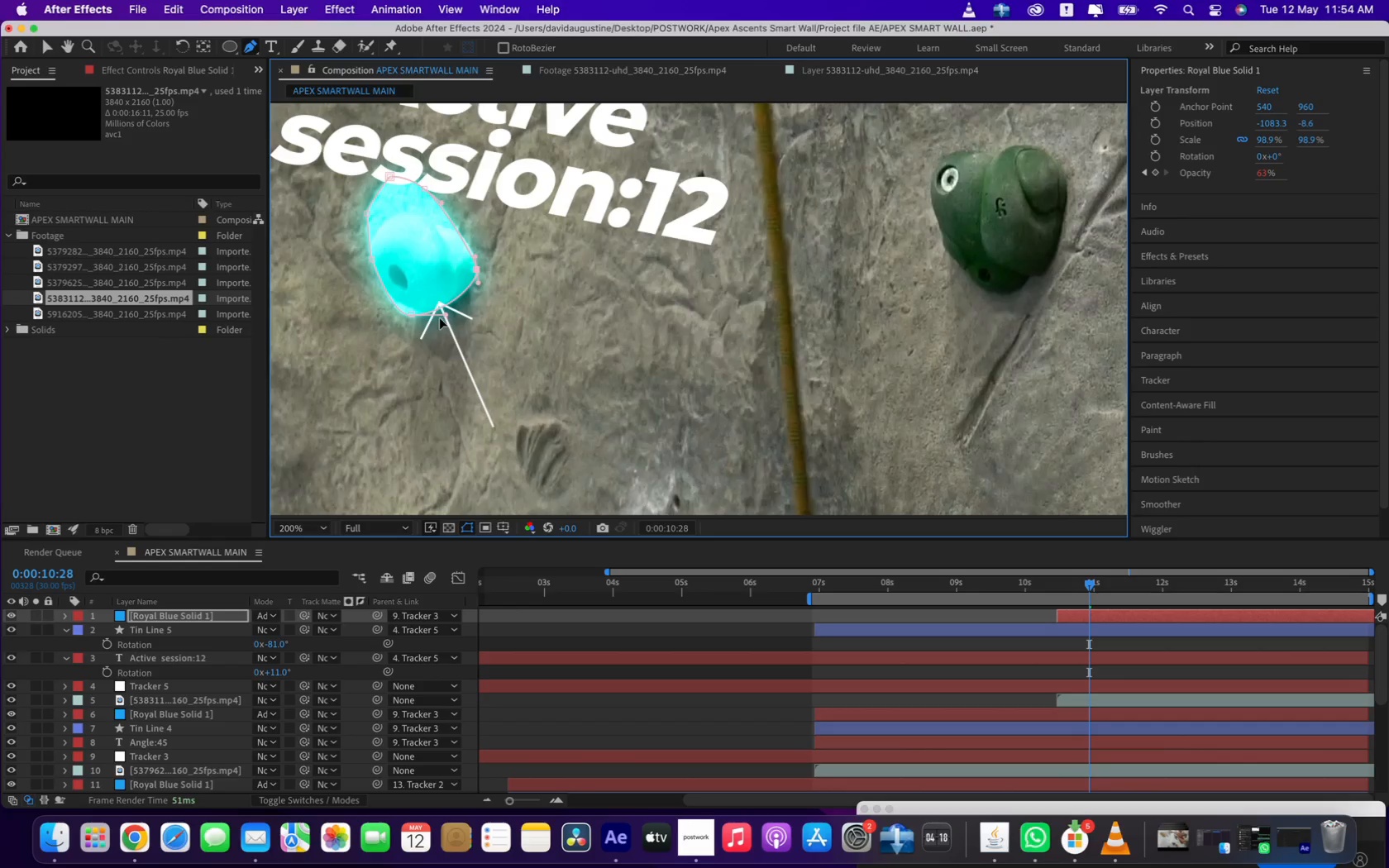 
left_click_drag(start_coordinate=[410, 315], to_coordinate=[433, 315])
 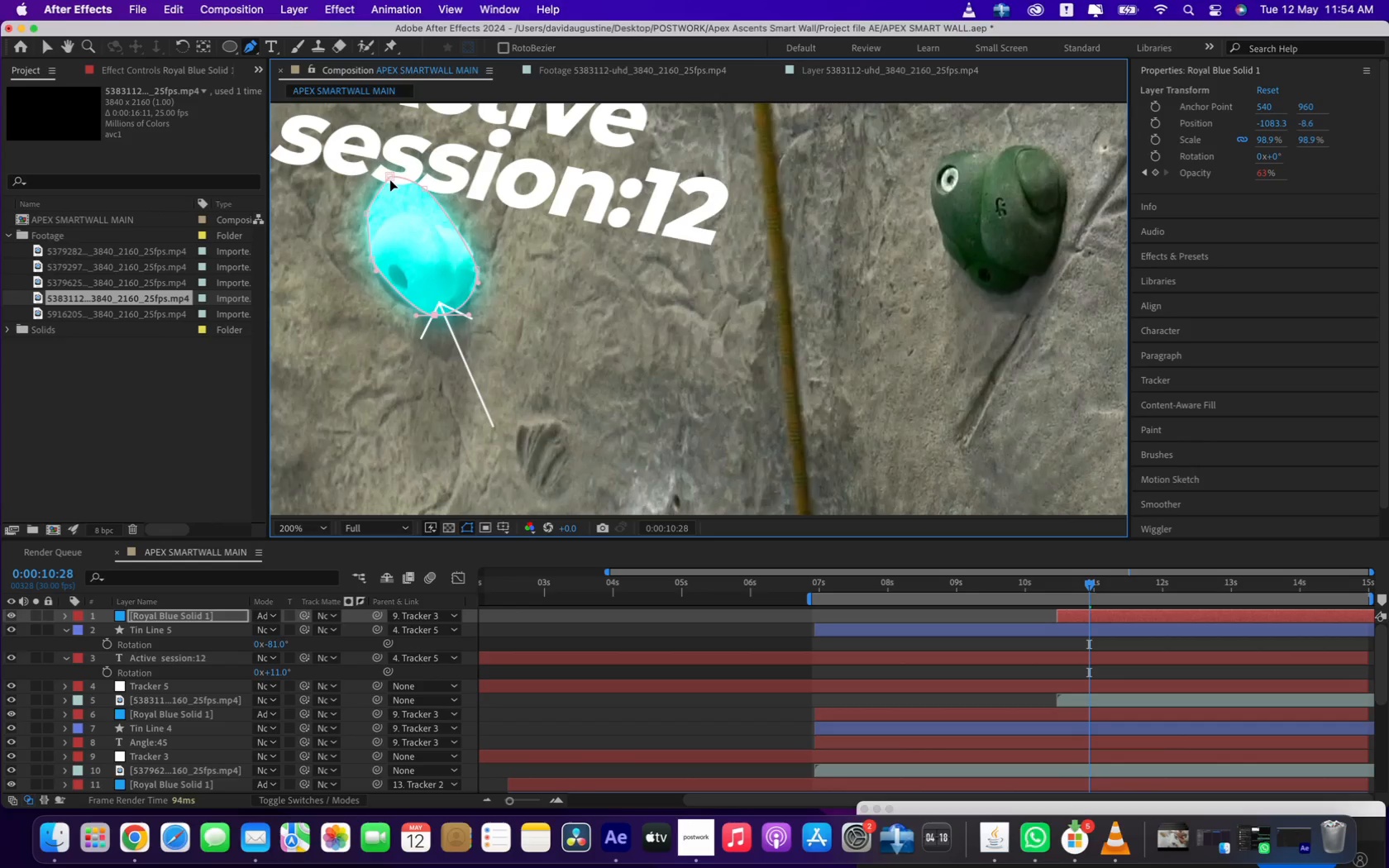 
left_click_drag(start_coordinate=[391, 178], to_coordinate=[403, 212])
 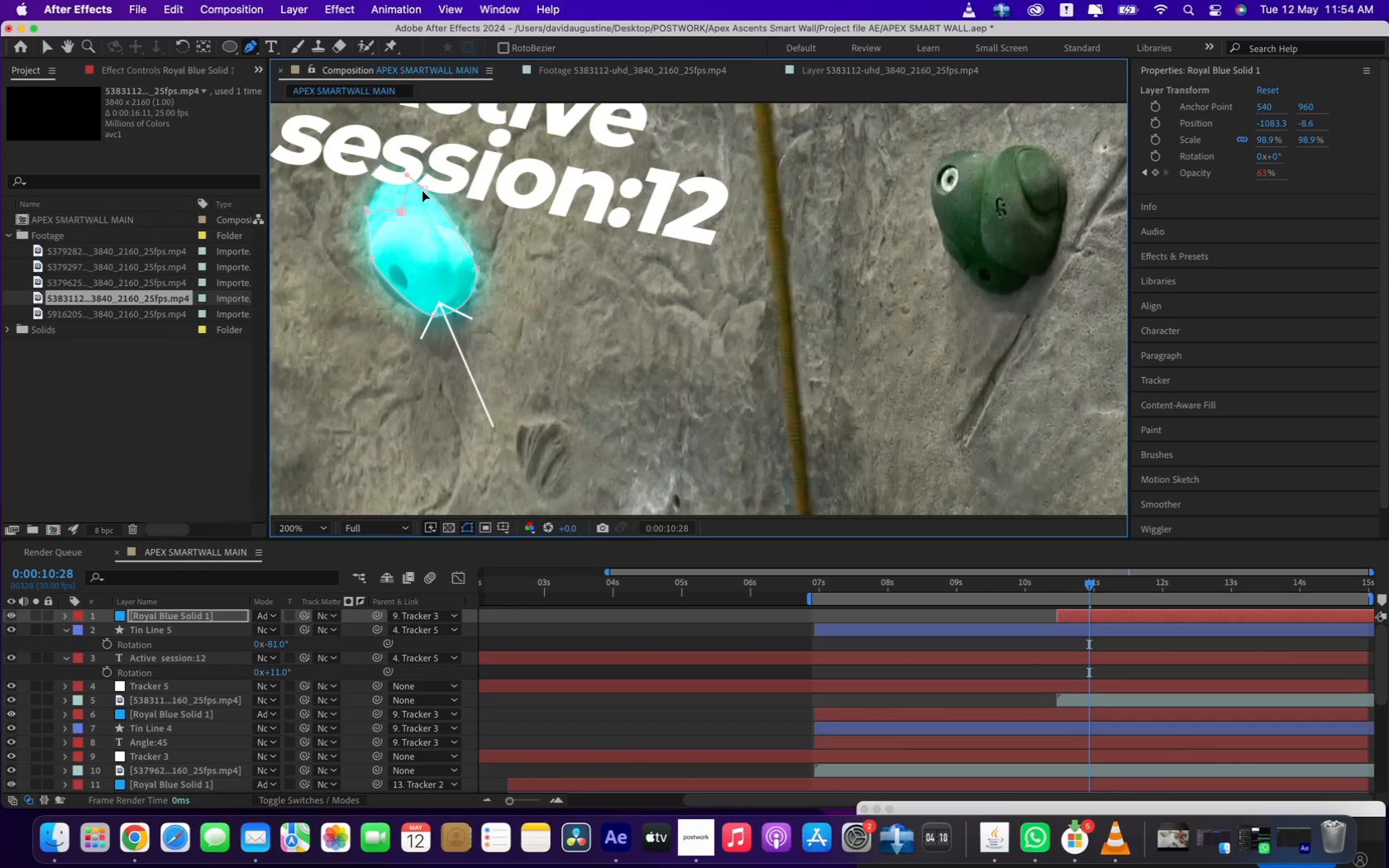 
left_click_drag(start_coordinate=[424, 189], to_coordinate=[432, 217])
 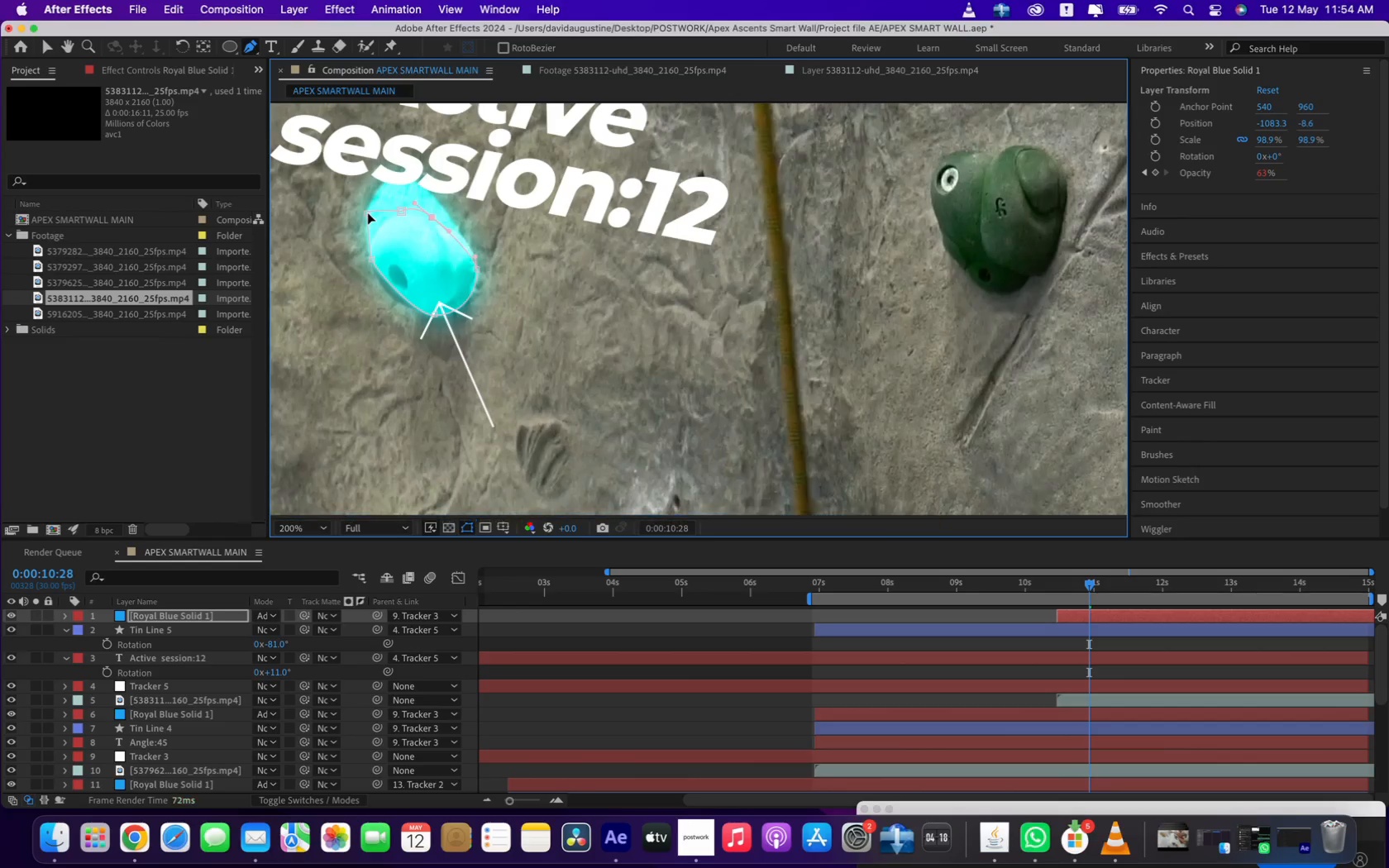 
left_click_drag(start_coordinate=[368, 213], to_coordinate=[371, 243])
 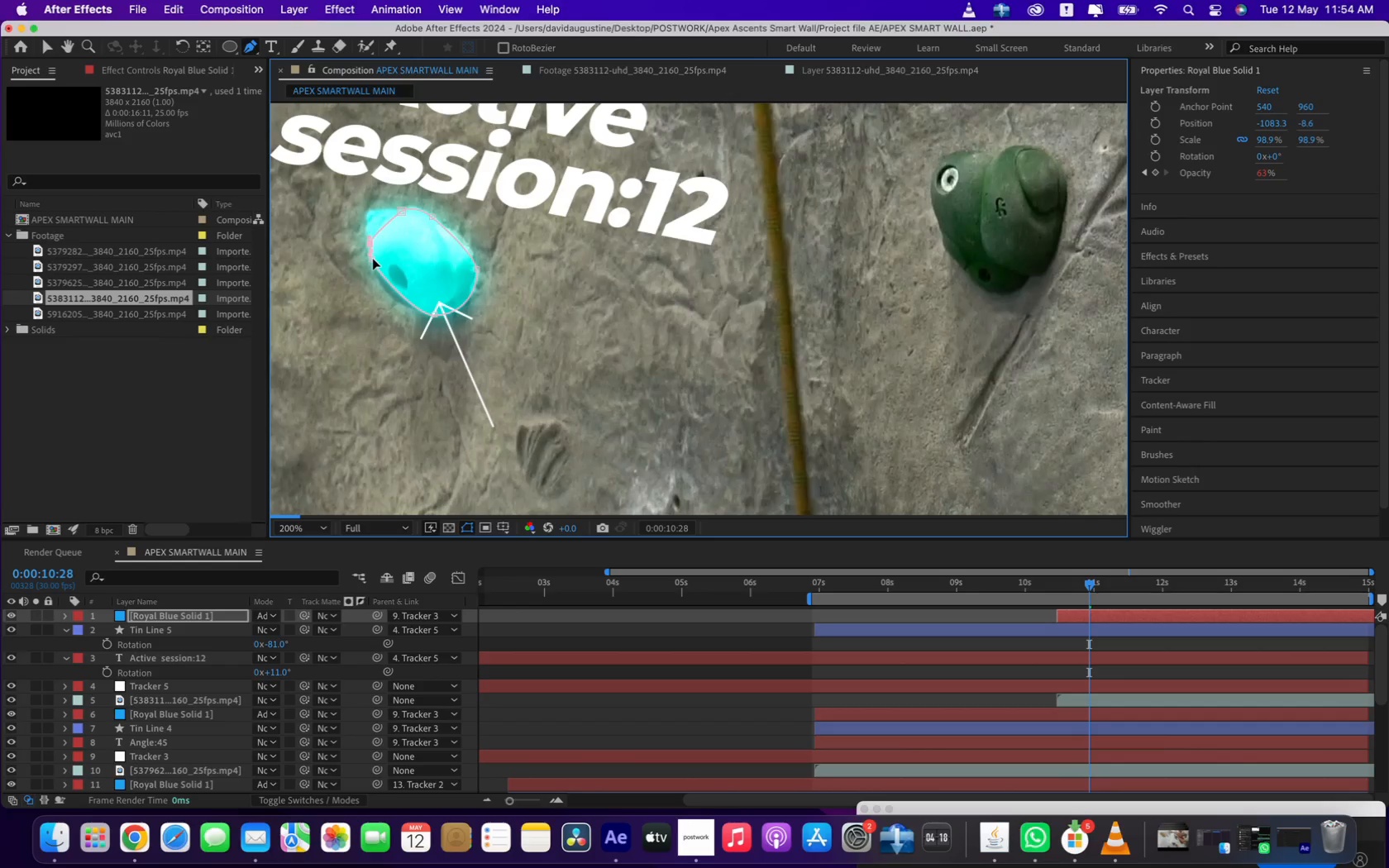 
left_click_drag(start_coordinate=[373, 260], to_coordinate=[375, 278])
 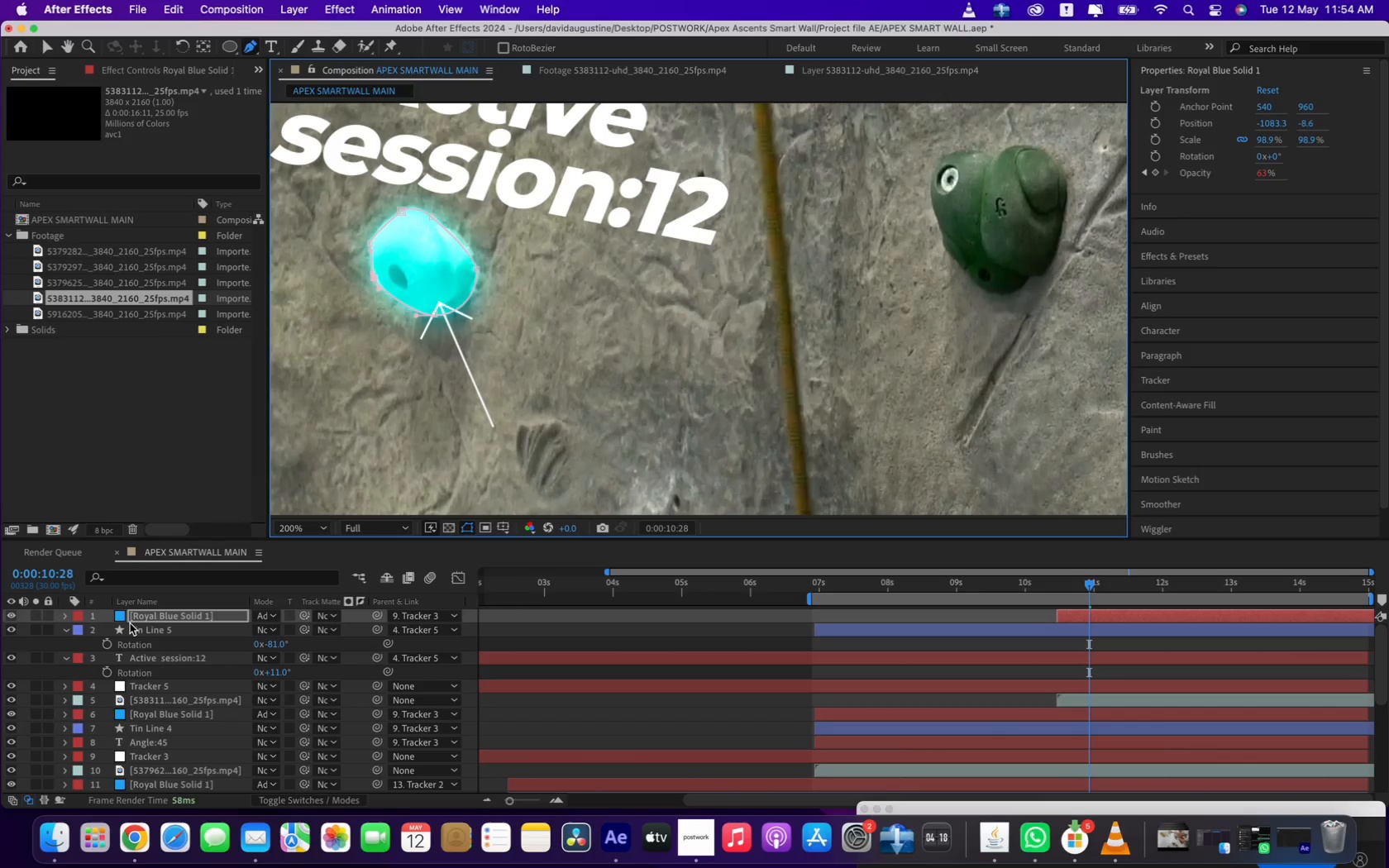 
left_click([138, 620])
 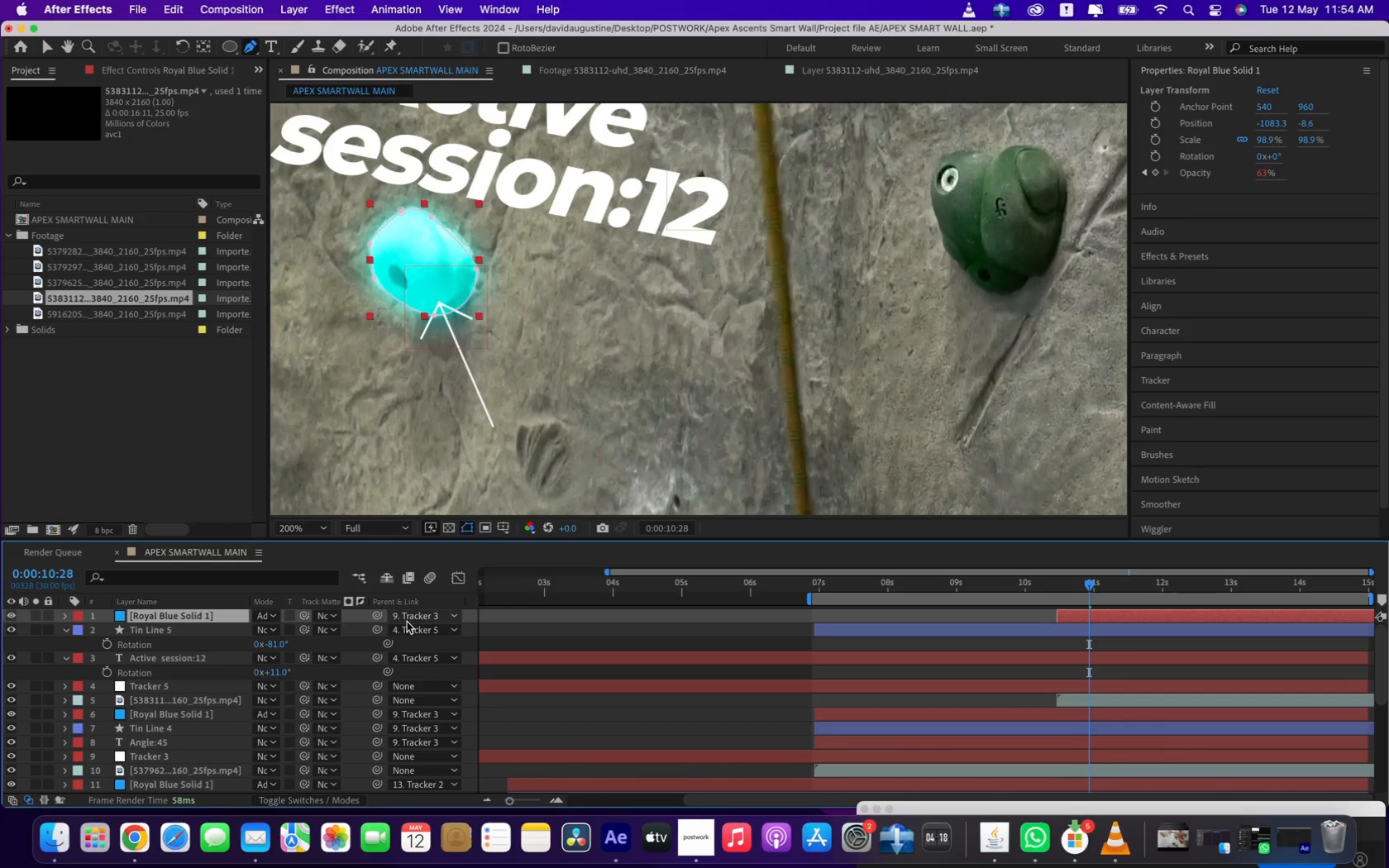 
left_click([410, 617])
 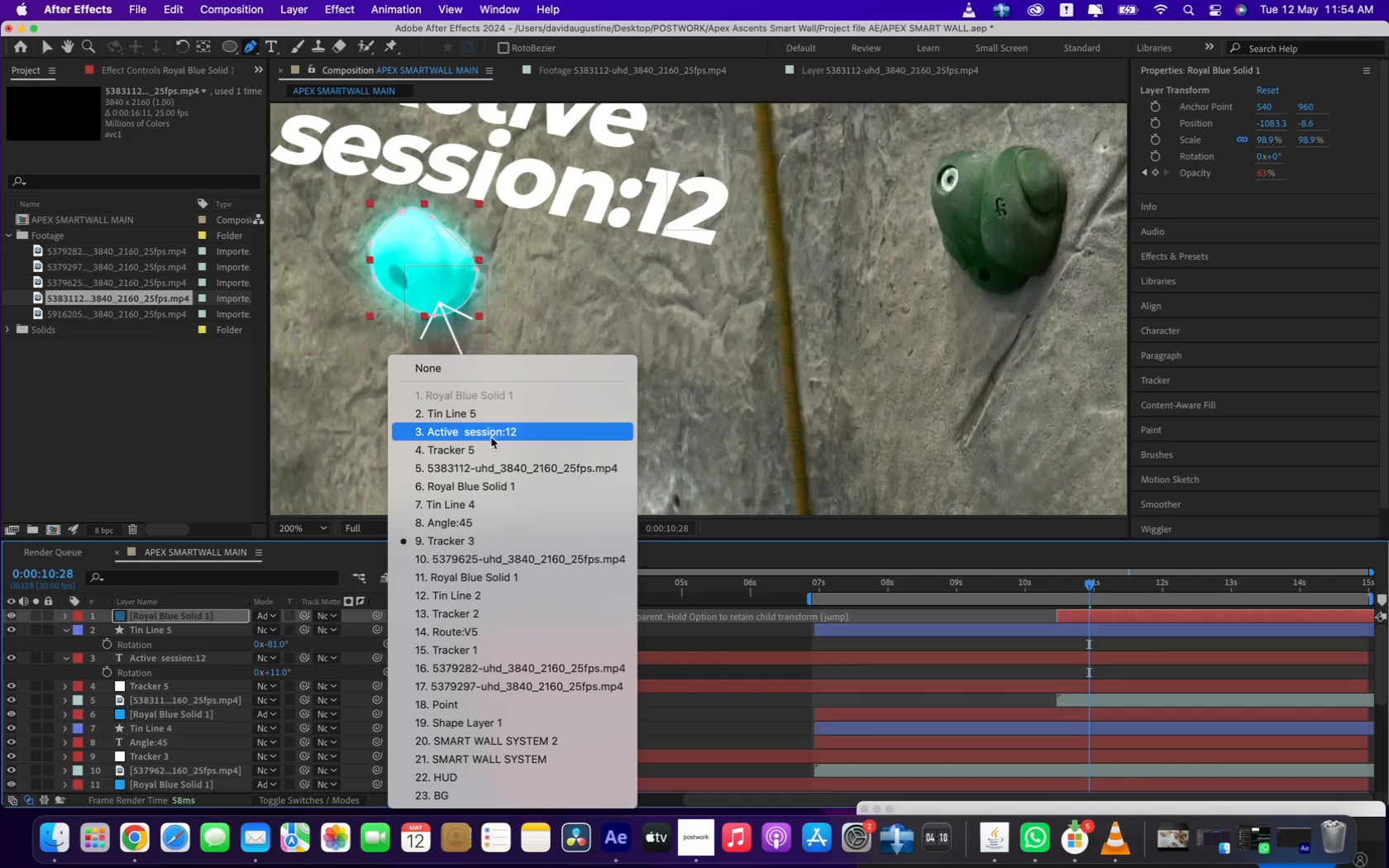 
left_click([489, 446])
 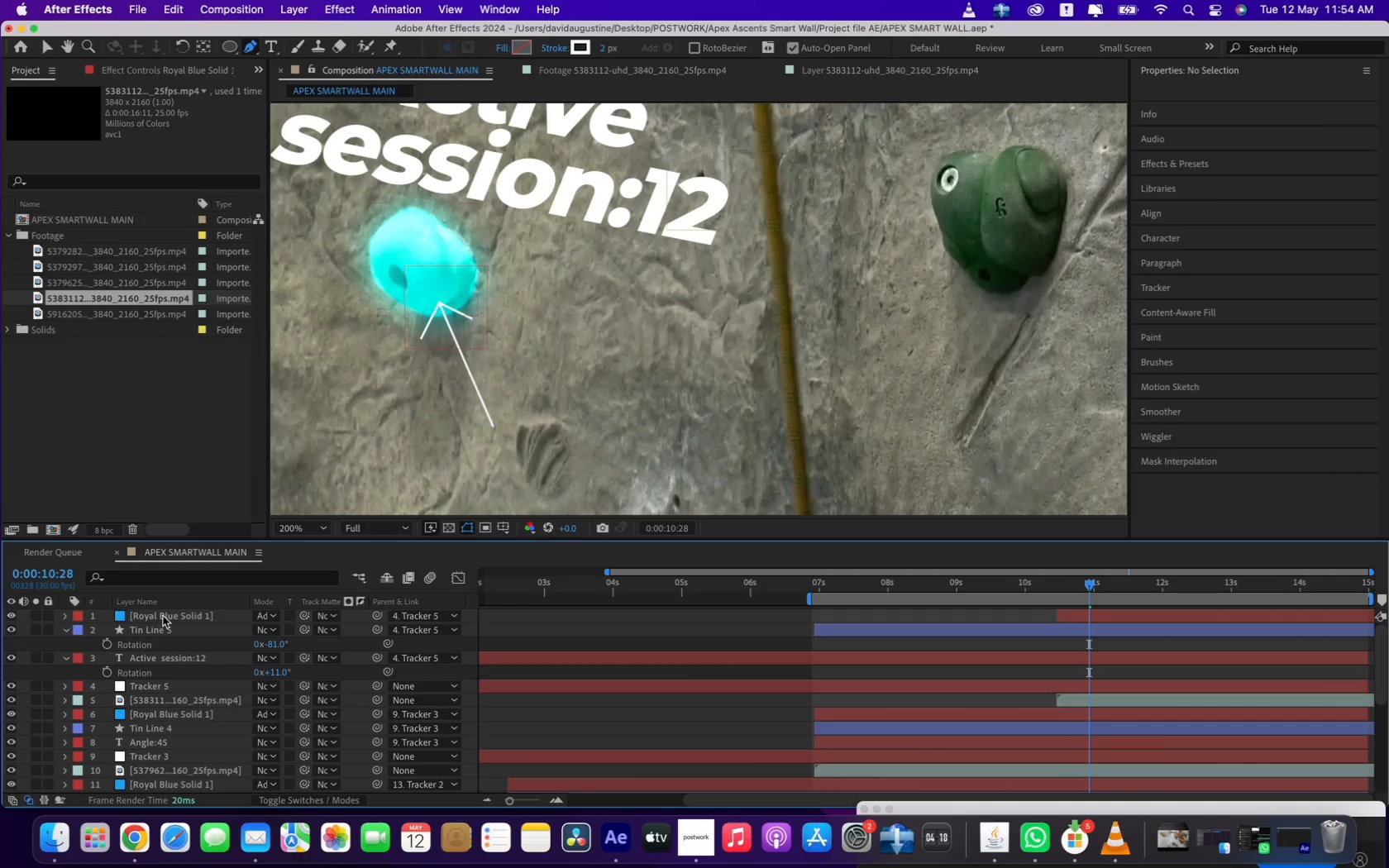 
left_click([164, 629])
 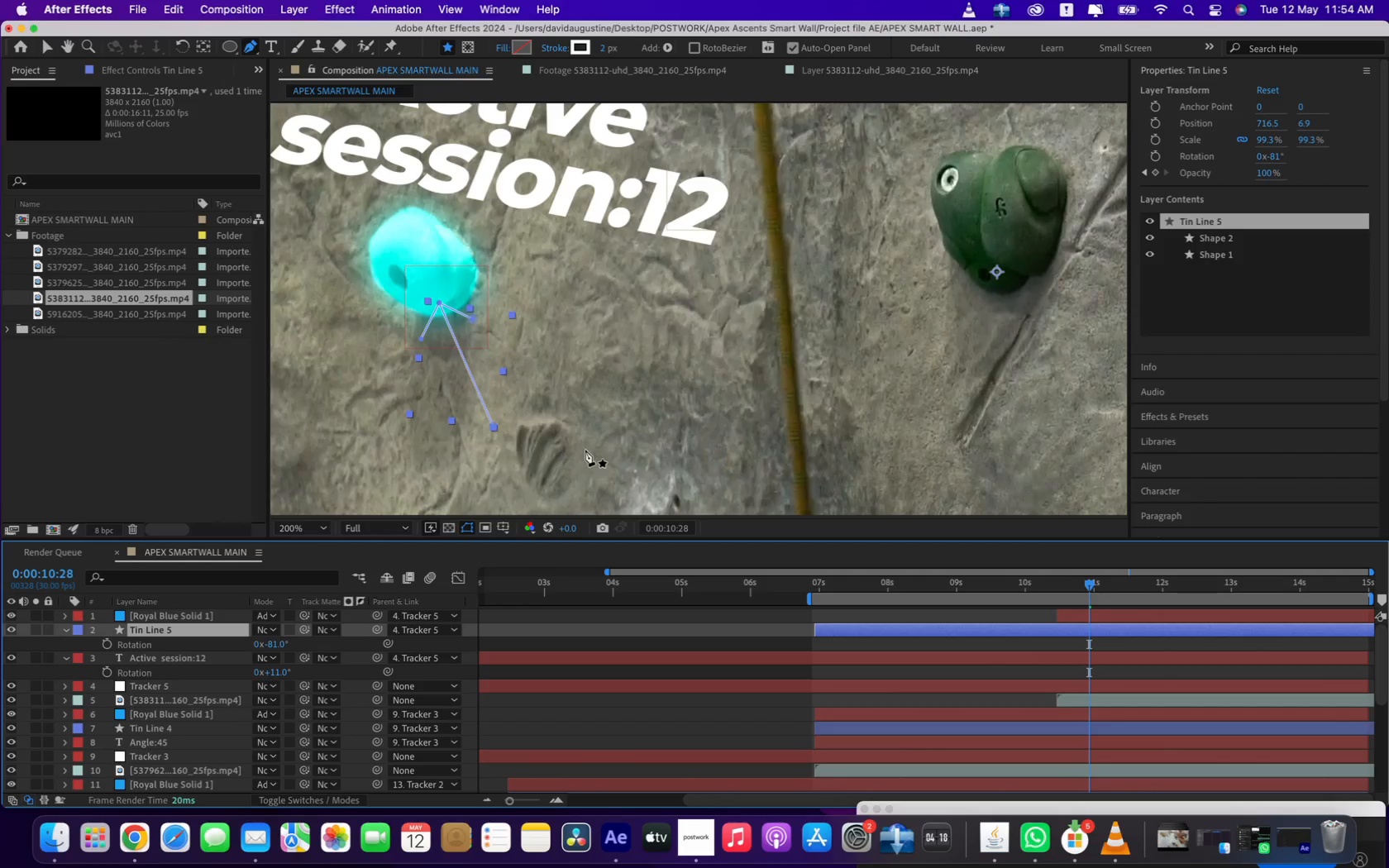 
scroll: coordinate [558, 416], scroll_direction: down, amount: 1.0
 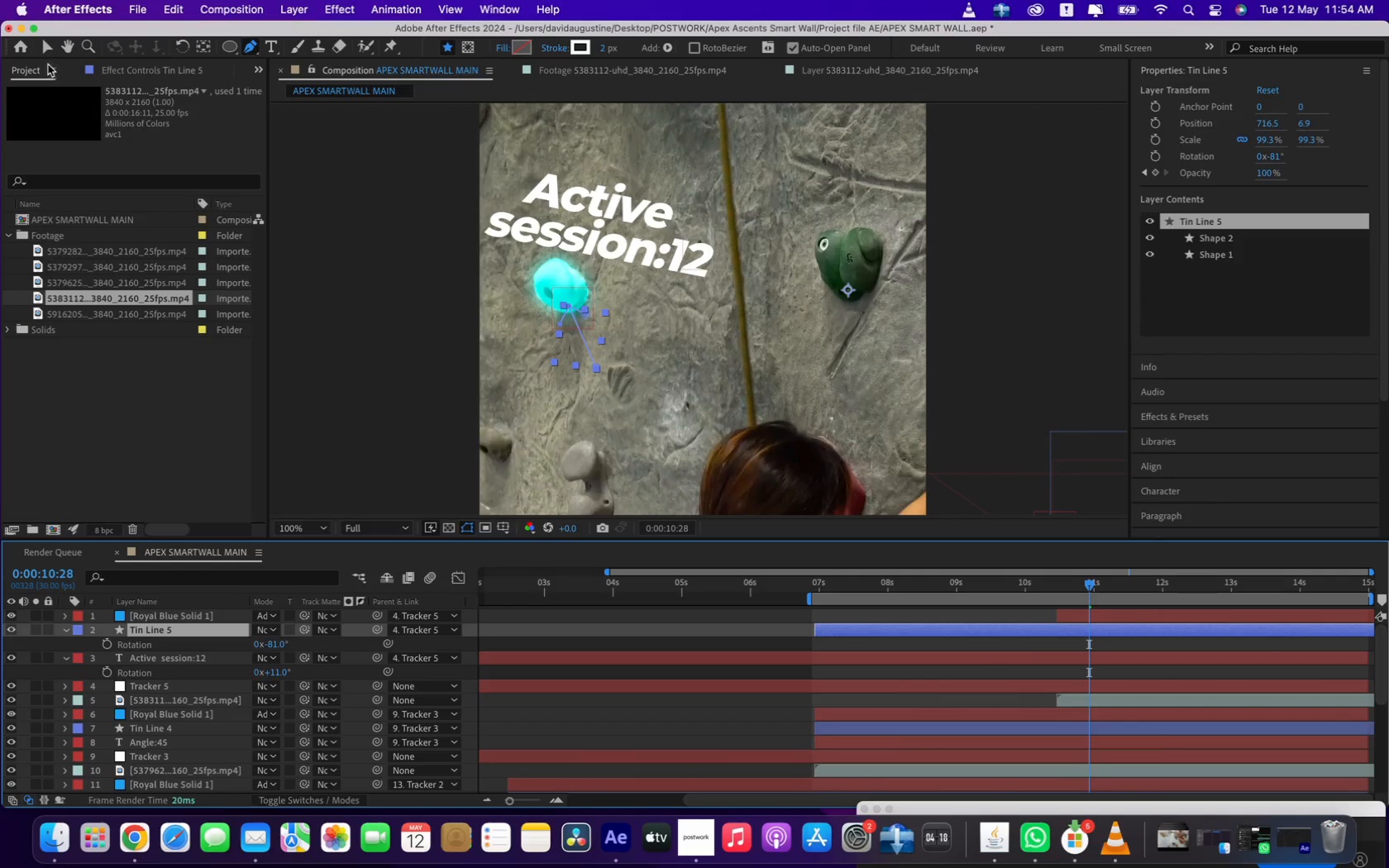 
left_click([45, 48])
 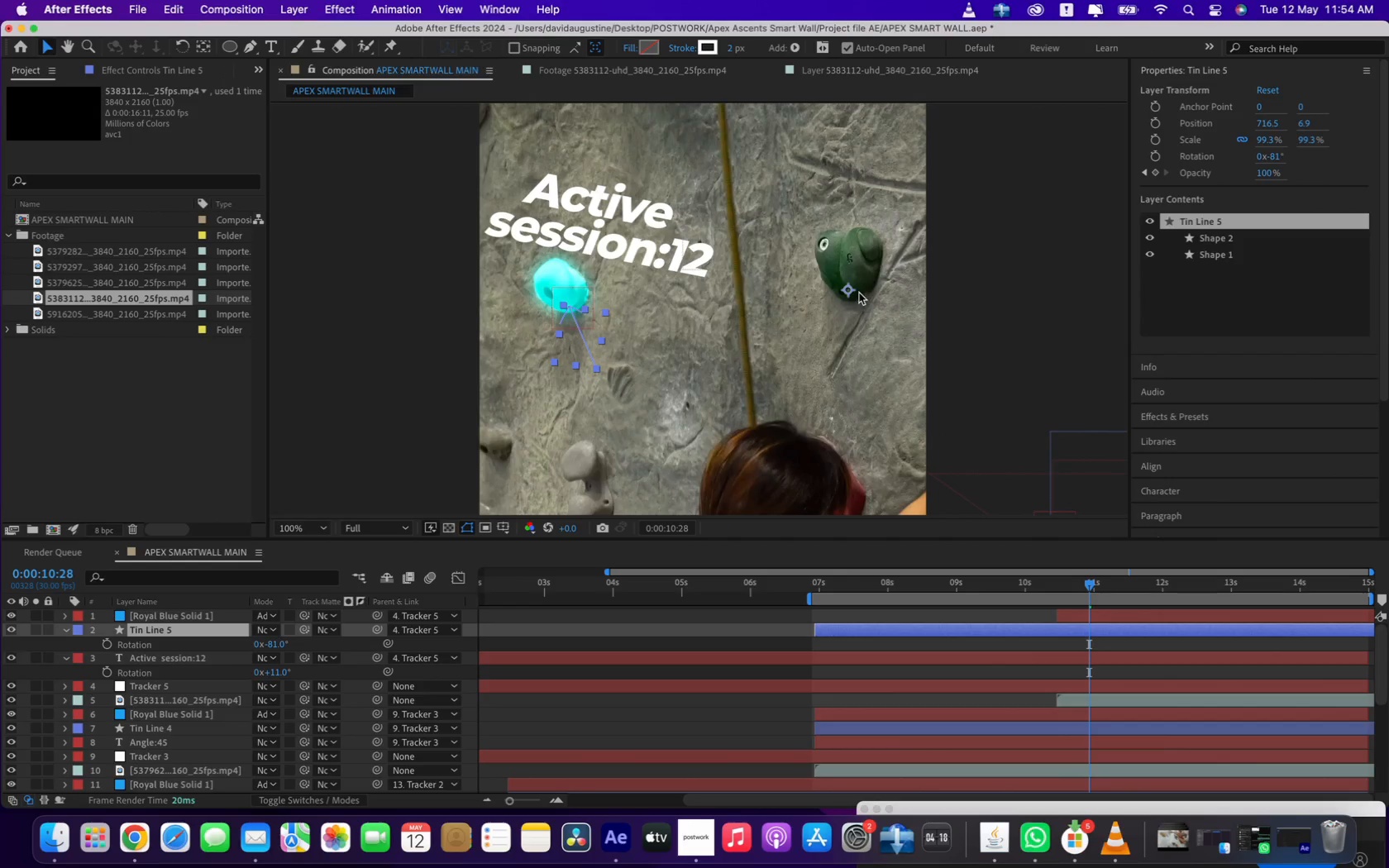 
left_click_drag(start_coordinate=[850, 289], to_coordinate=[858, 300])
 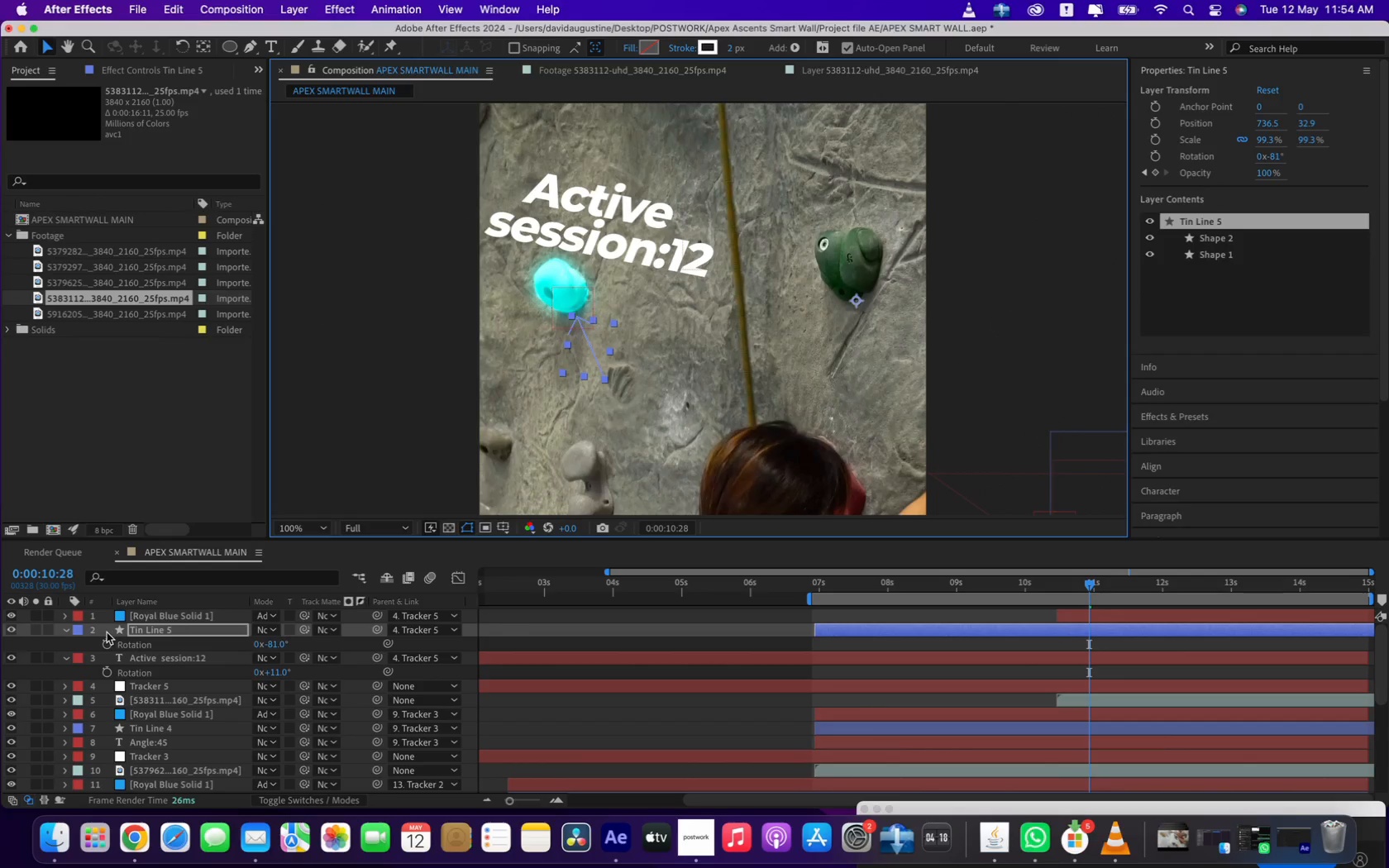 
left_click([106, 631])
 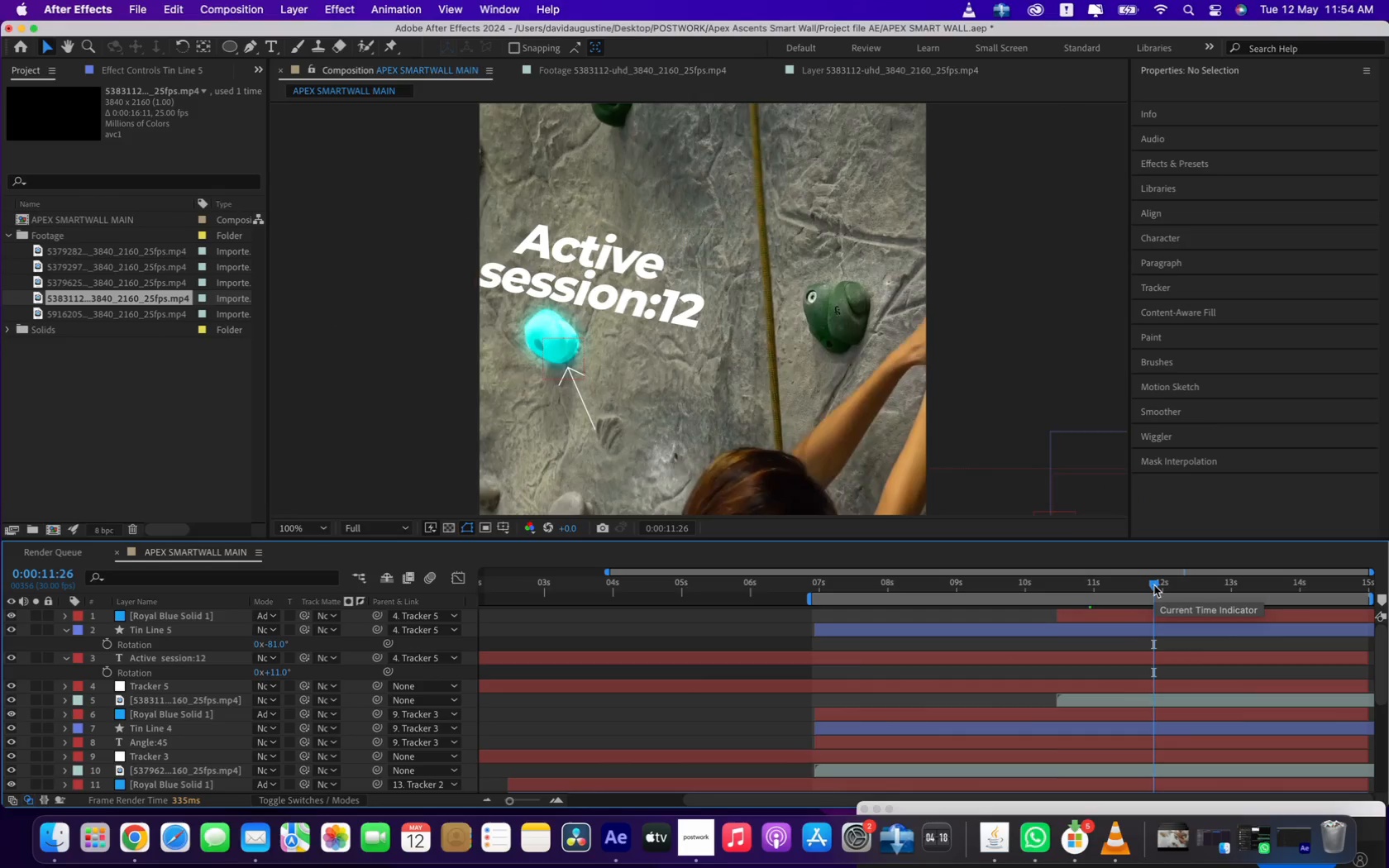 
wait(5.65)
 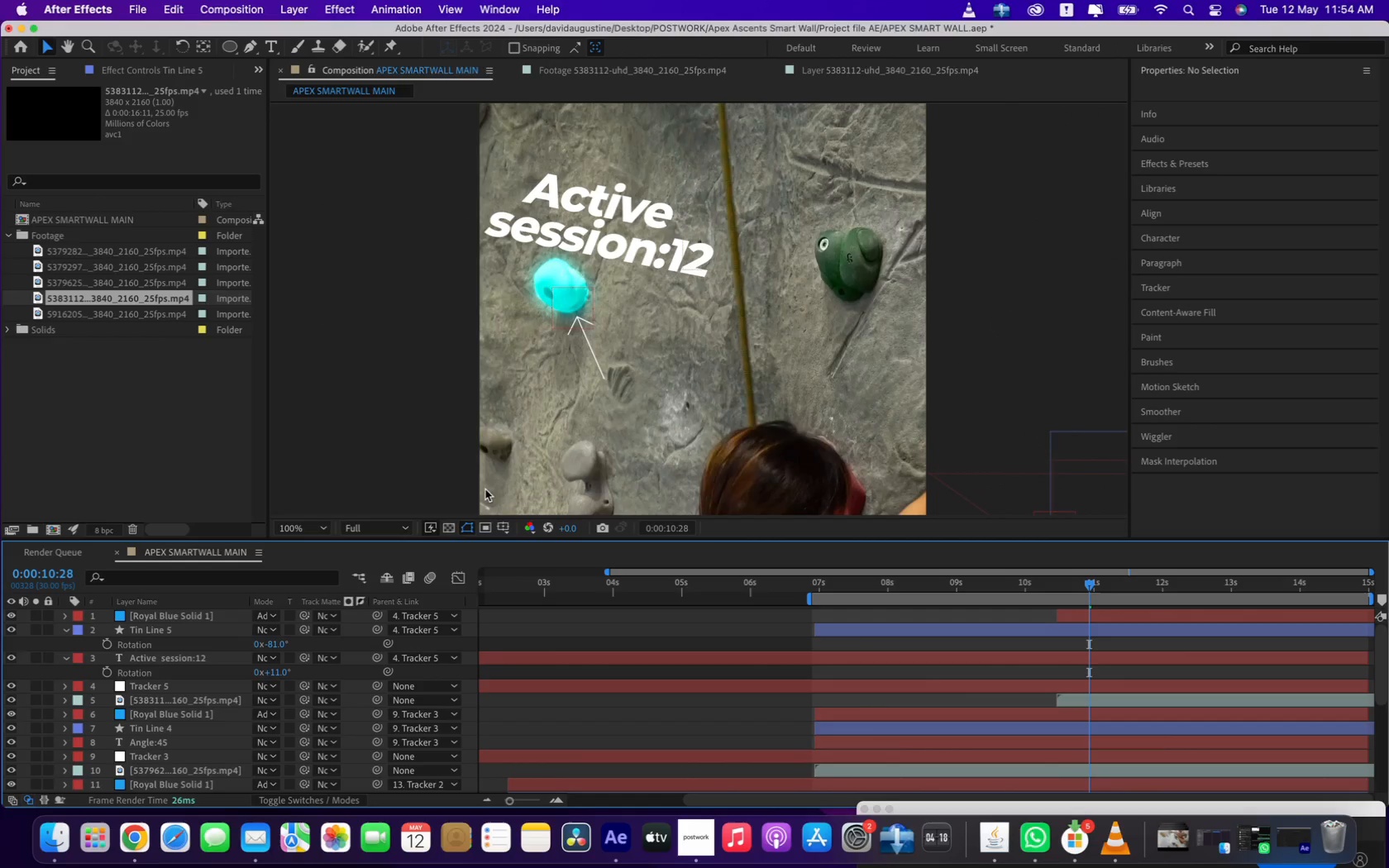 
scroll: coordinate [828, 376], scroll_direction: down, amount: 2.0
 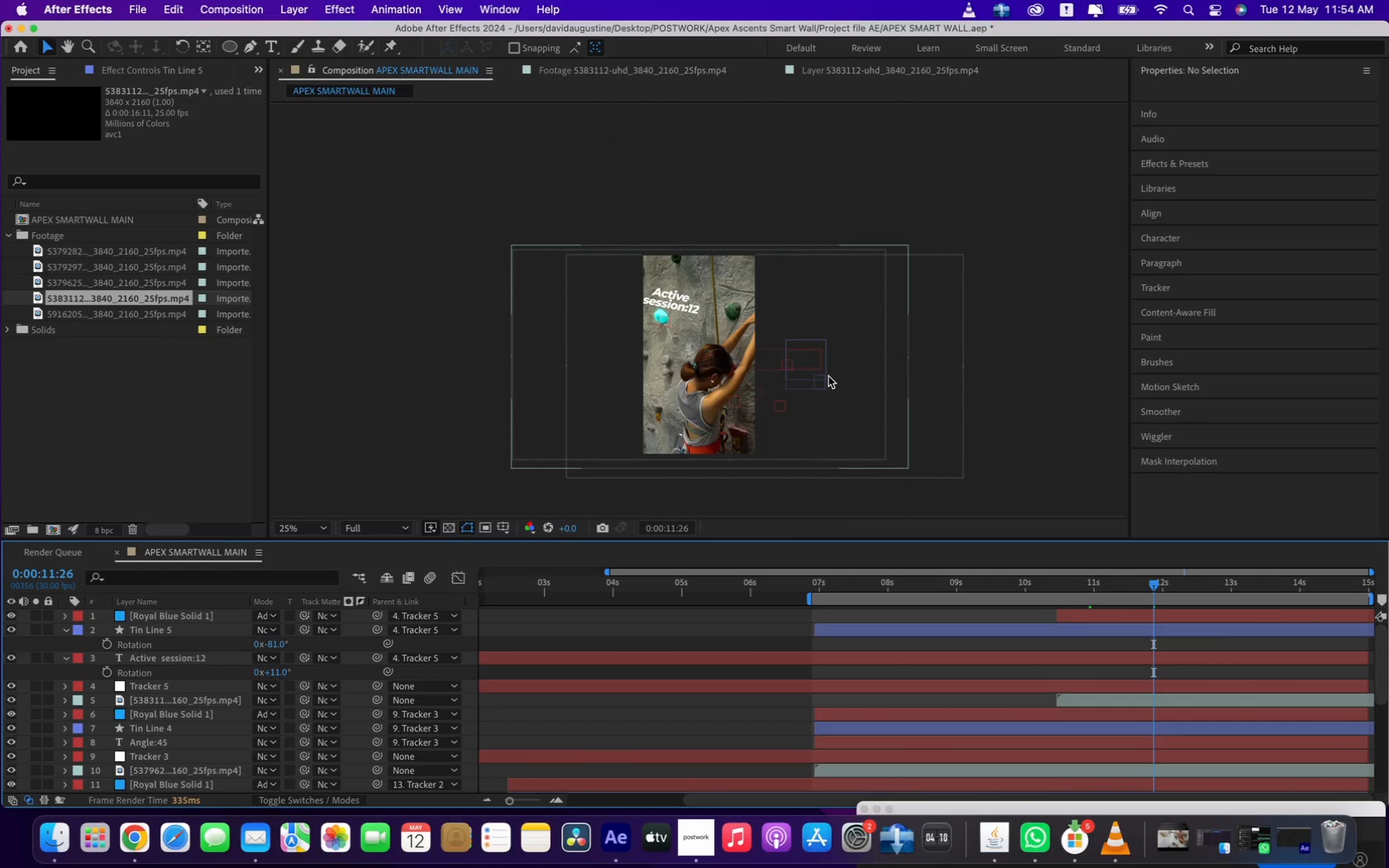 
scroll: coordinate [828, 376], scroll_direction: up, amount: 1.0
 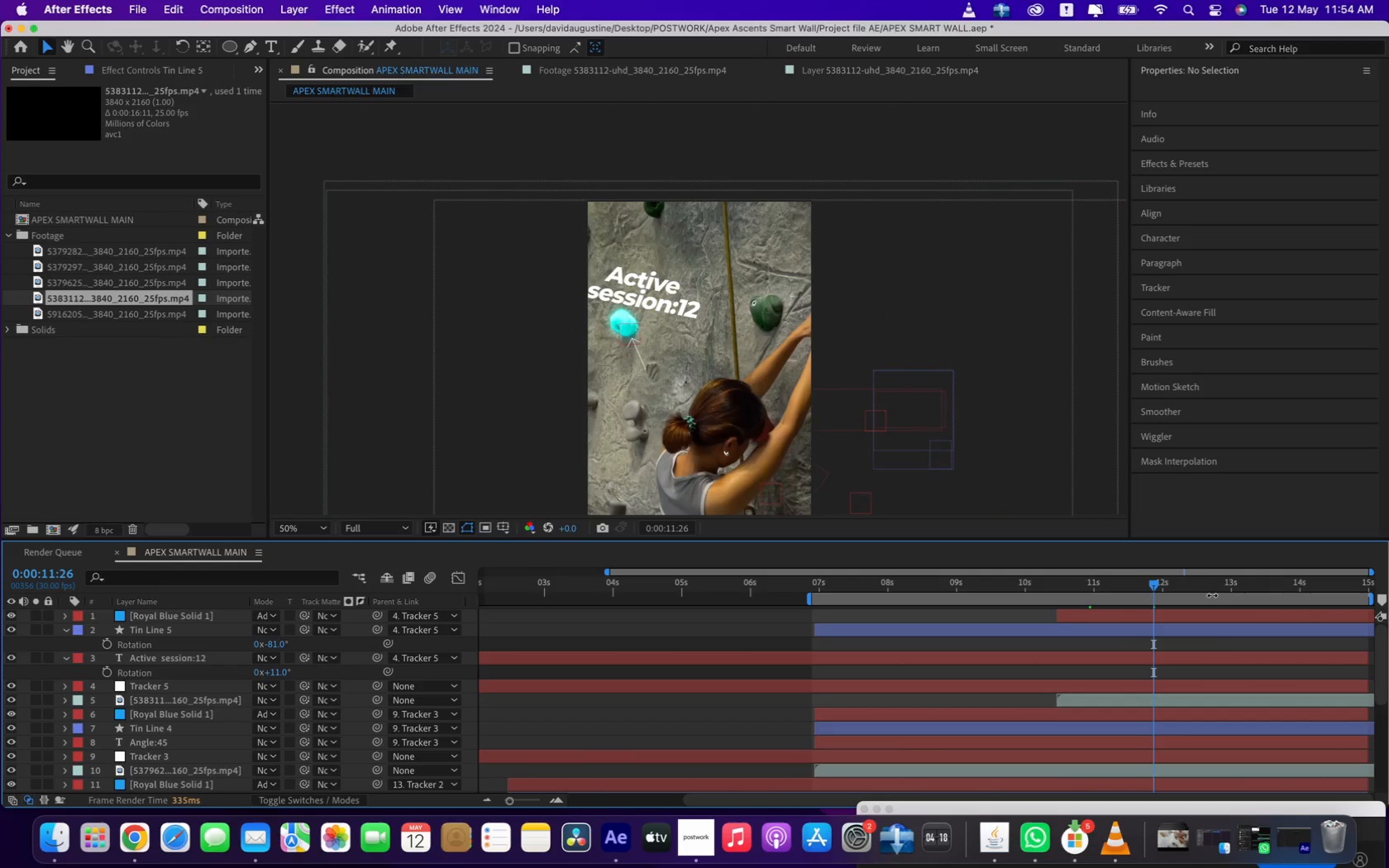 
double_click([1225, 585])
 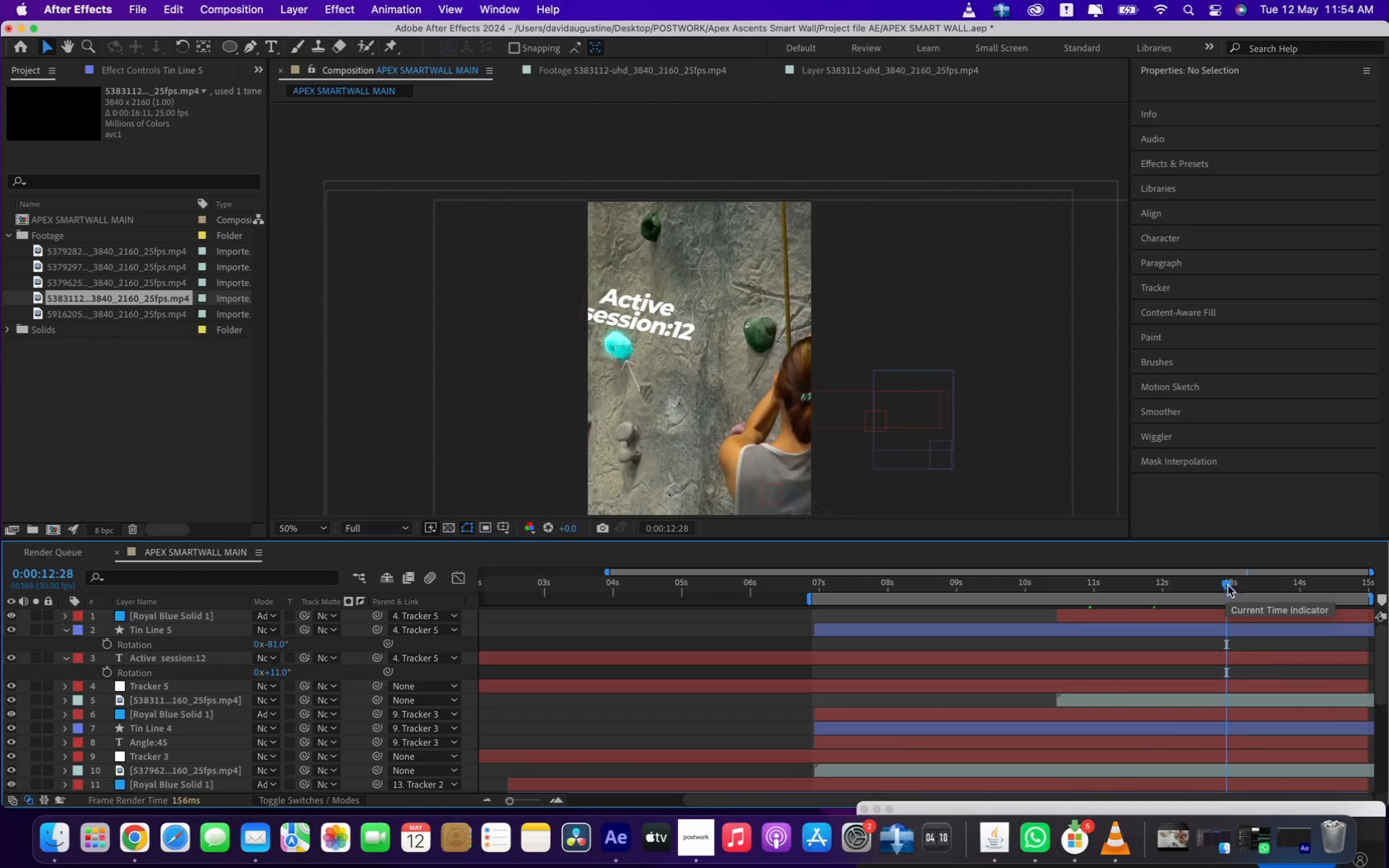 
left_click([1280, 588])
 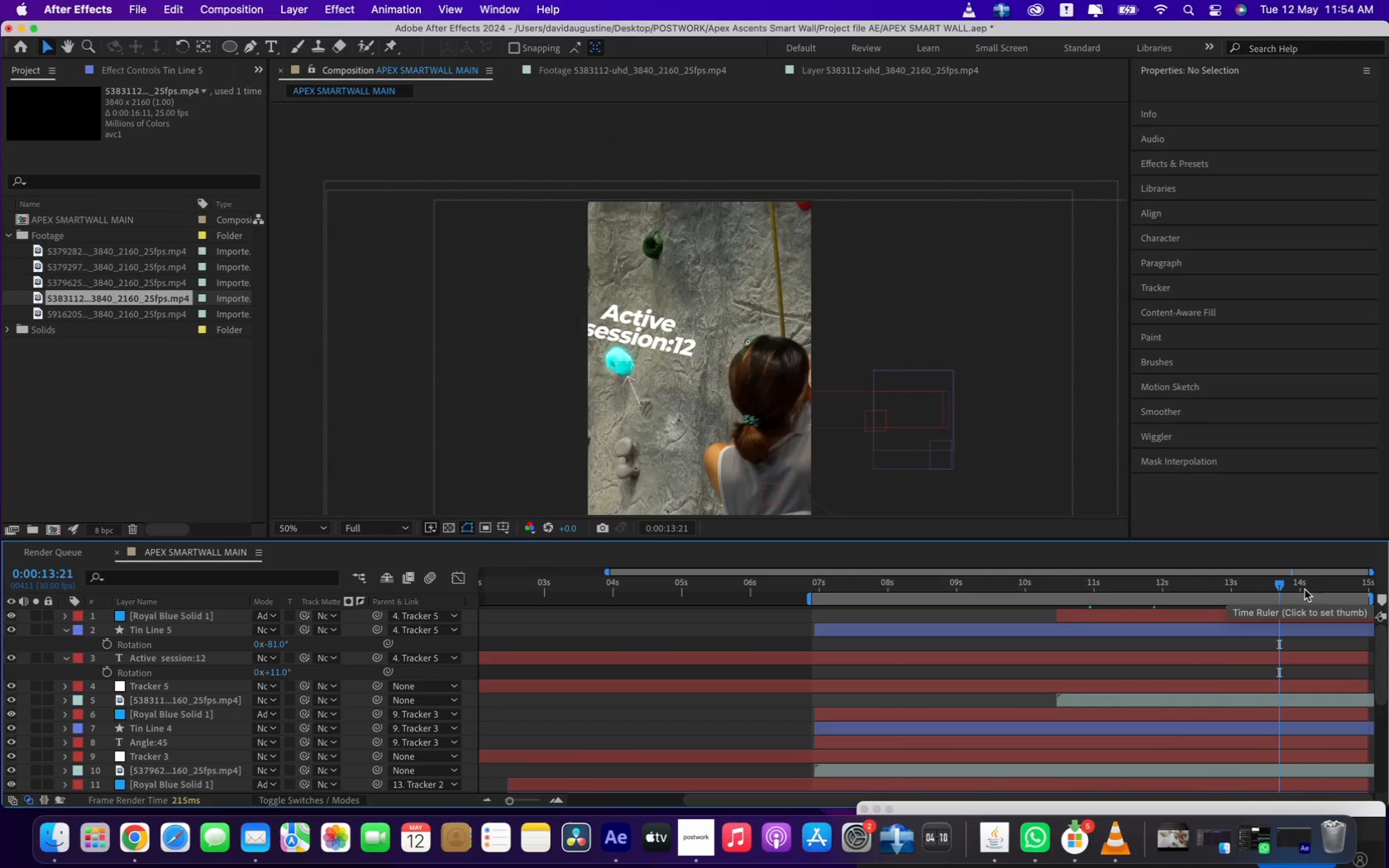 
left_click([1308, 589])
 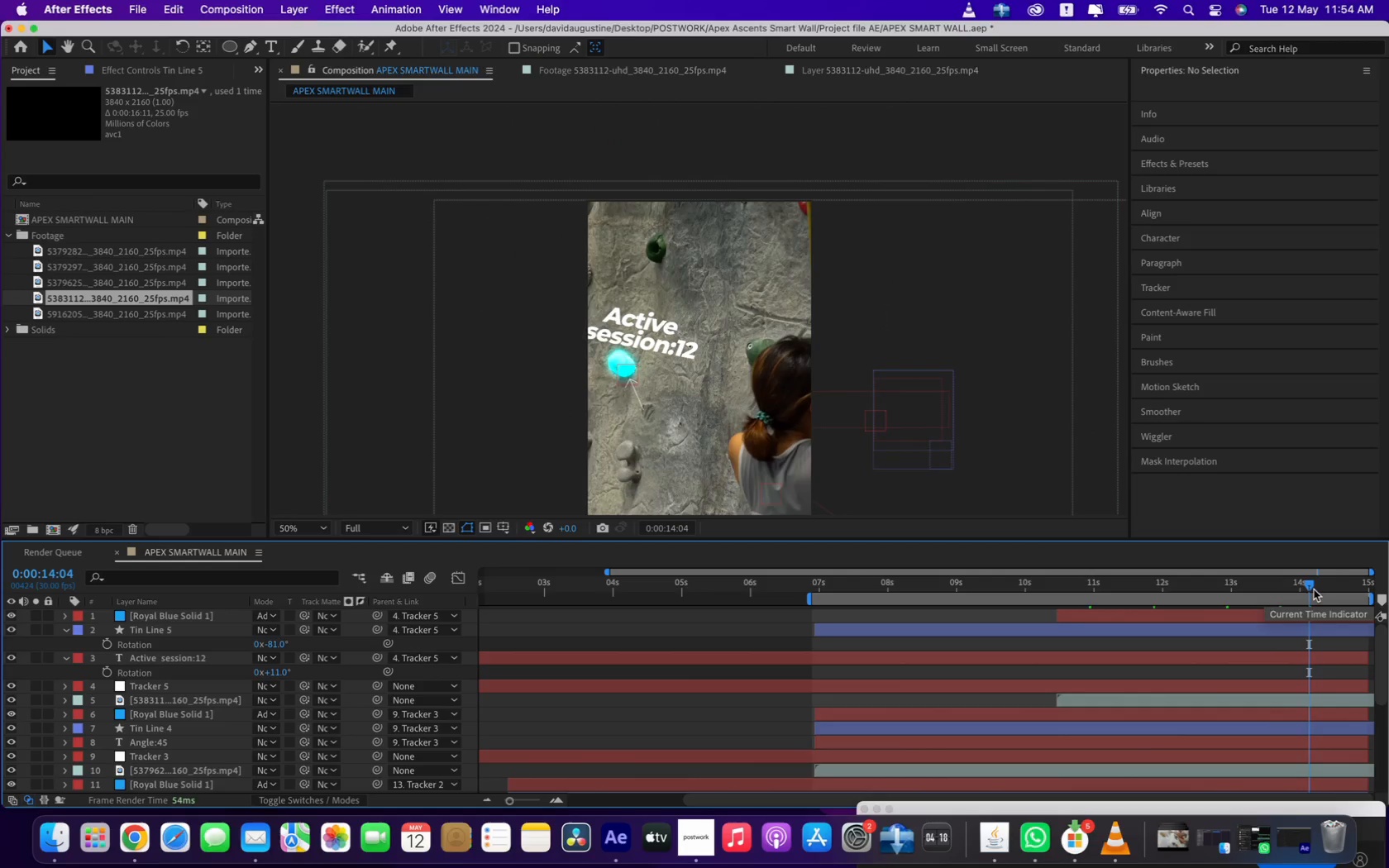 
left_click([1329, 589])
 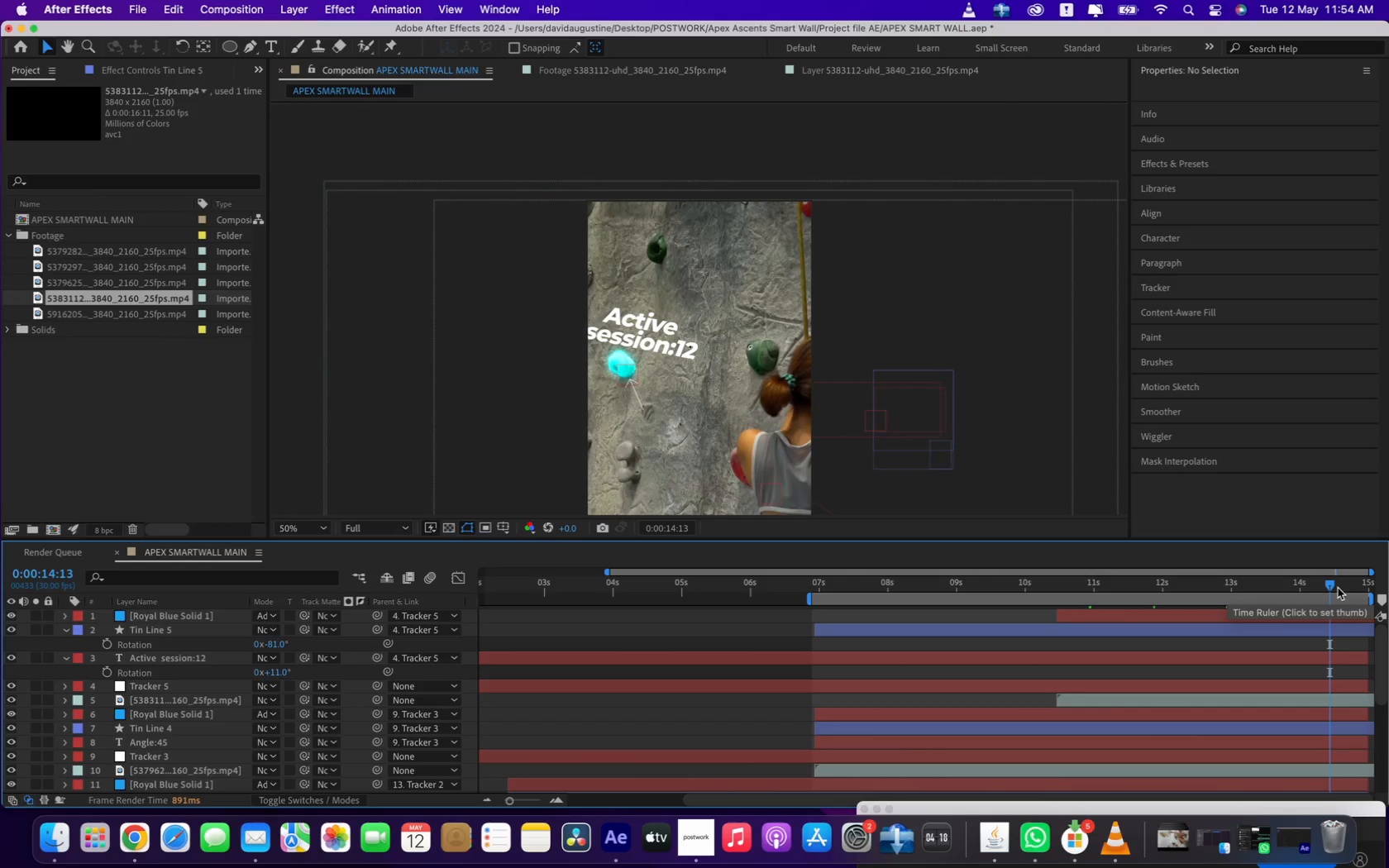 
left_click([1351, 588])
 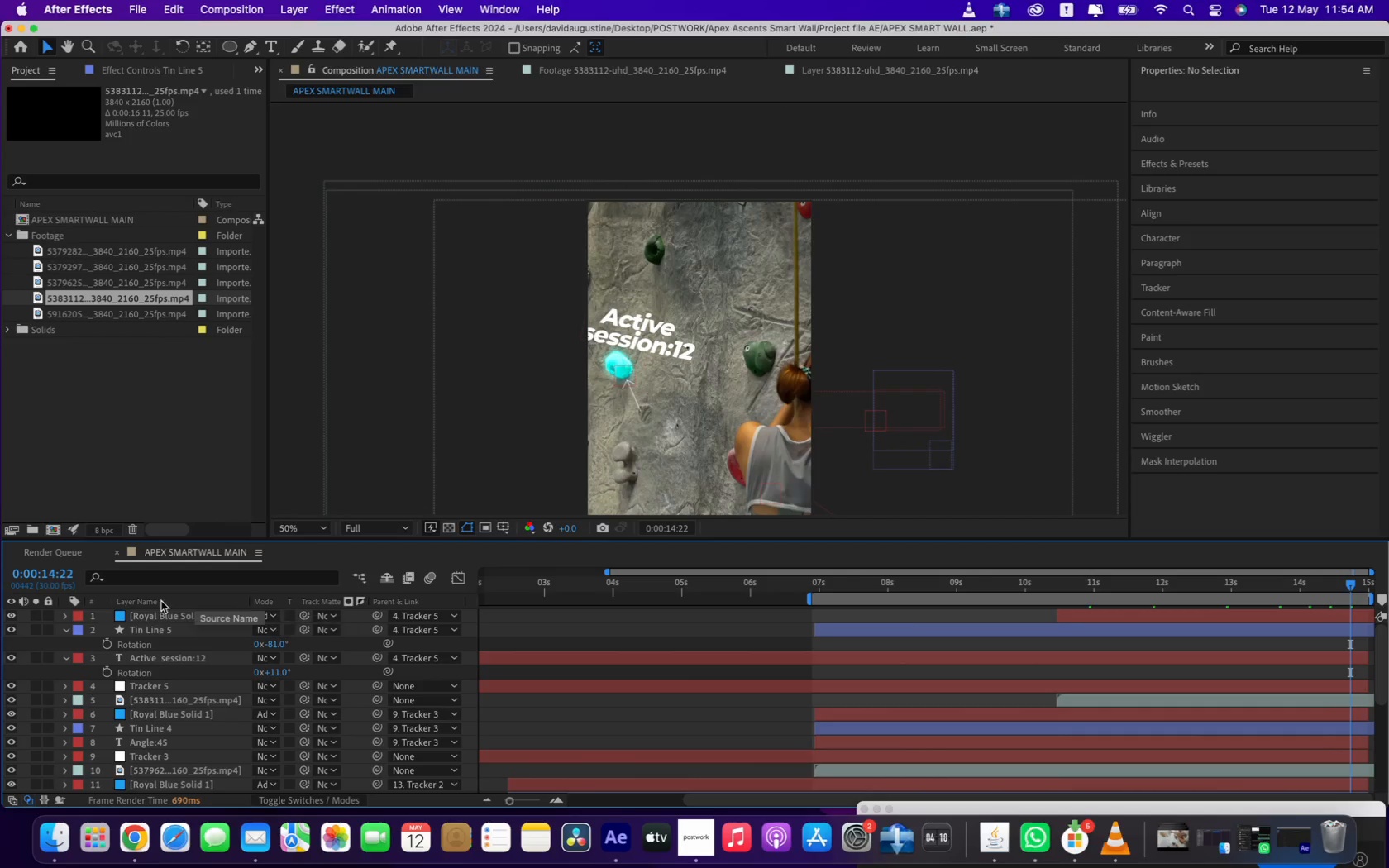 
left_click([165, 656])
 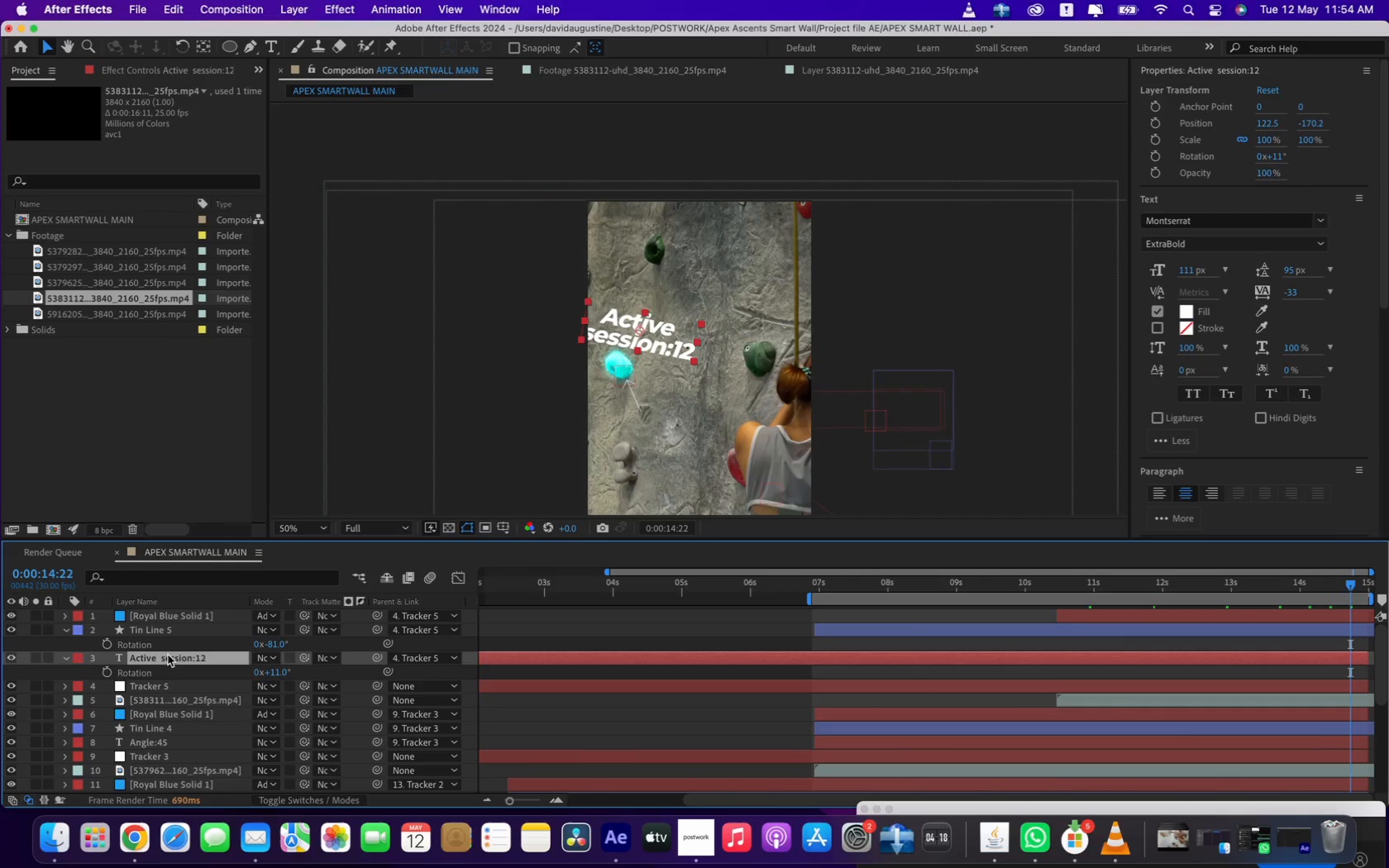 
key(R)
 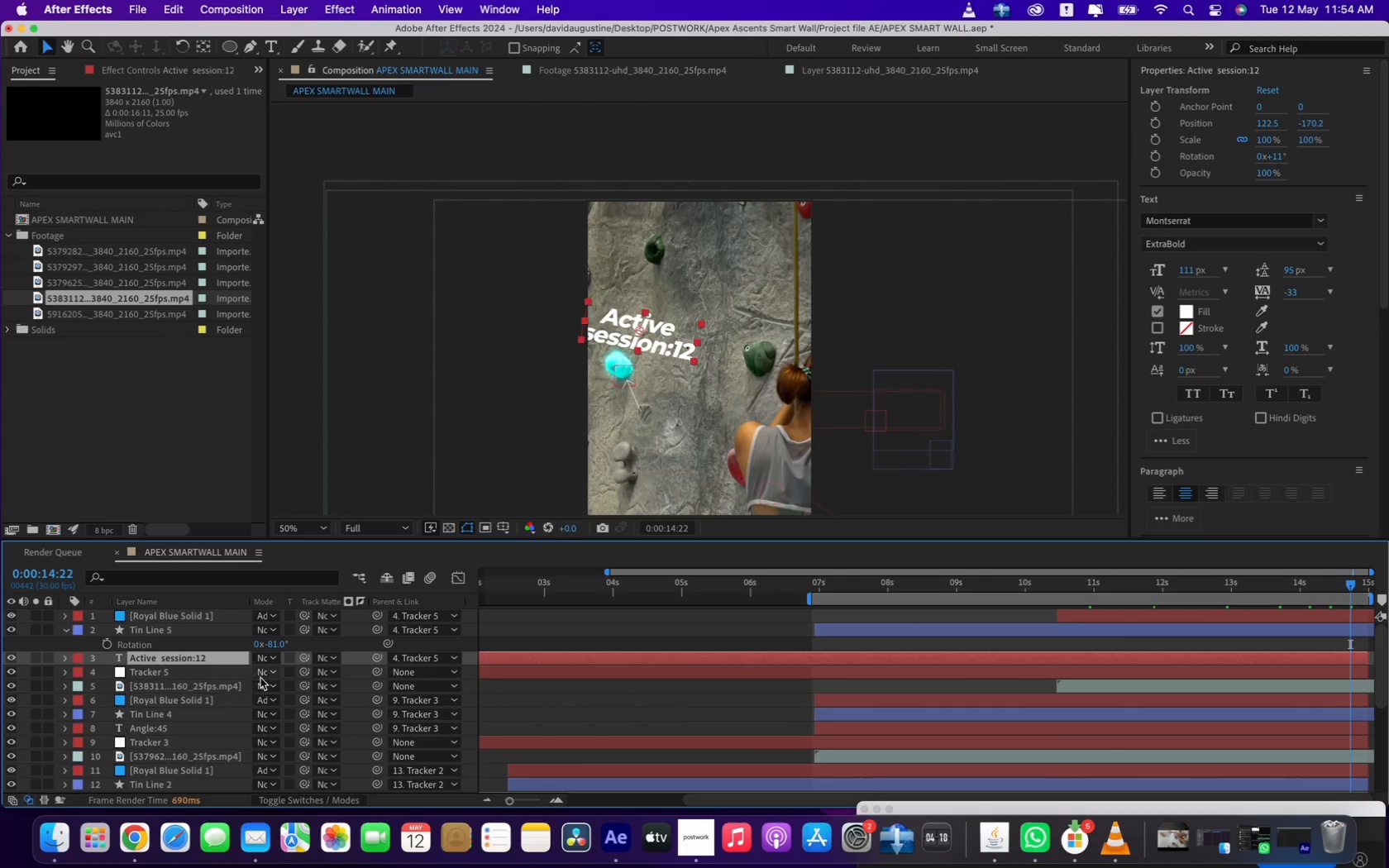 
key(R)
 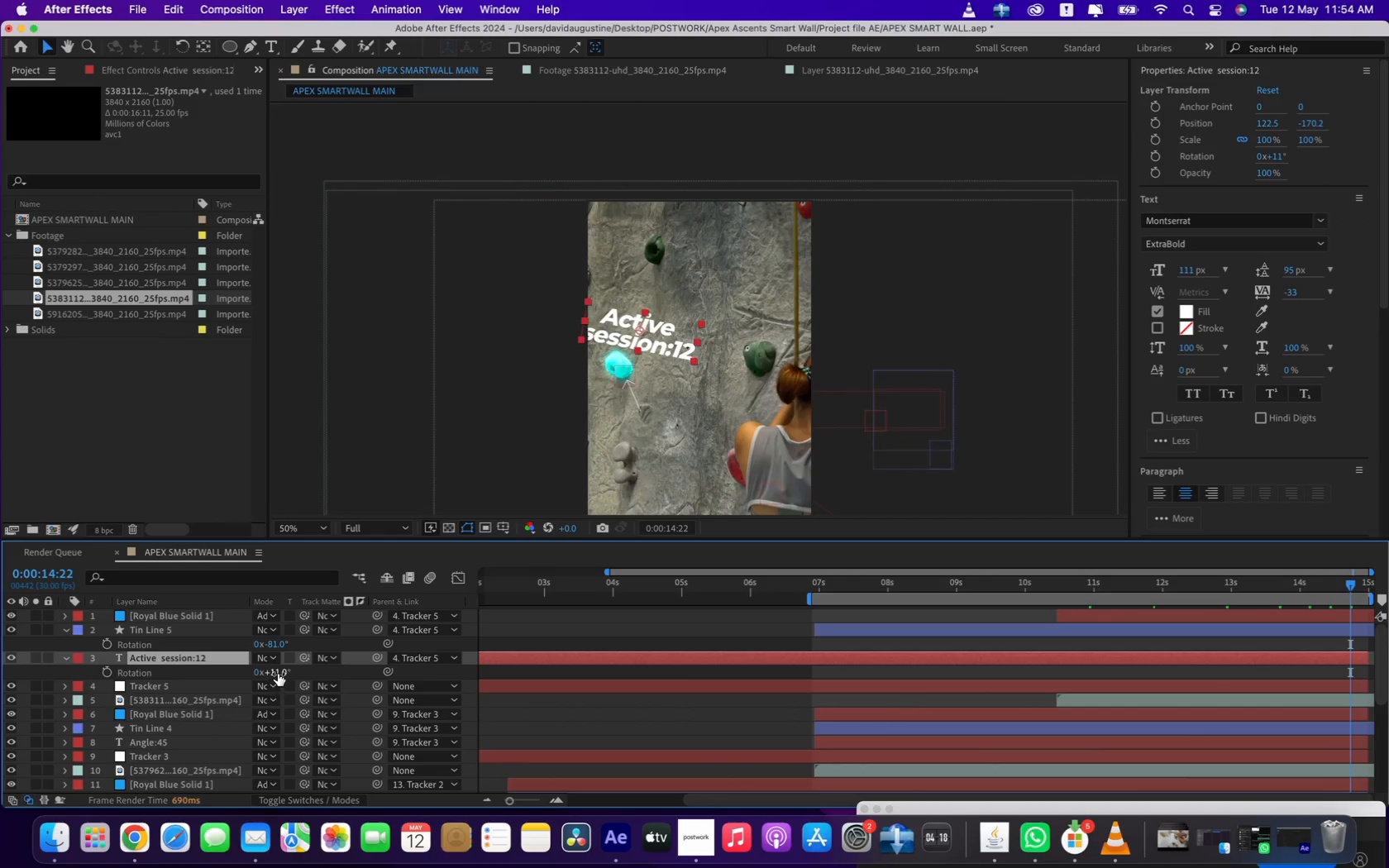 
left_click_drag(start_coordinate=[278, 674], to_coordinate=[326, 675])
 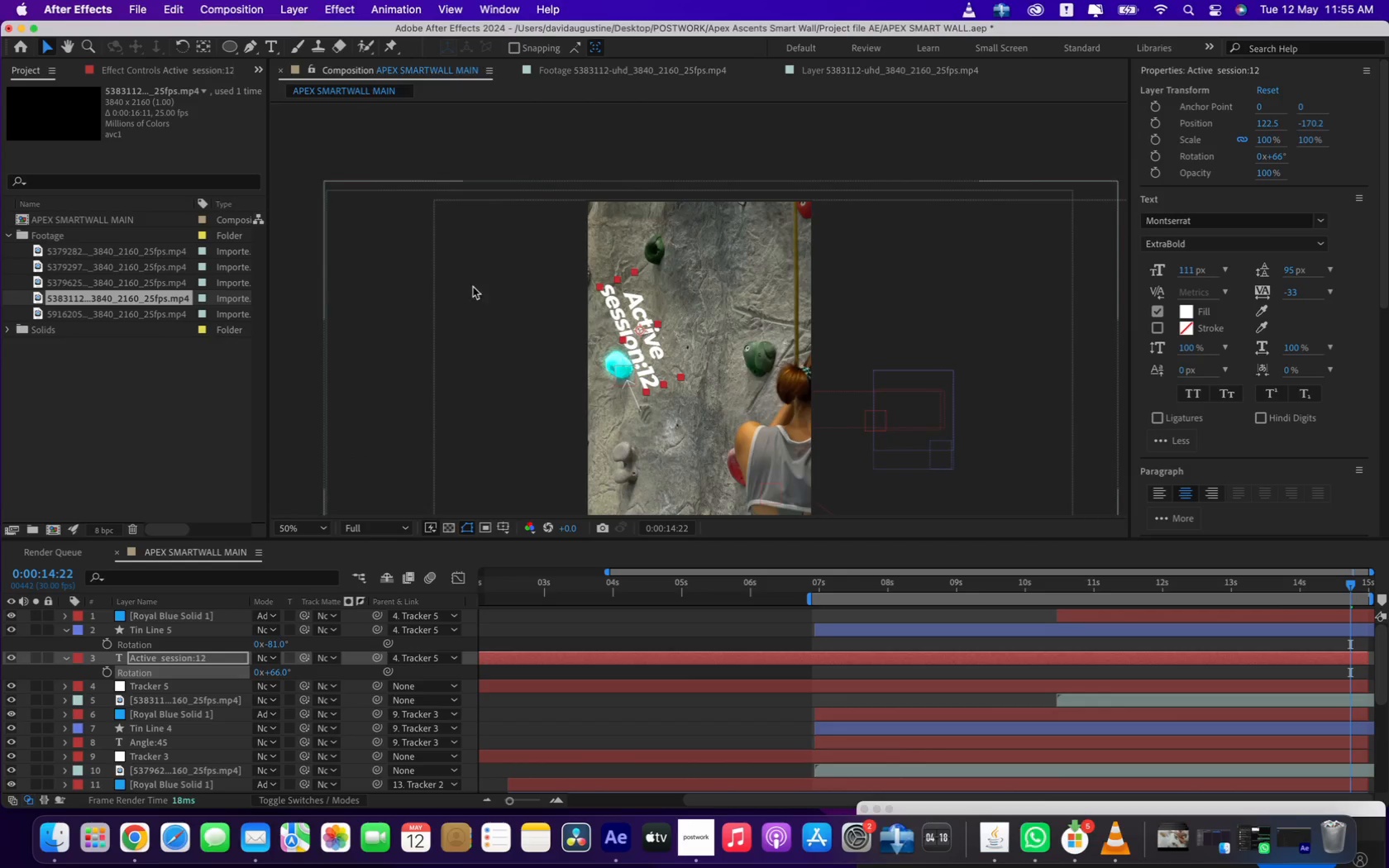 
left_click_drag(start_coordinate=[636, 308], to_coordinate=[654, 331])
 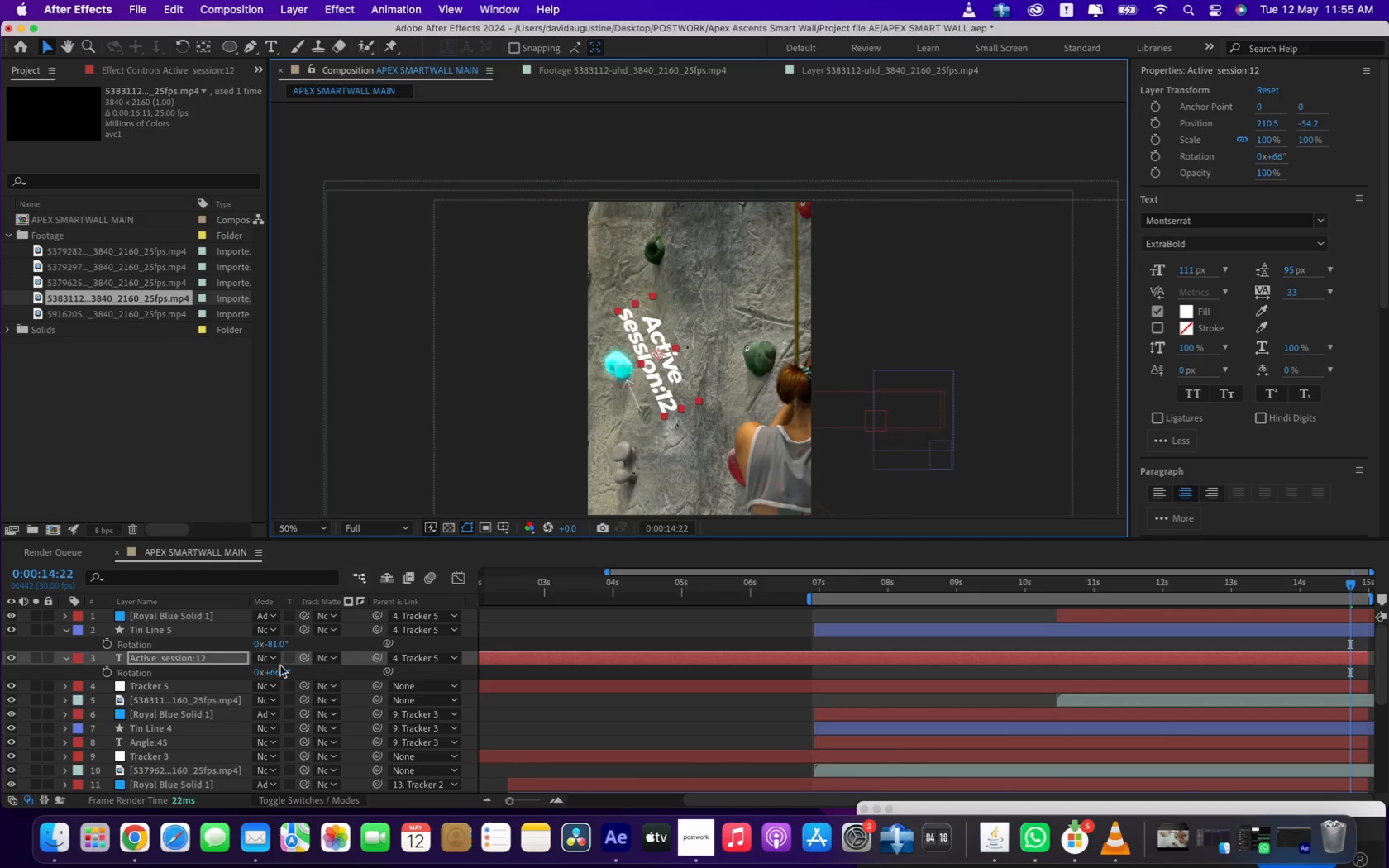 
left_click_drag(start_coordinate=[276, 673], to_coordinate=[290, 673])
 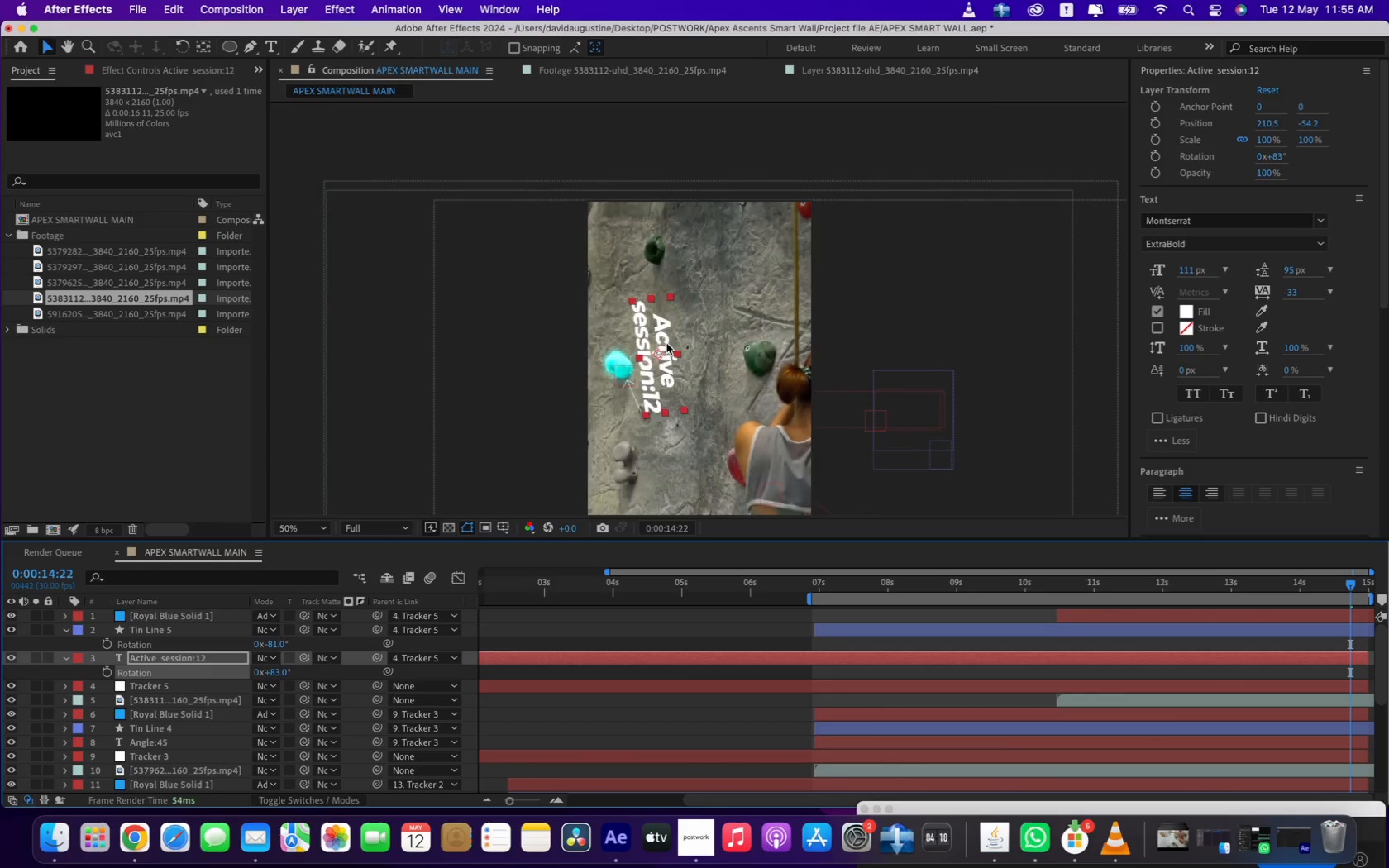 
left_click_drag(start_coordinate=[661, 338], to_coordinate=[655, 339])
 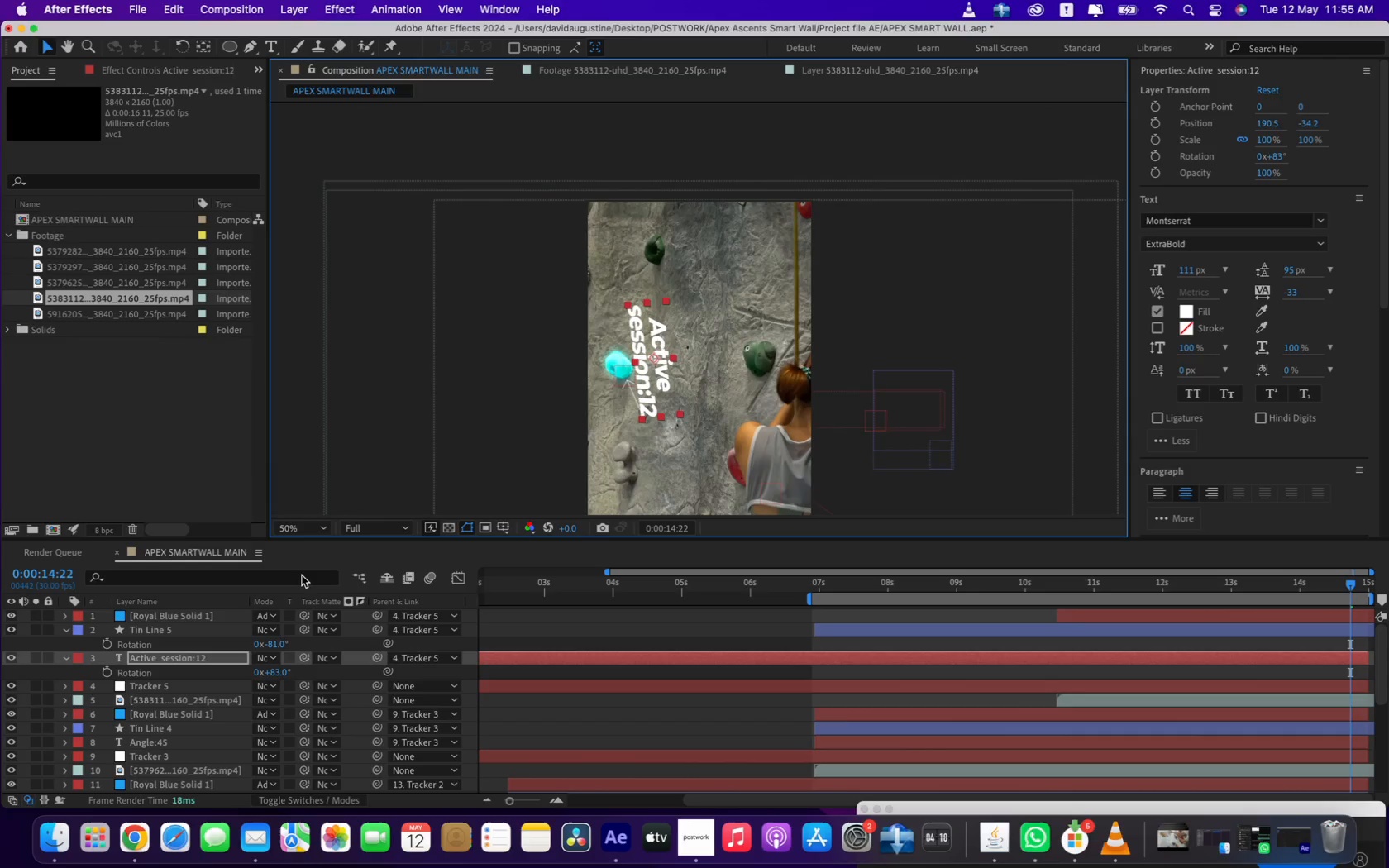 
wait(8.07)
 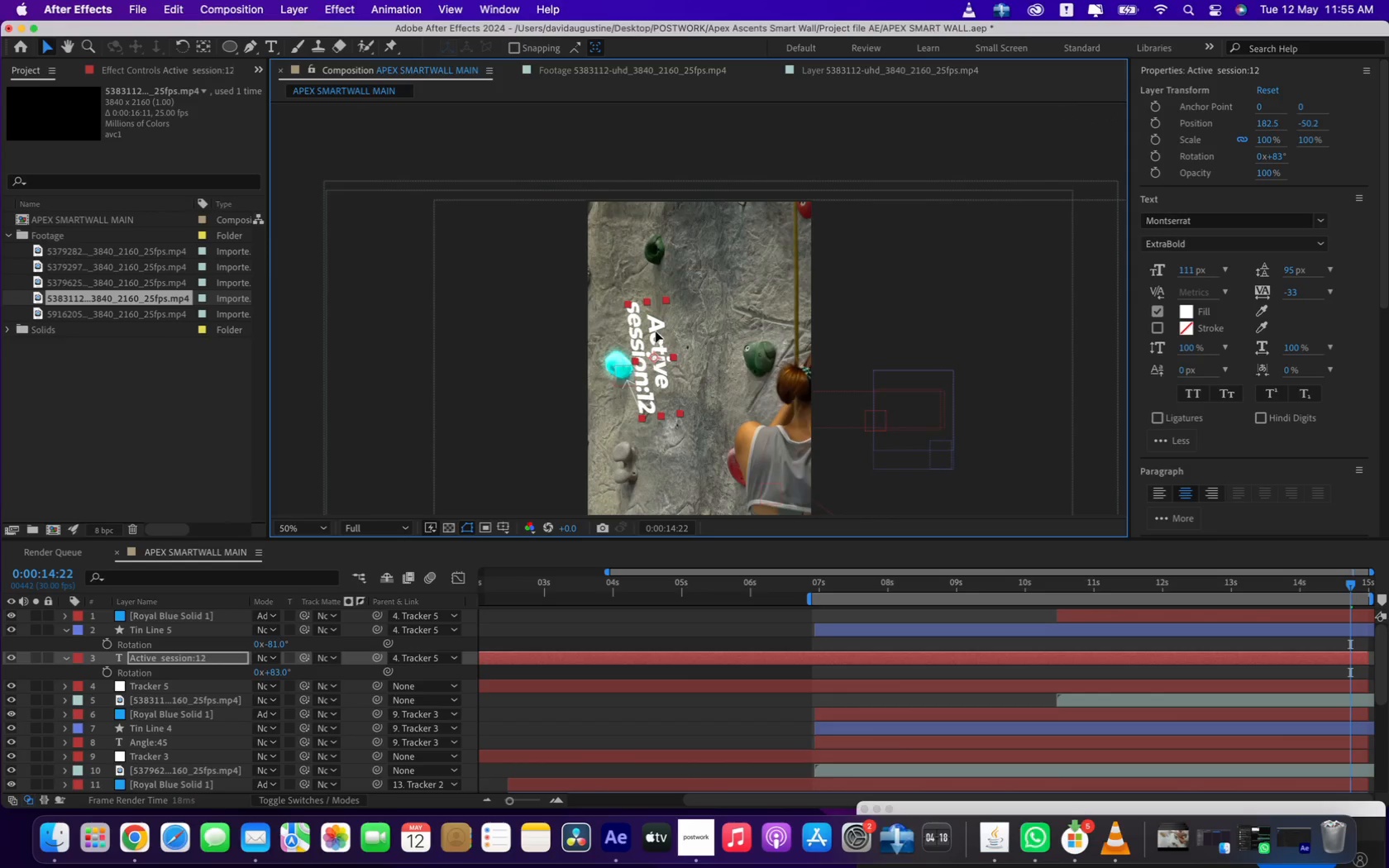 
key(Meta+S)
 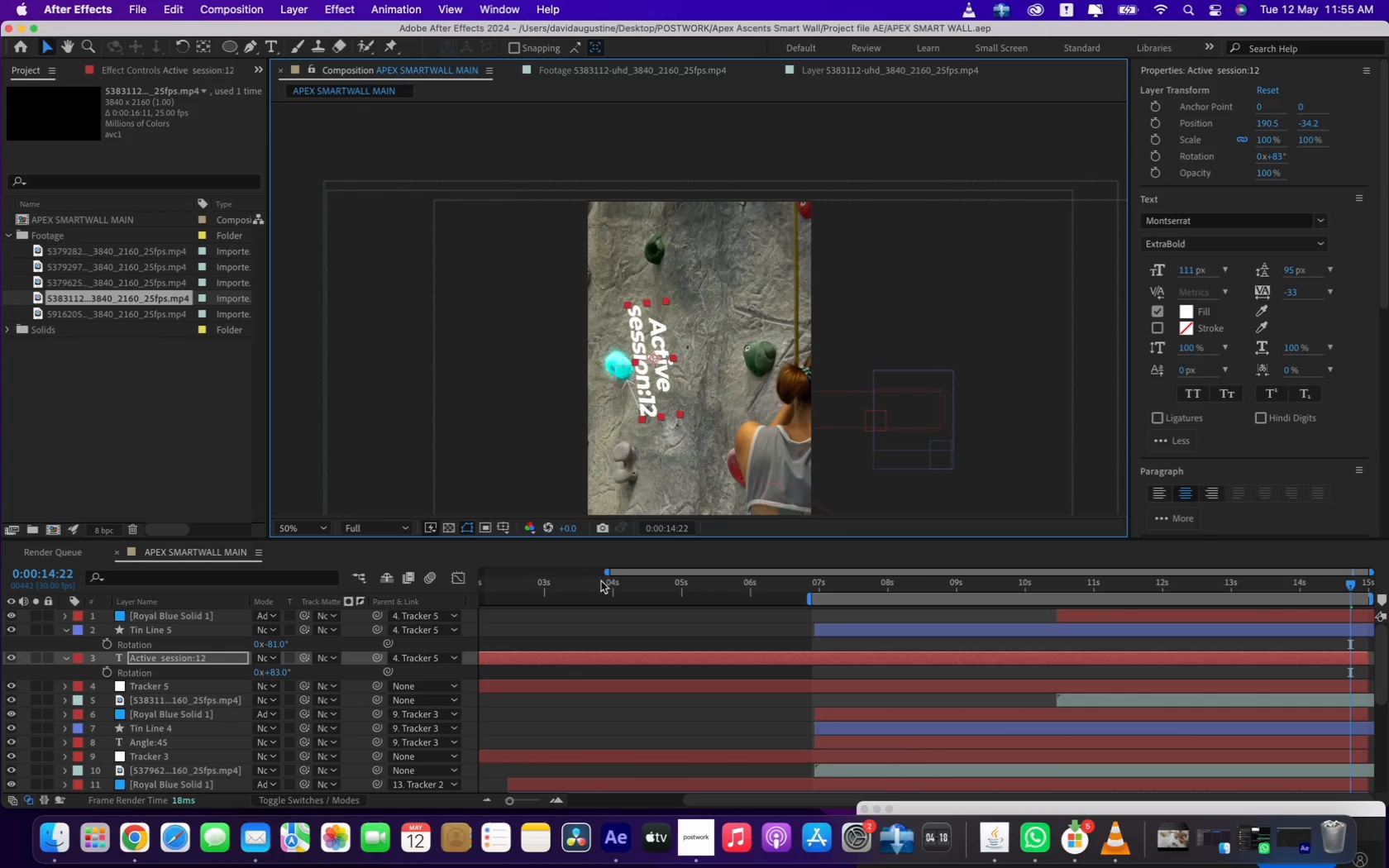 
left_click_drag(start_coordinate=[606, 571], to_coordinate=[322, 603])
 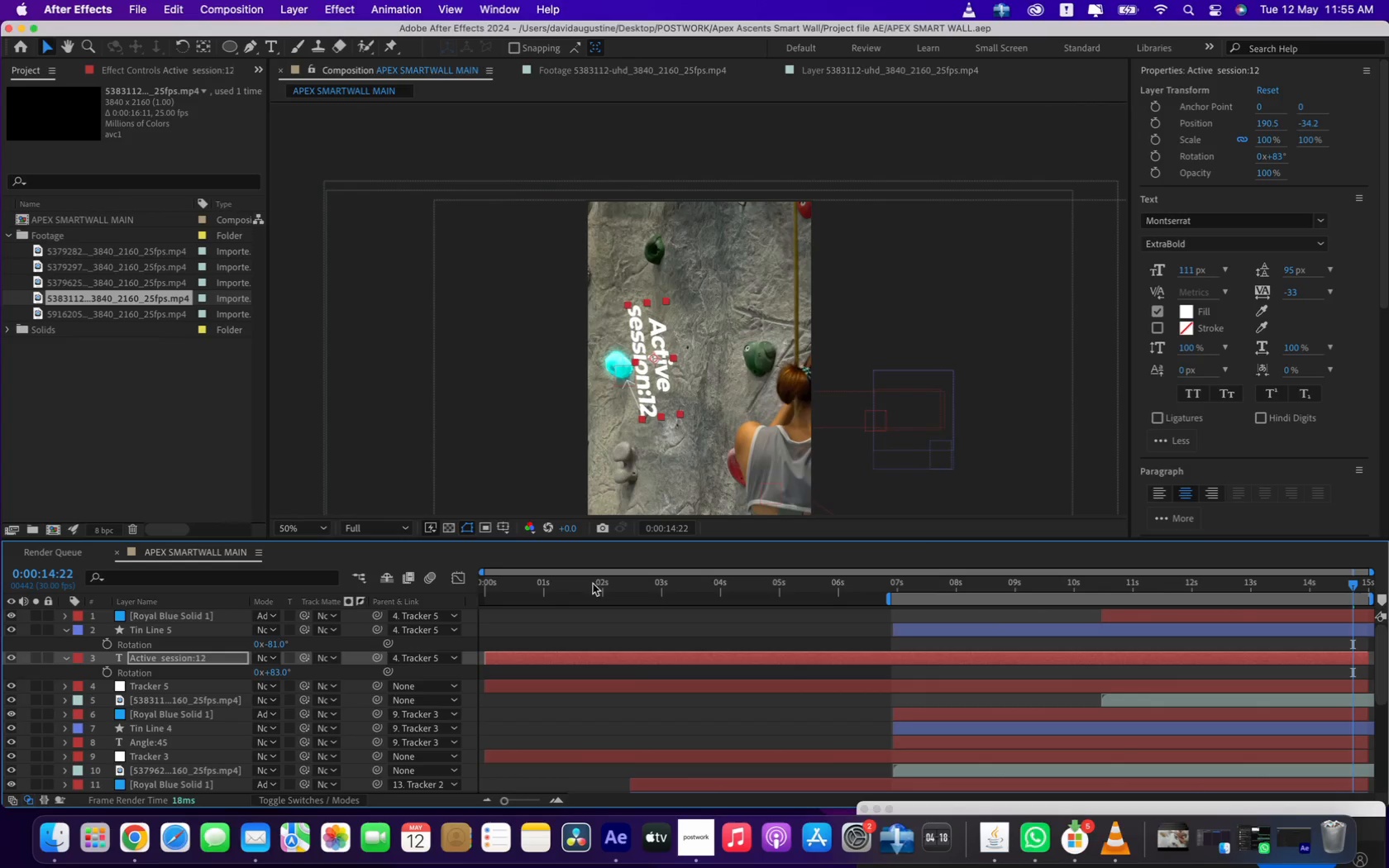 
left_click([594, 590])
 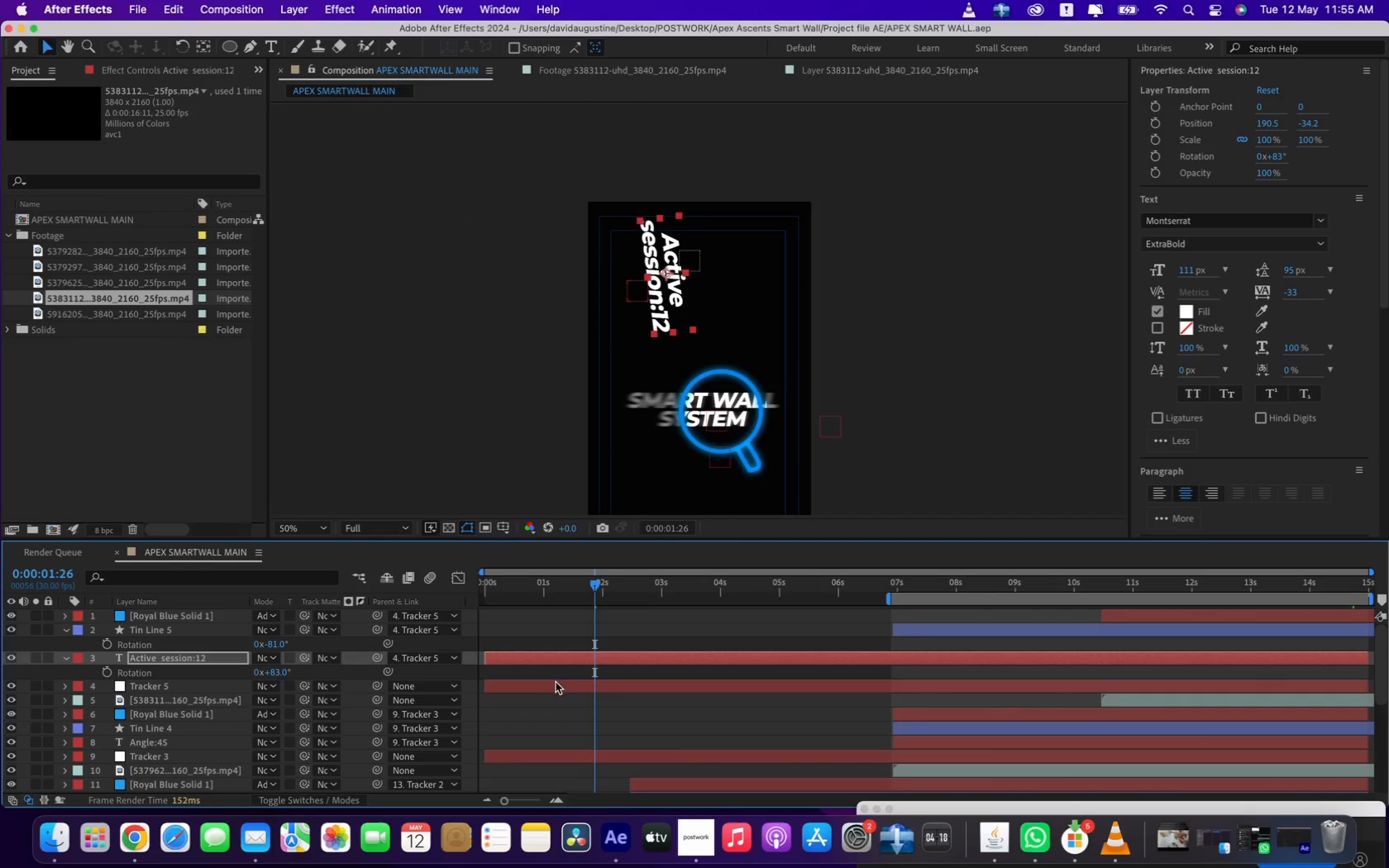 
wait(5.37)
 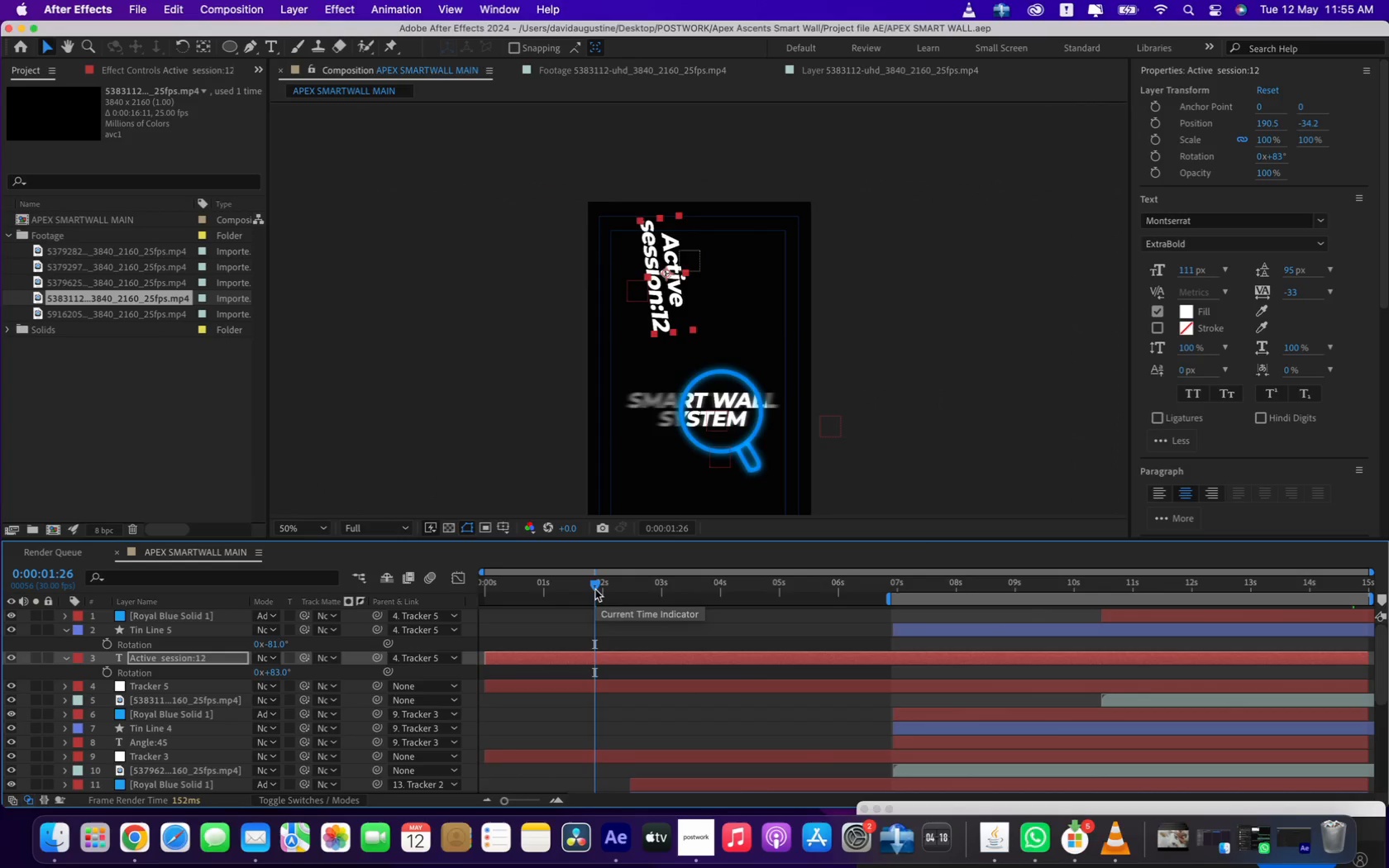 
left_click_drag(start_coordinate=[485, 659], to_coordinate=[1100, 681])
 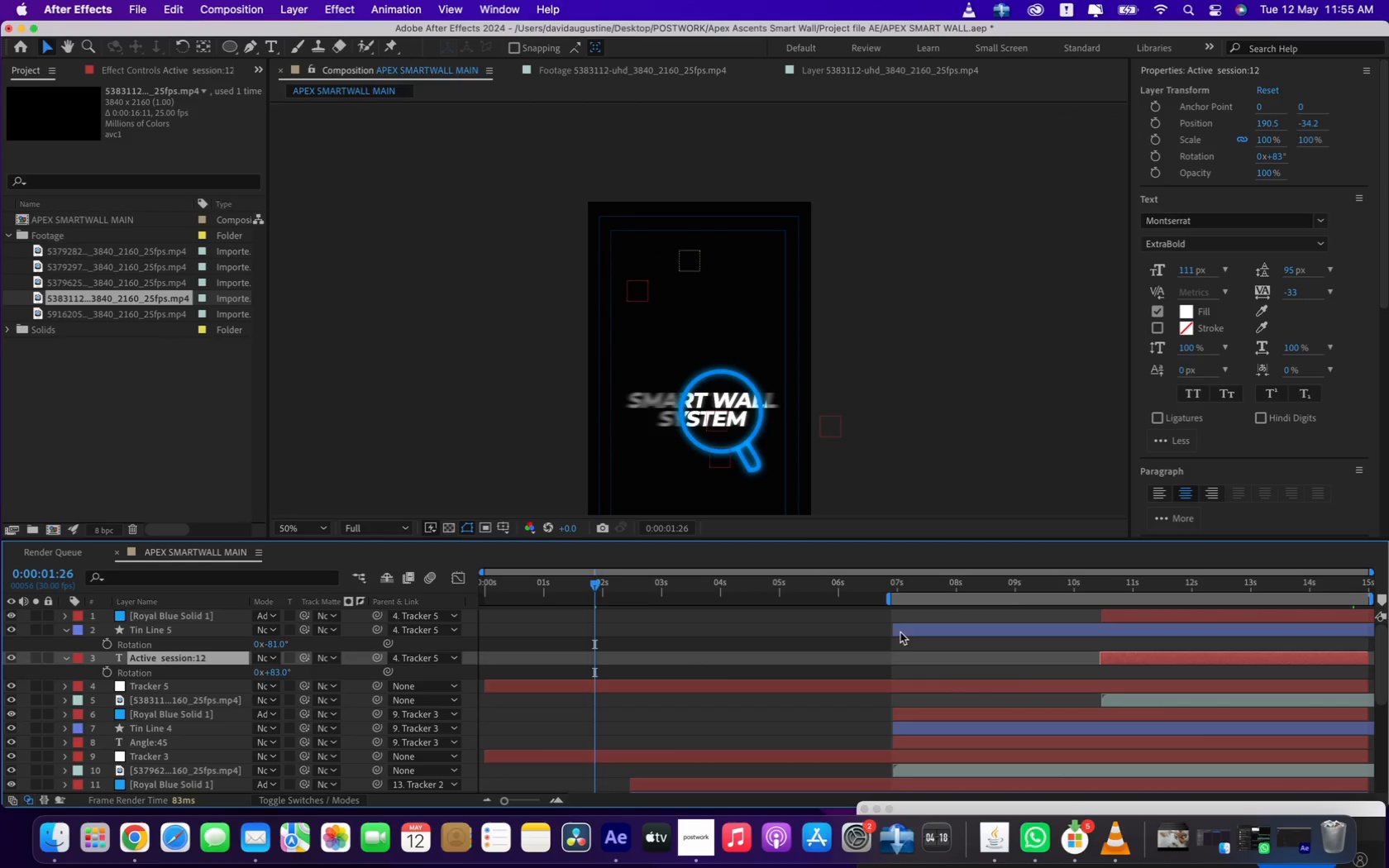 
left_click_drag(start_coordinate=[895, 631], to_coordinate=[1101, 644])
 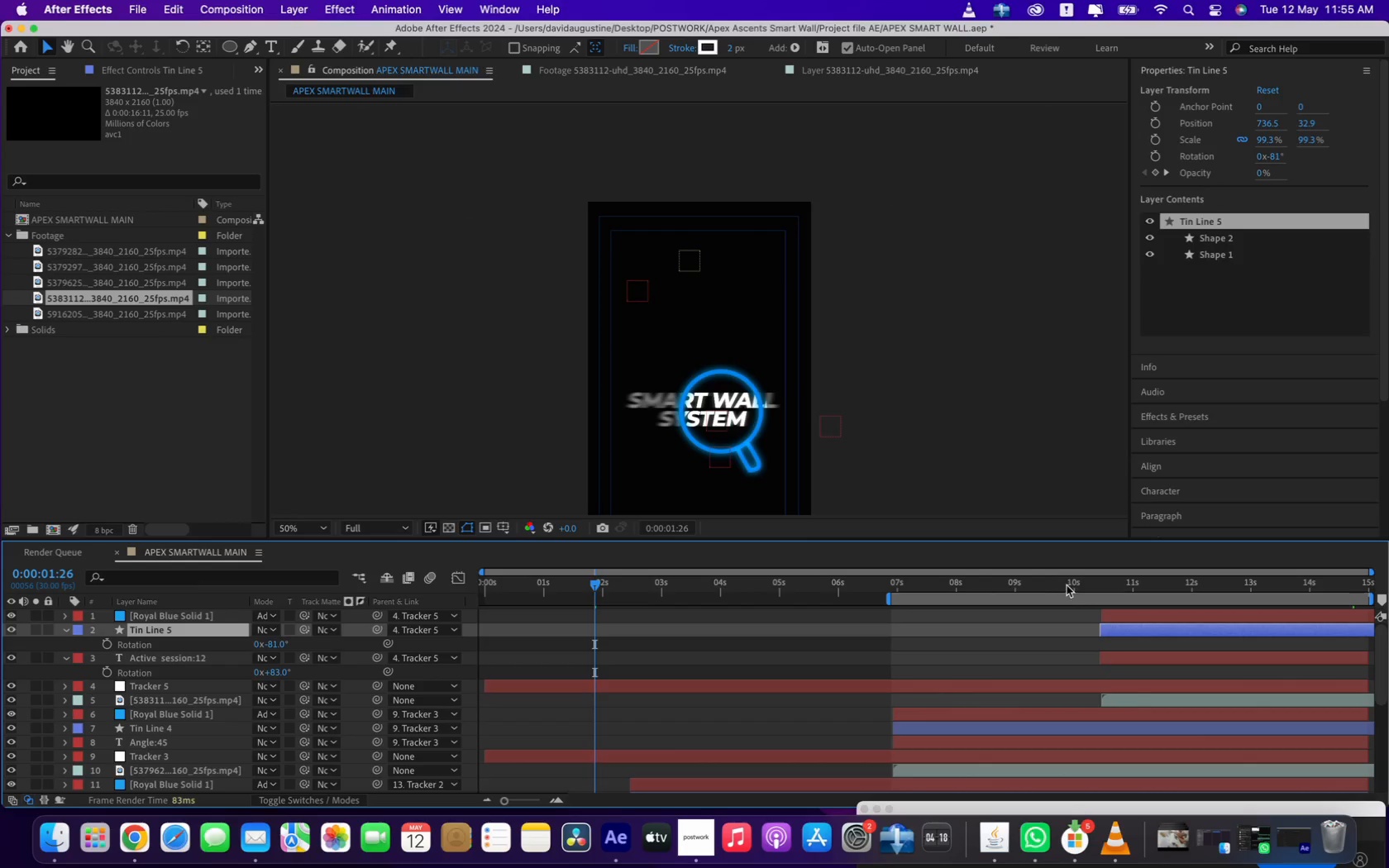 
left_click([1067, 585])
 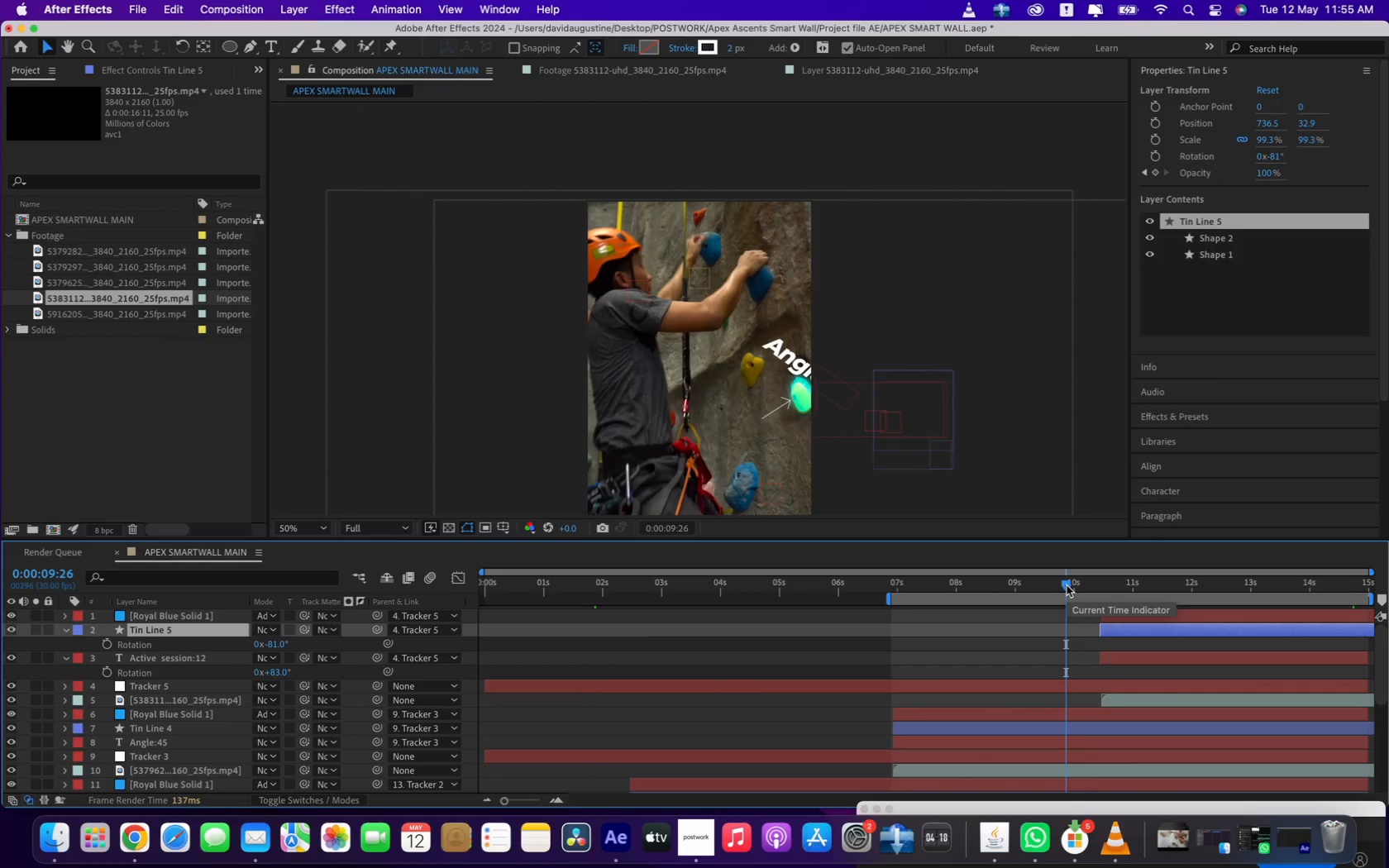 
left_click_drag(start_coordinate=[1067, 585], to_coordinate=[1119, 599])
 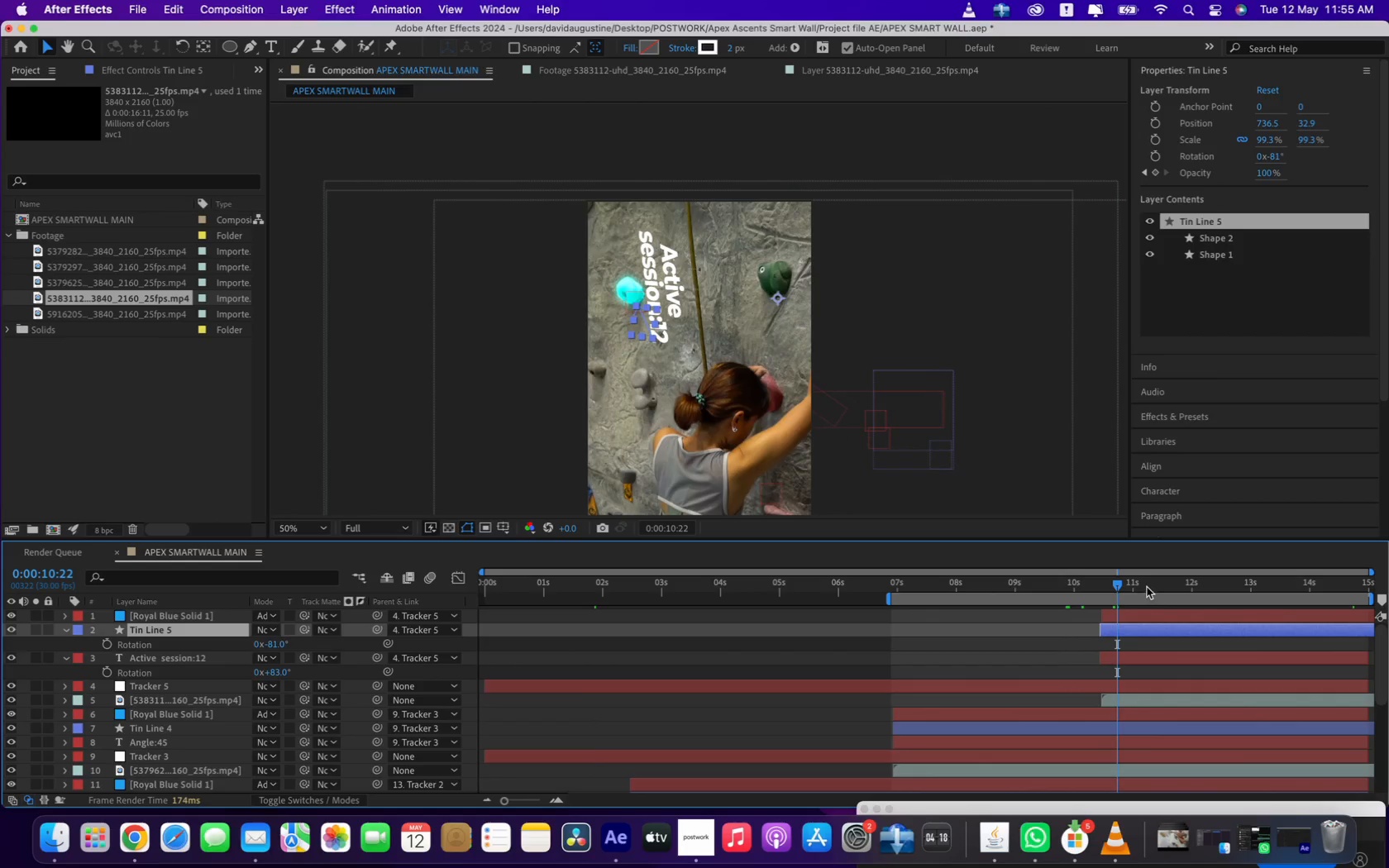 
left_click([1148, 586])
 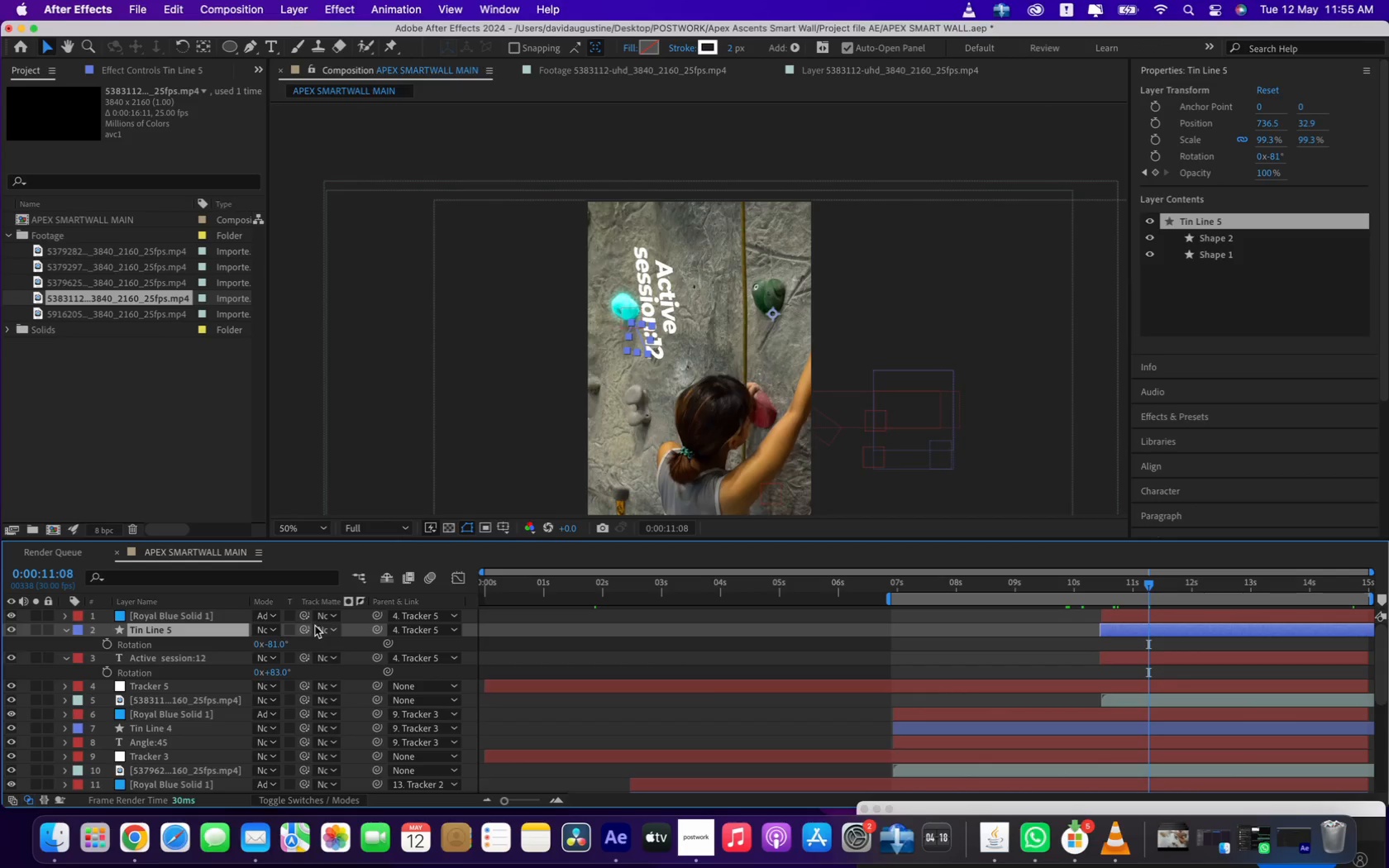 
wait(7.91)
 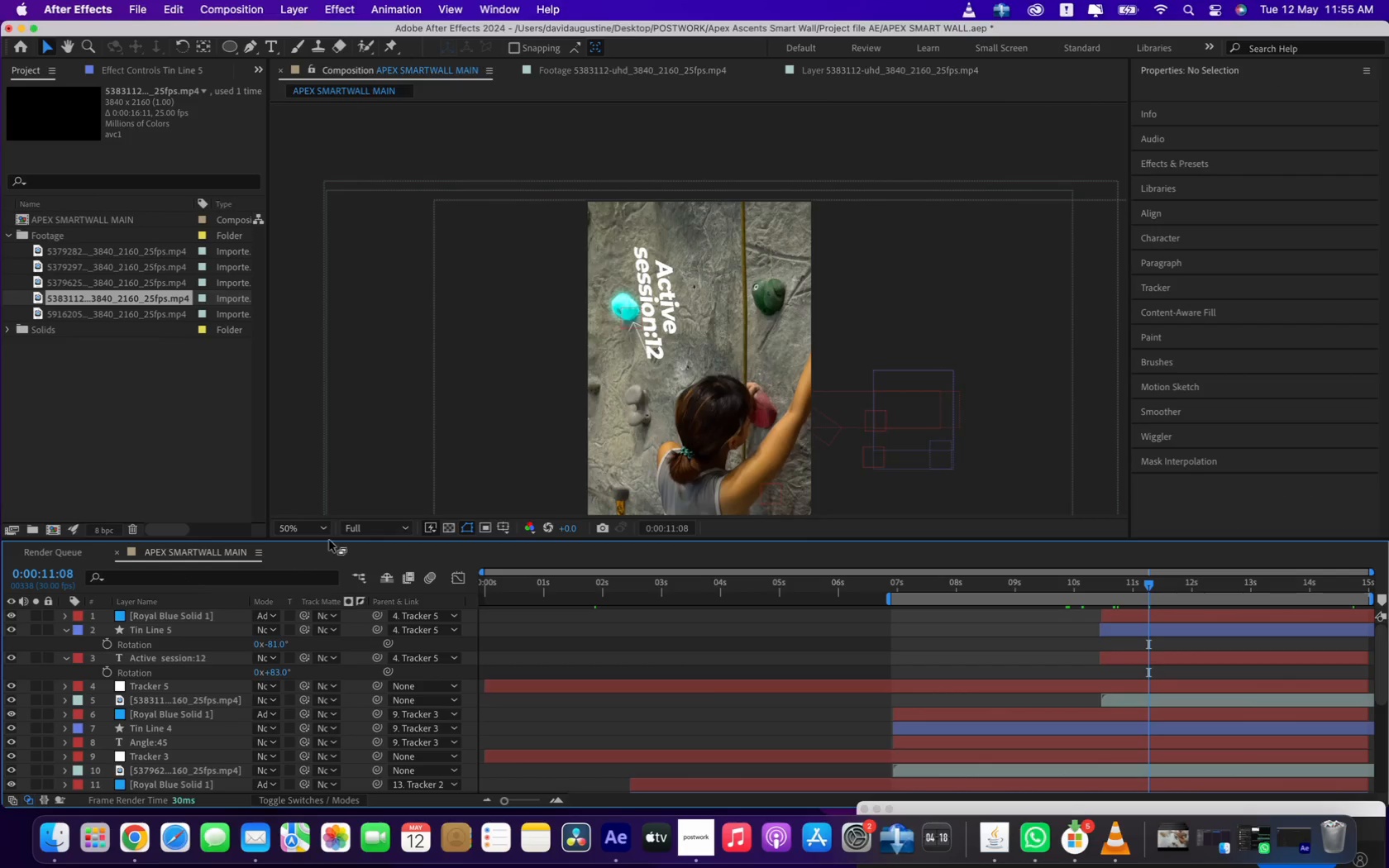 
key(R)
 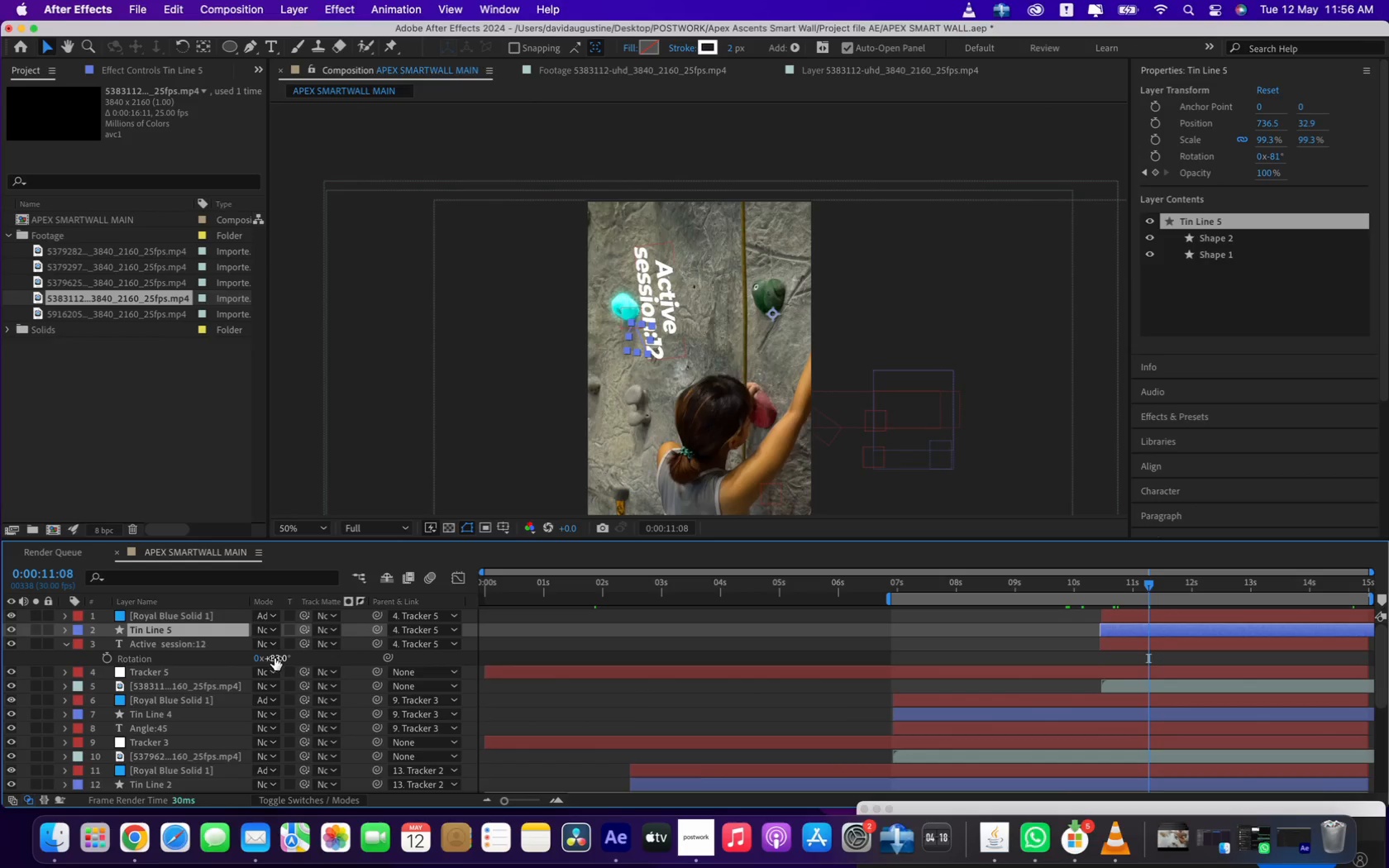 
left_click_drag(start_coordinate=[276, 659], to_coordinate=[289, 661])
 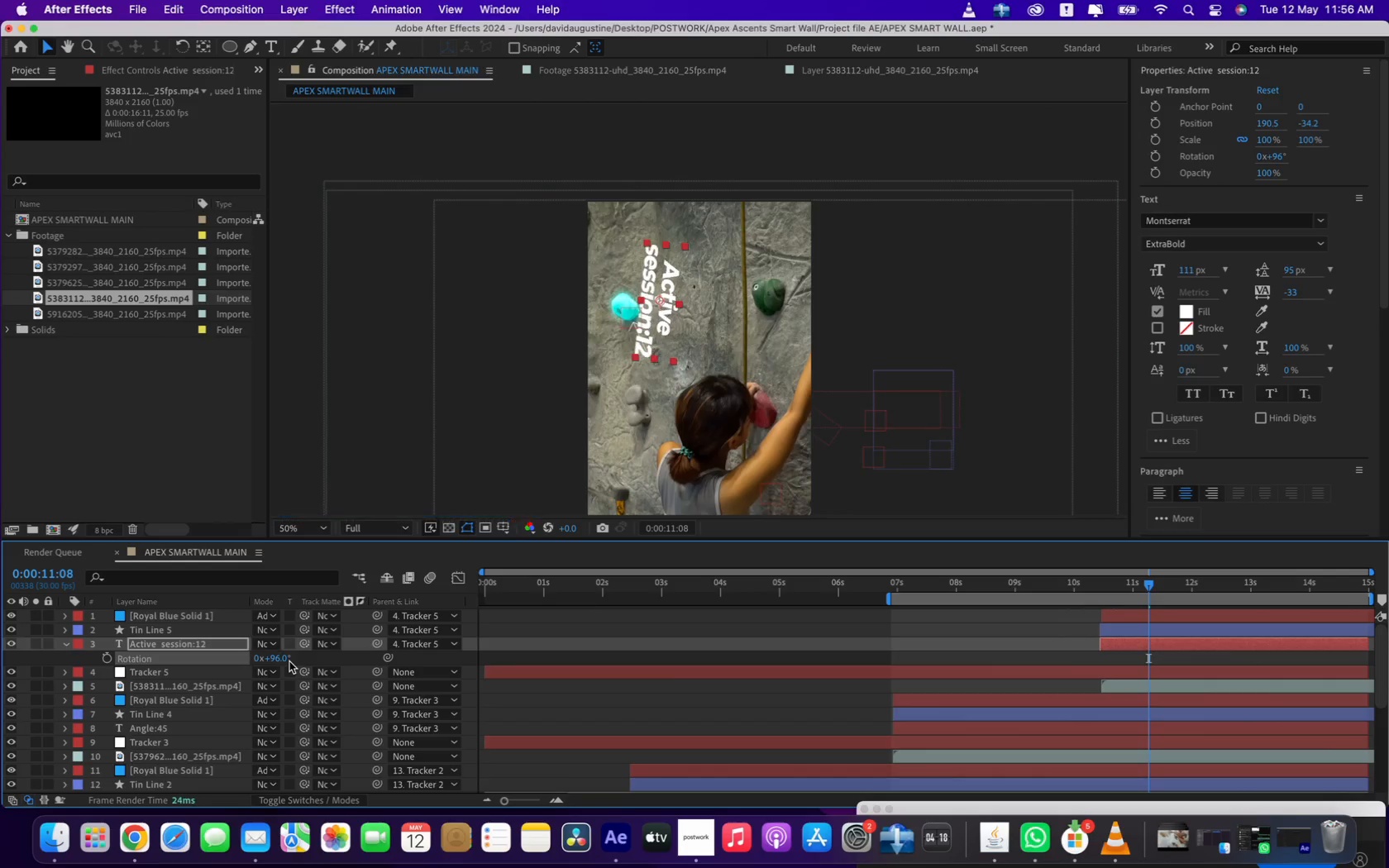 
key(Meta+Z)
 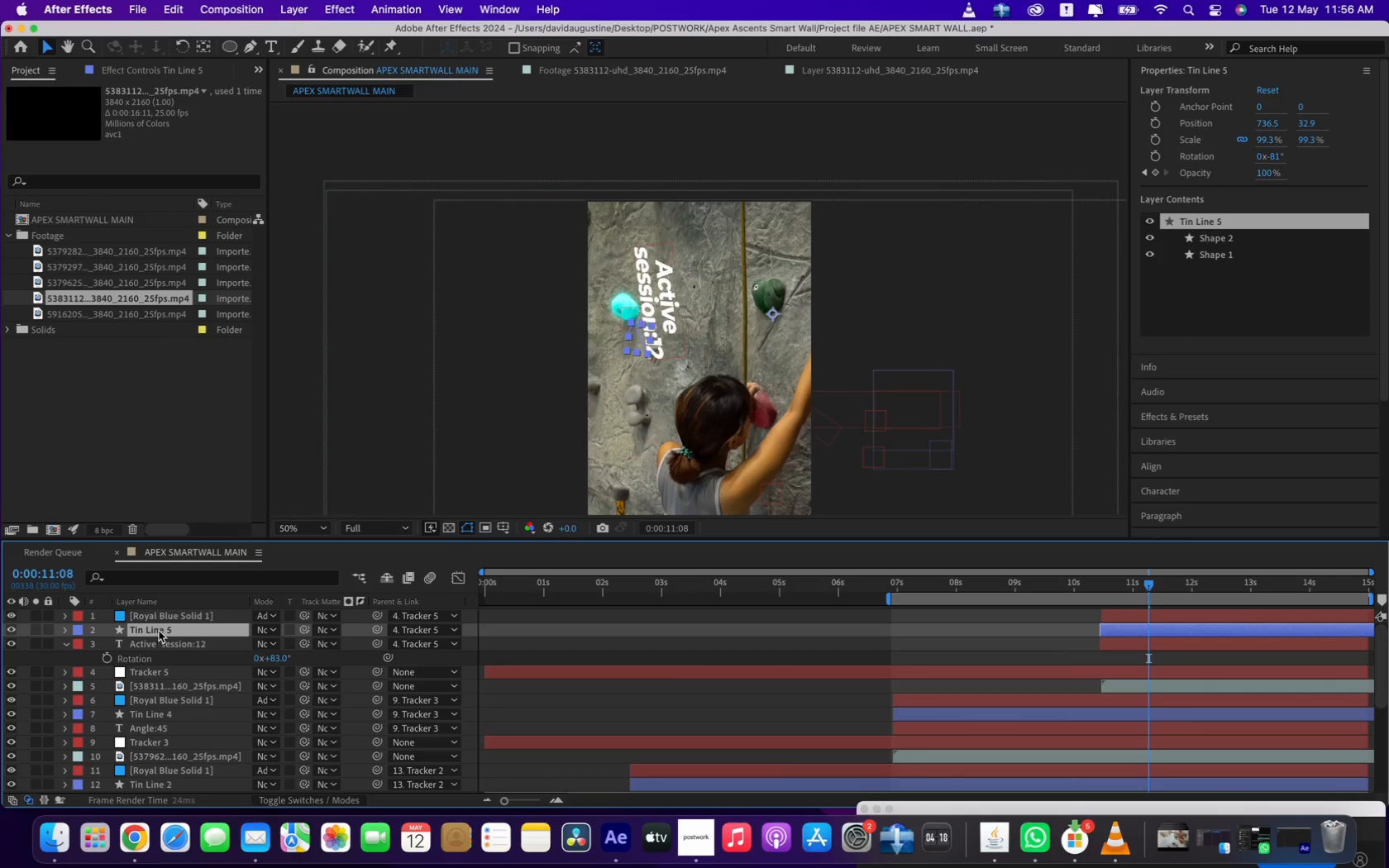 
left_click([160, 627])
 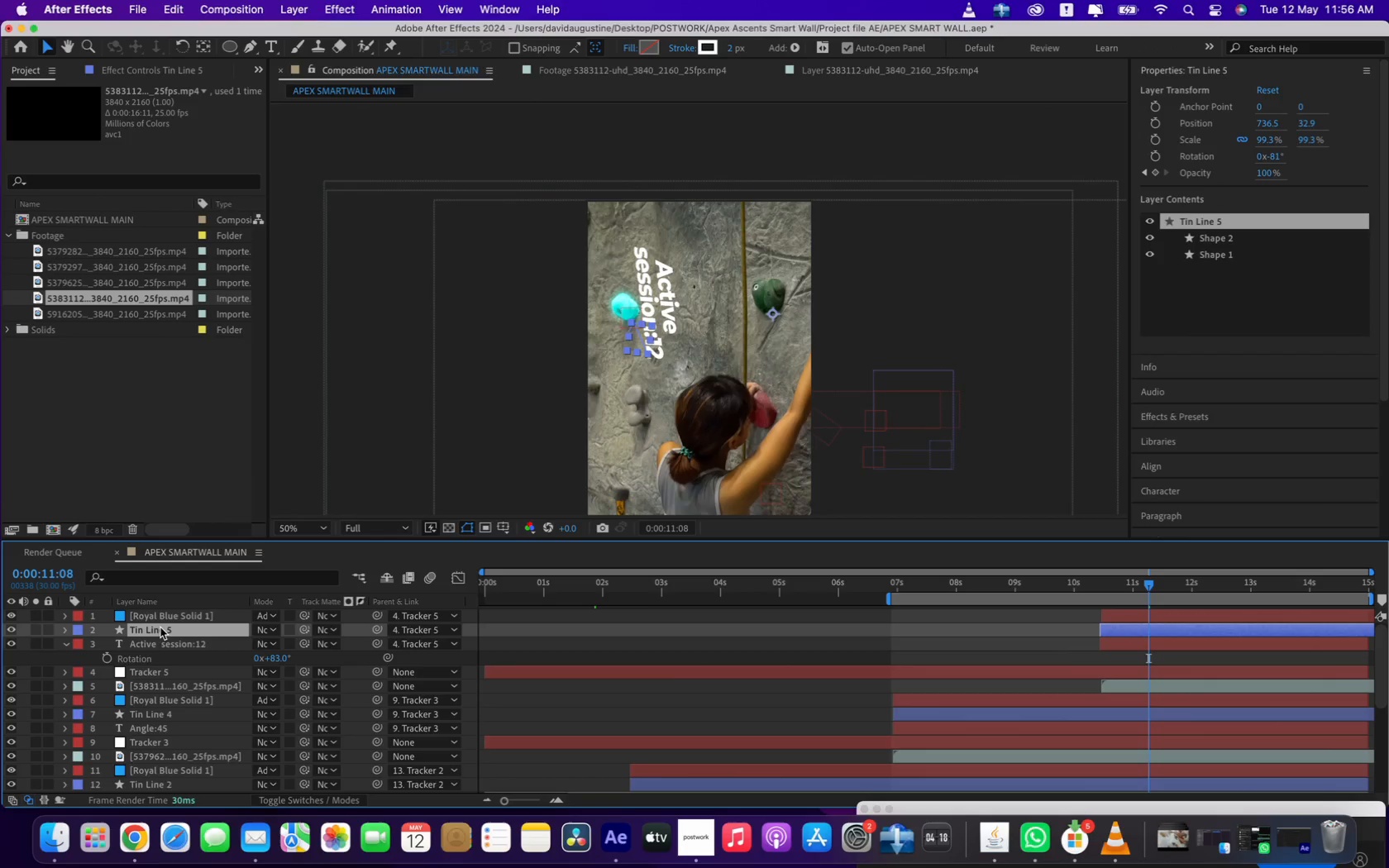 
key(R)
 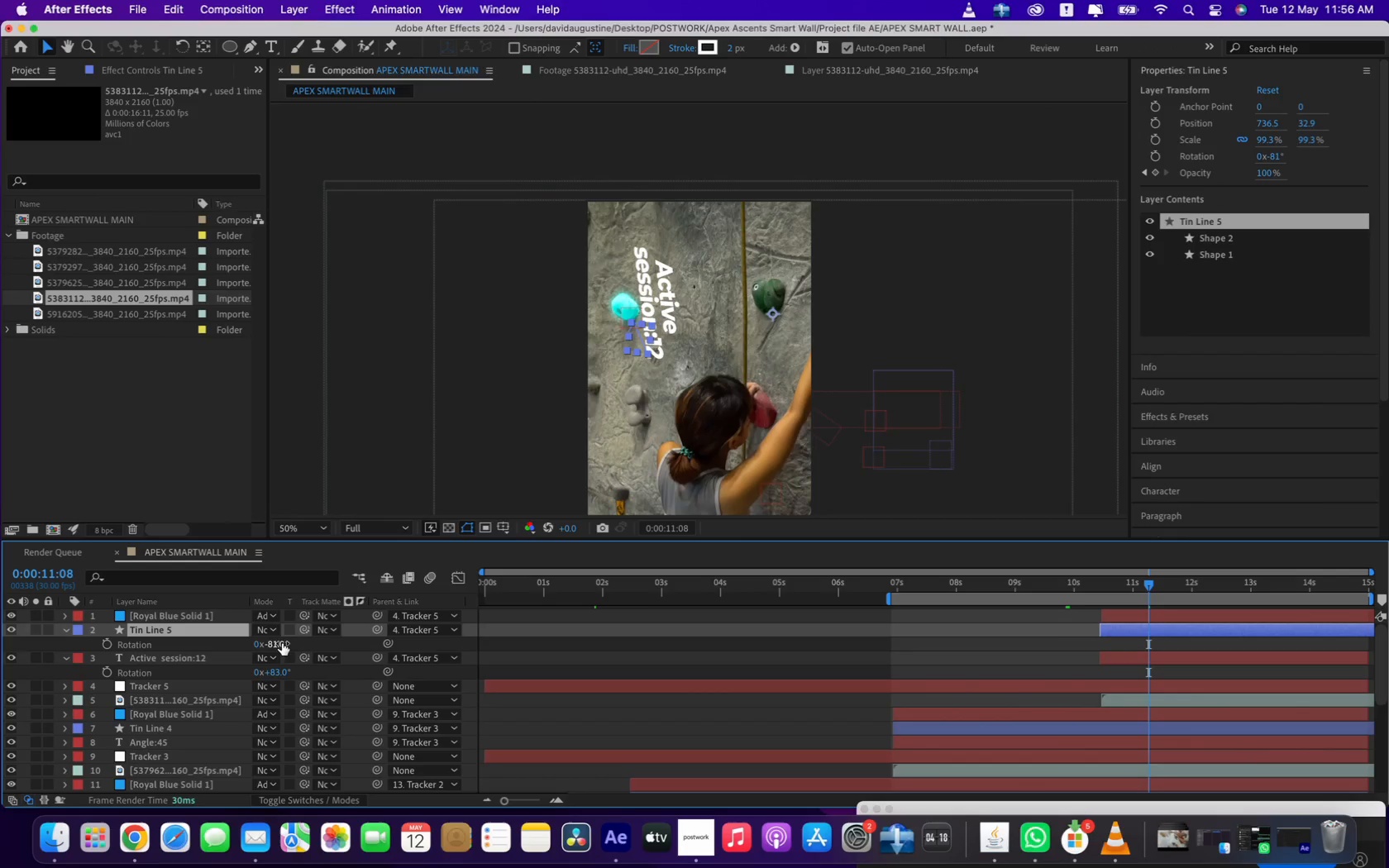 
left_click_drag(start_coordinate=[281, 643], to_coordinate=[293, 645])
 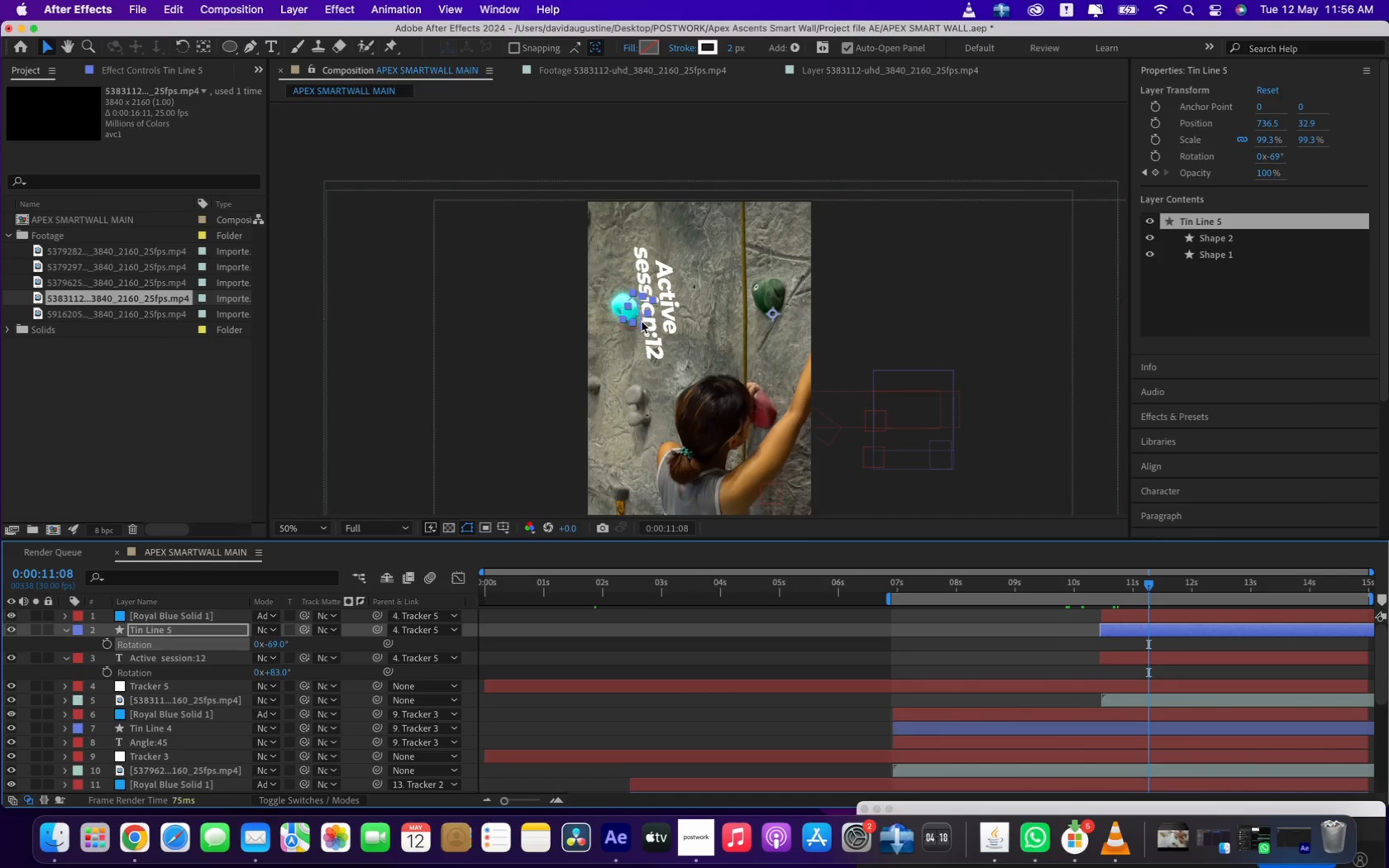 
scroll: coordinate [642, 322], scroll_direction: up, amount: 2.0
 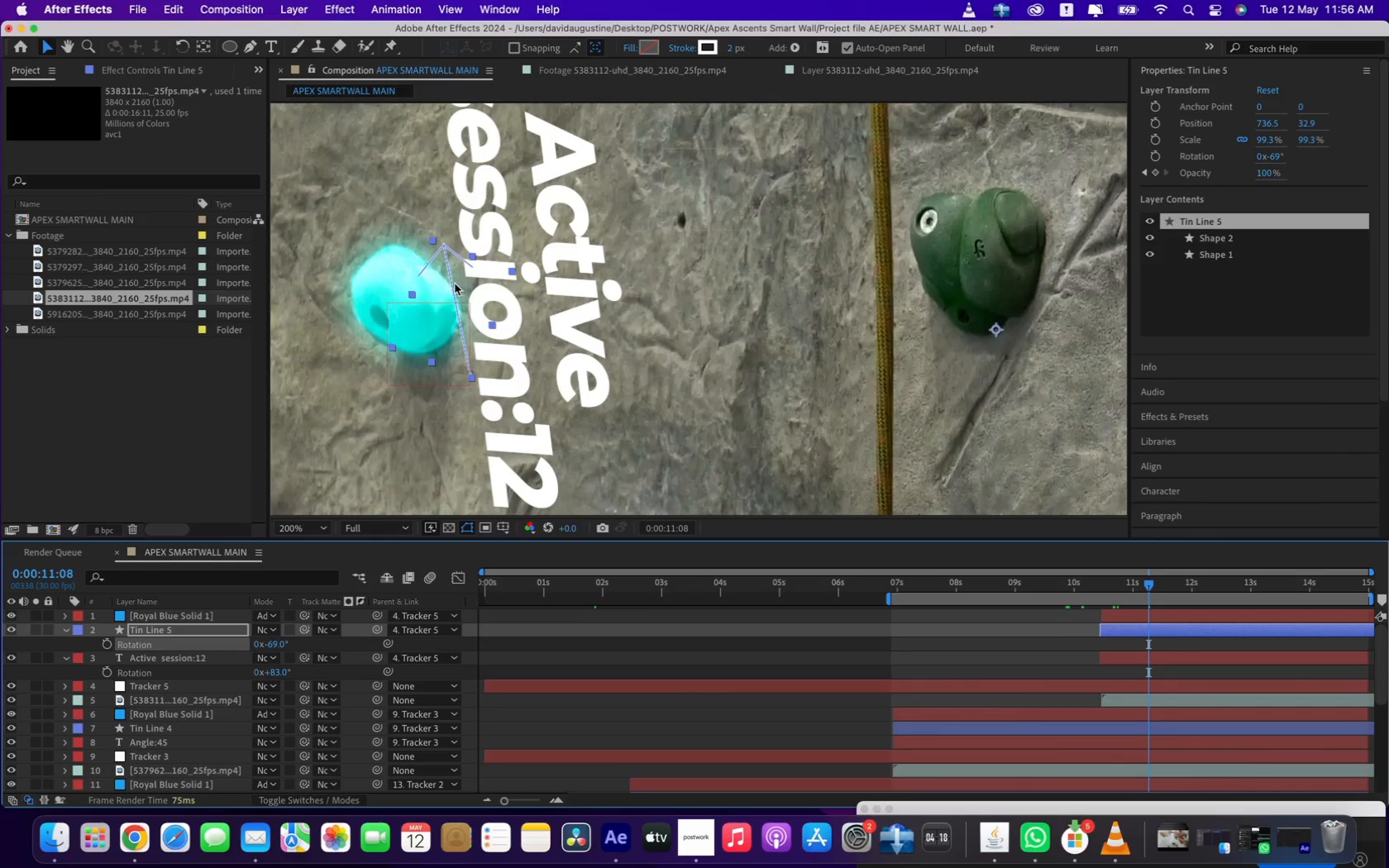 
left_click_drag(start_coordinate=[452, 282], to_coordinate=[399, 396])
 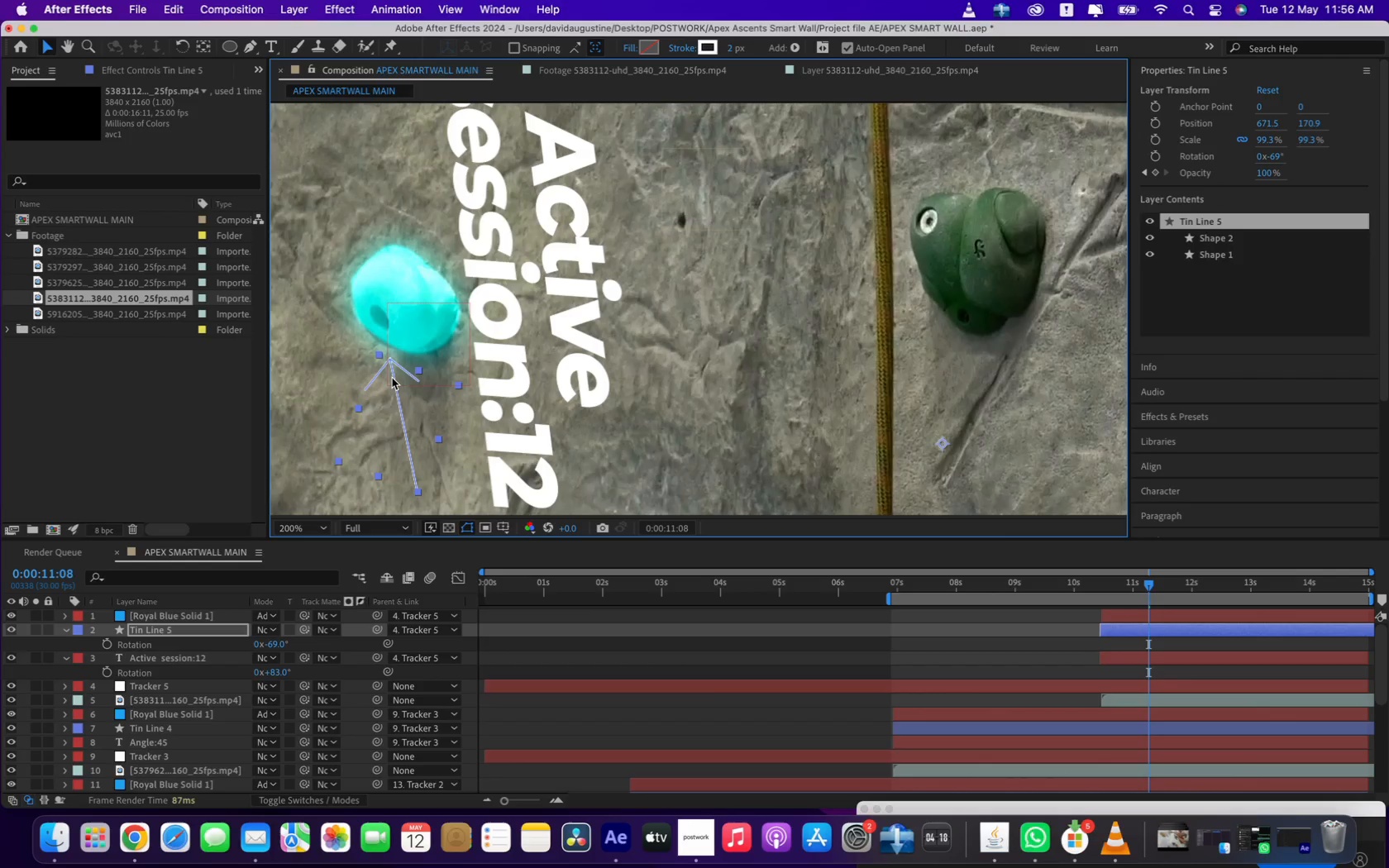 
left_click_drag(start_coordinate=[391, 377], to_coordinate=[415, 379])
 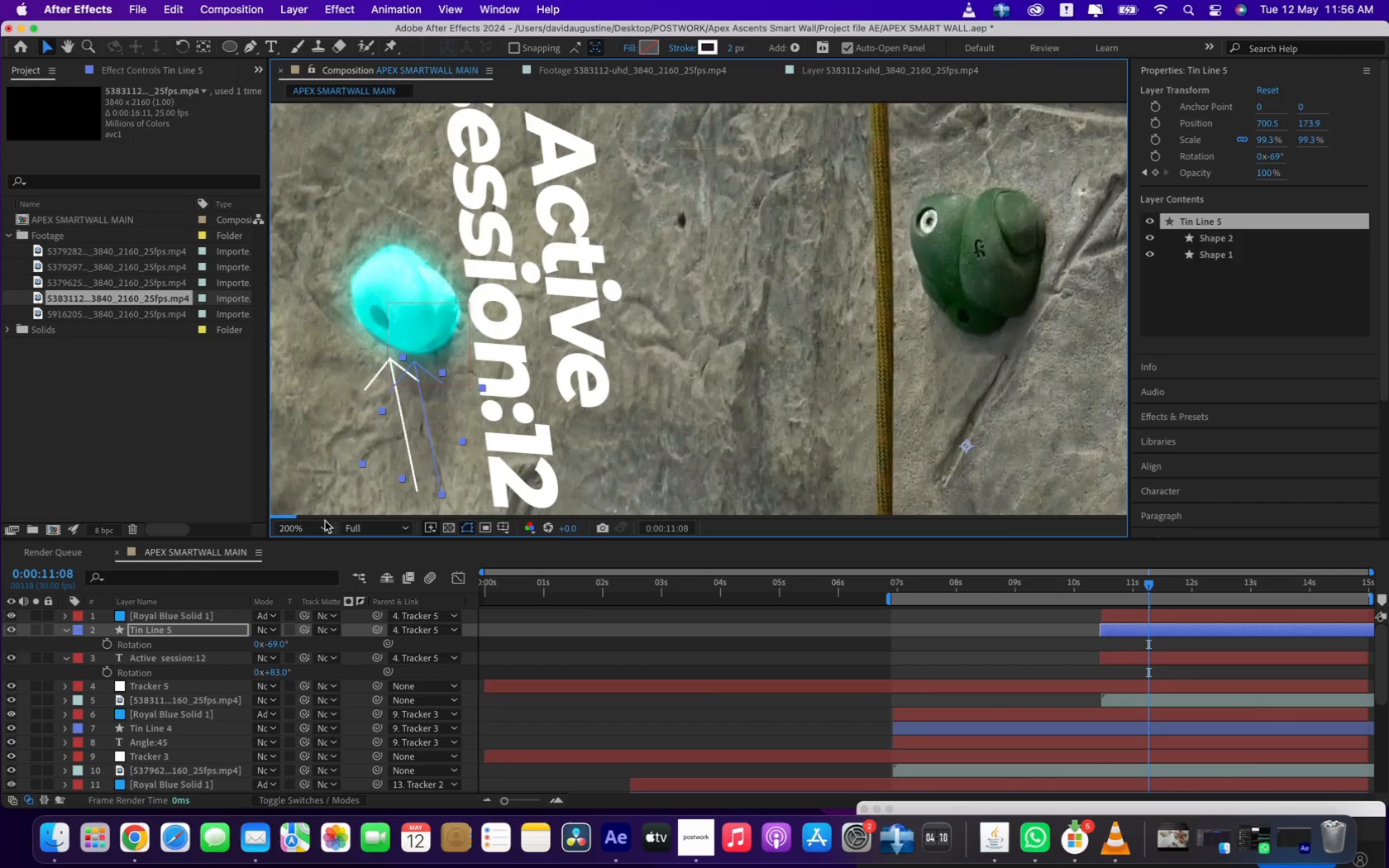 
left_click([320, 525])
 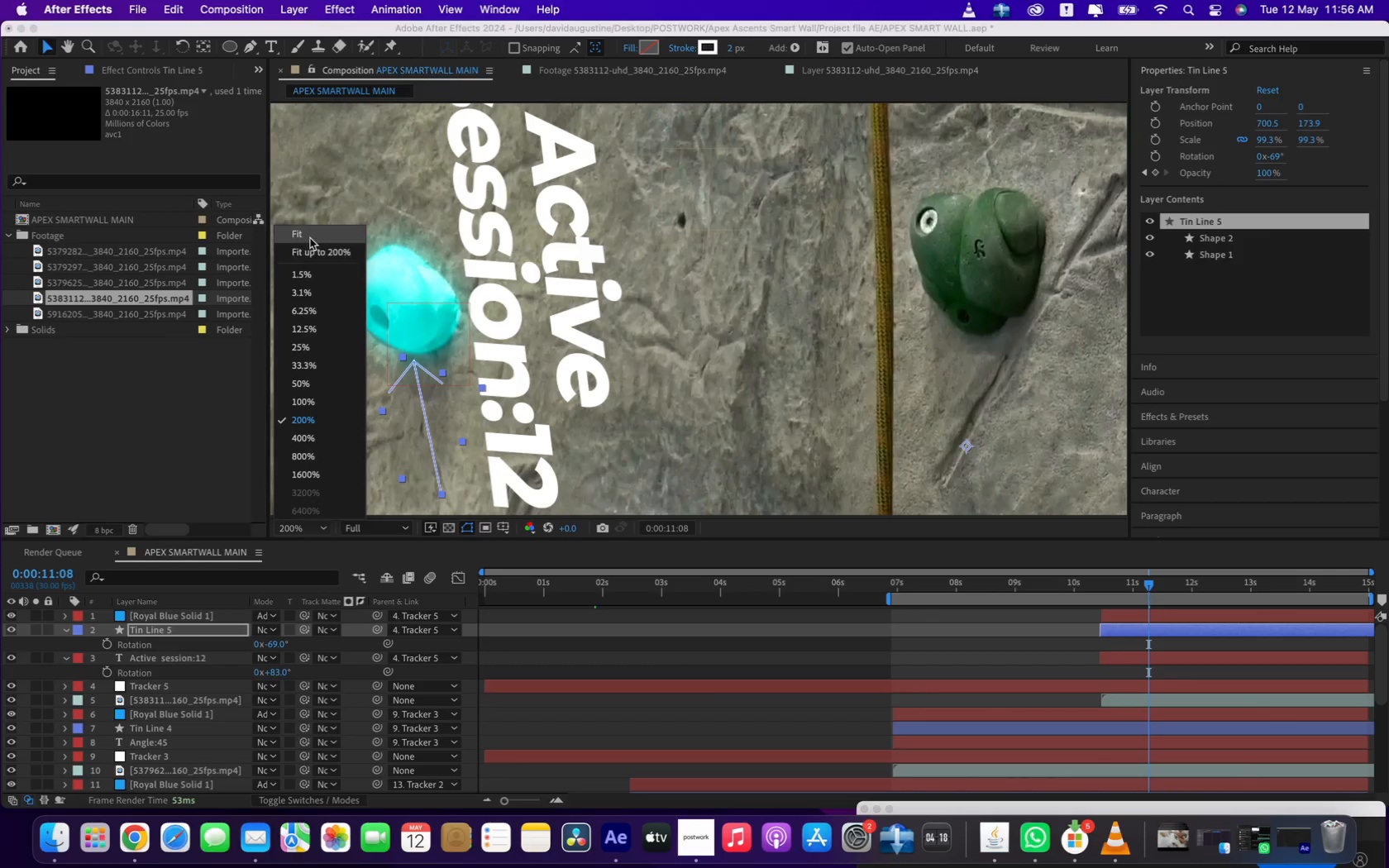 
left_click([310, 237])
 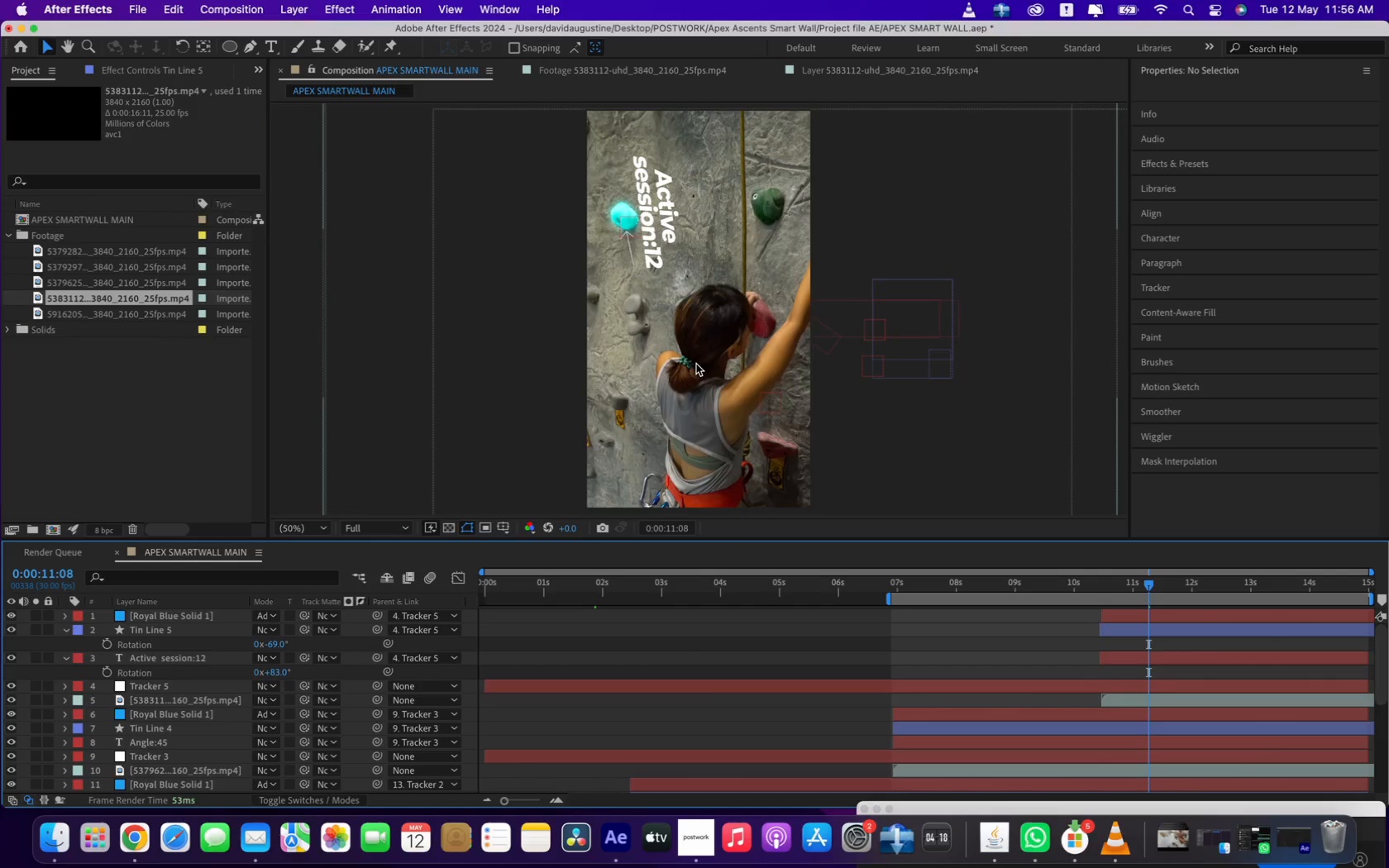 
key(Meta+S)
 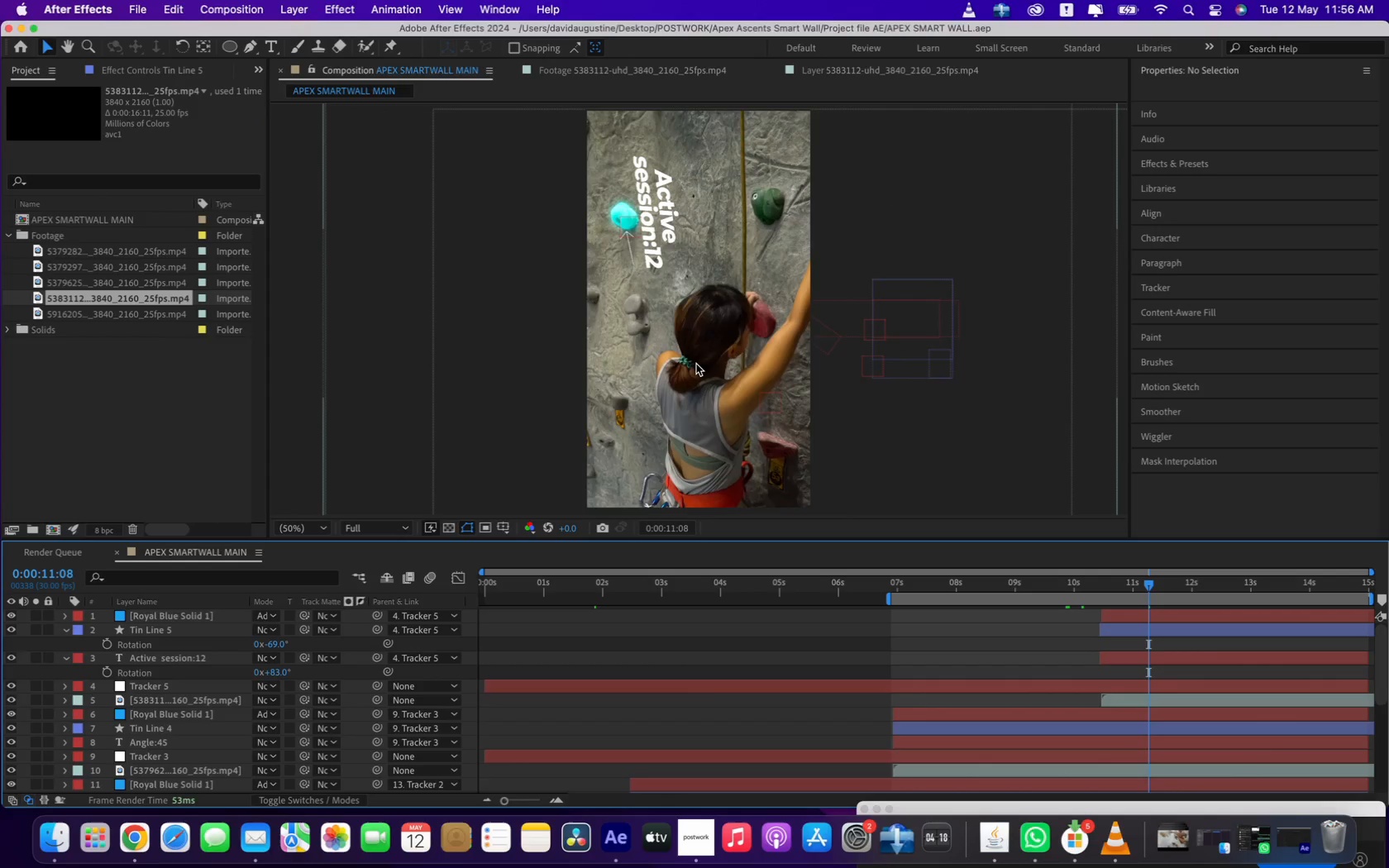 
wait(9.9)
 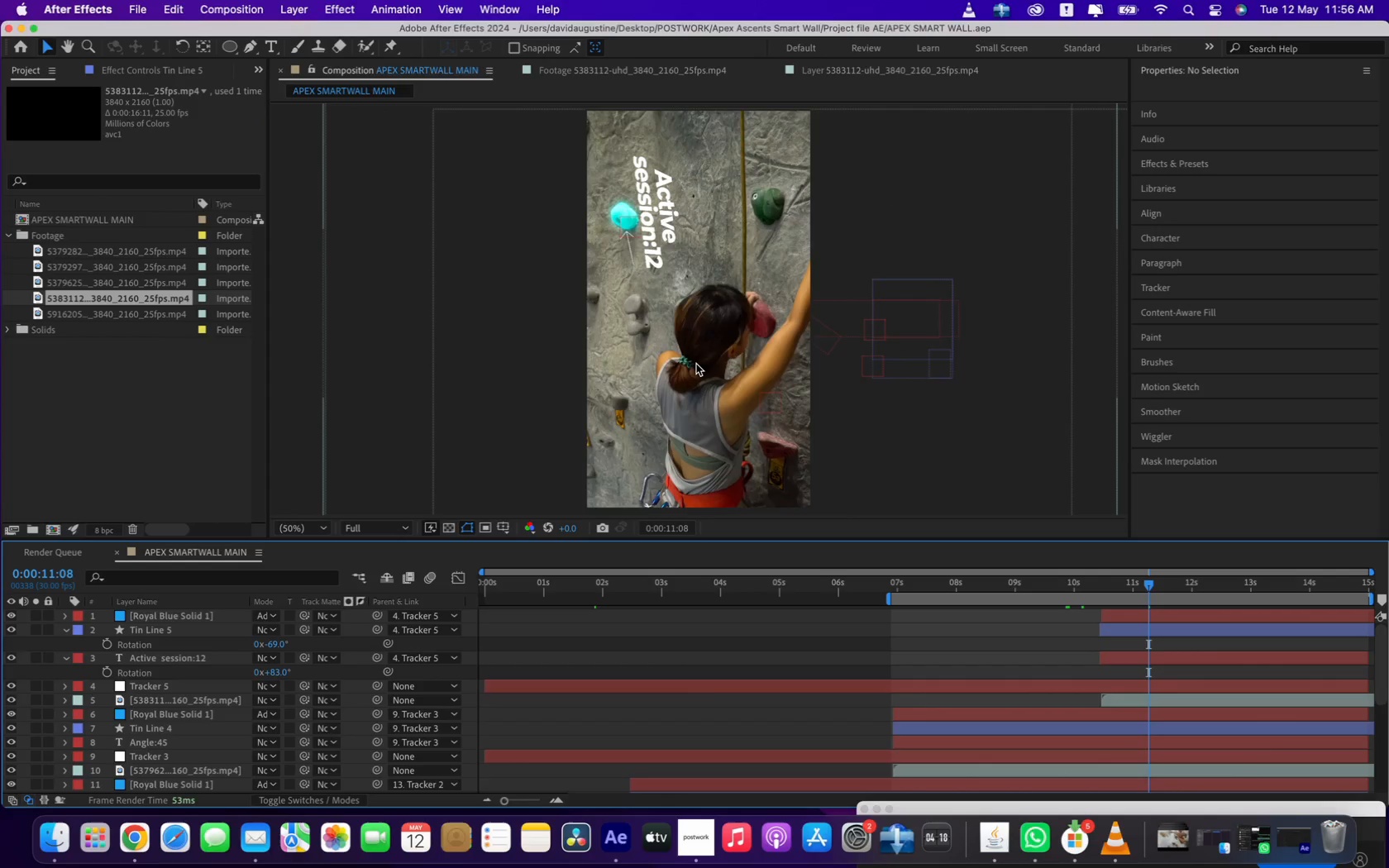 
left_click([642, 599])
 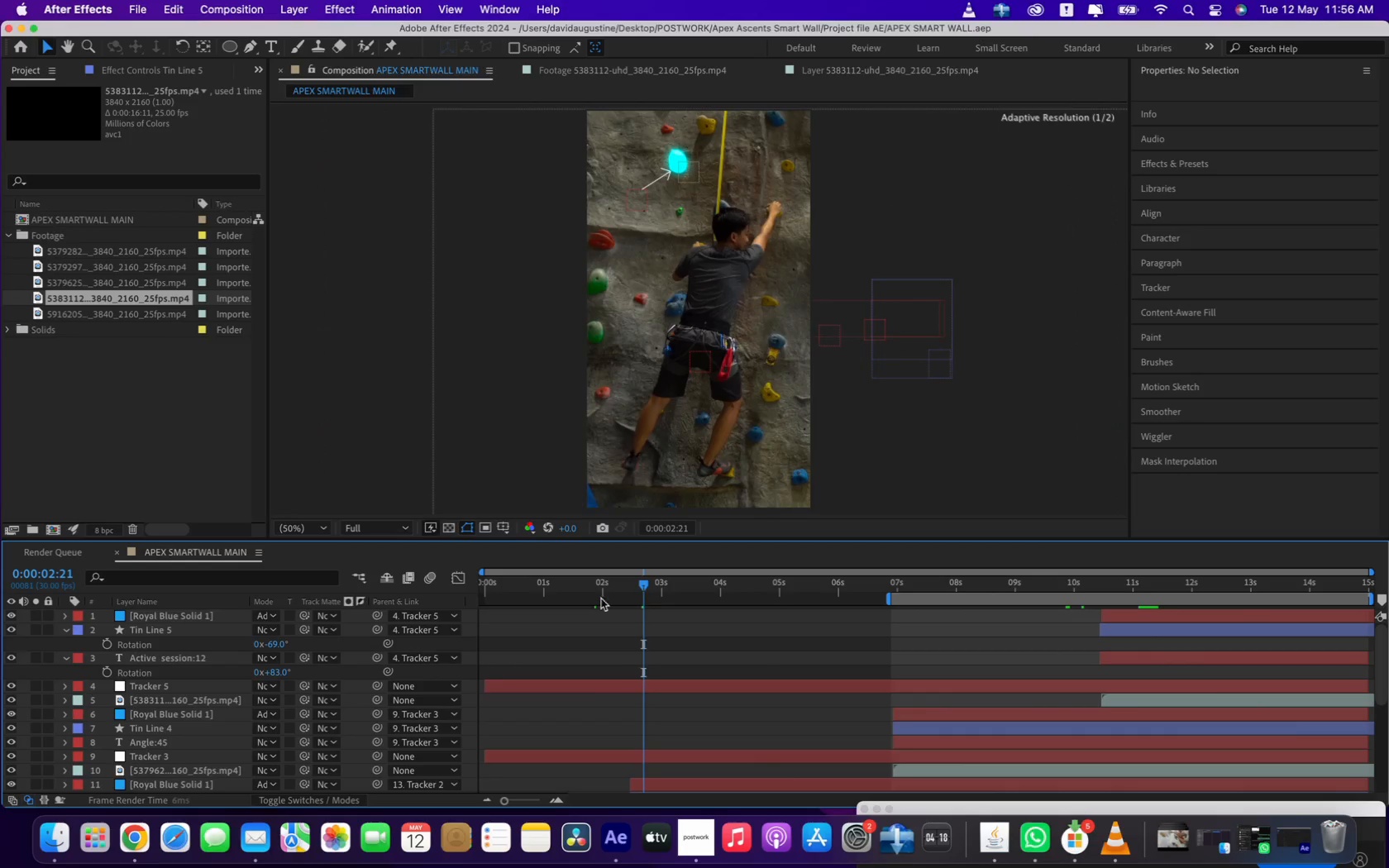 
left_click([516, 598])
 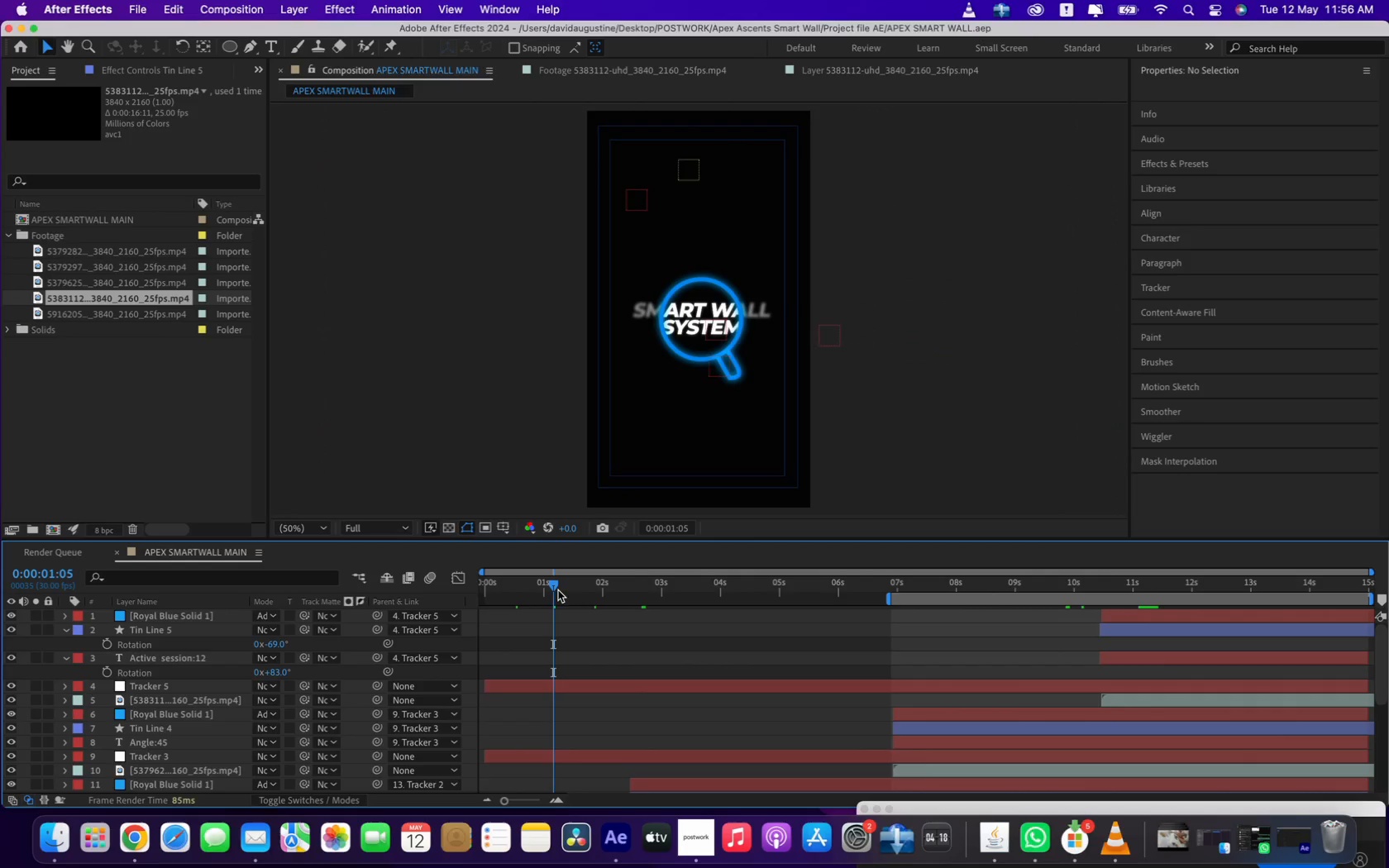 
left_click_drag(start_coordinate=[575, 589], to_coordinate=[675, 597])
 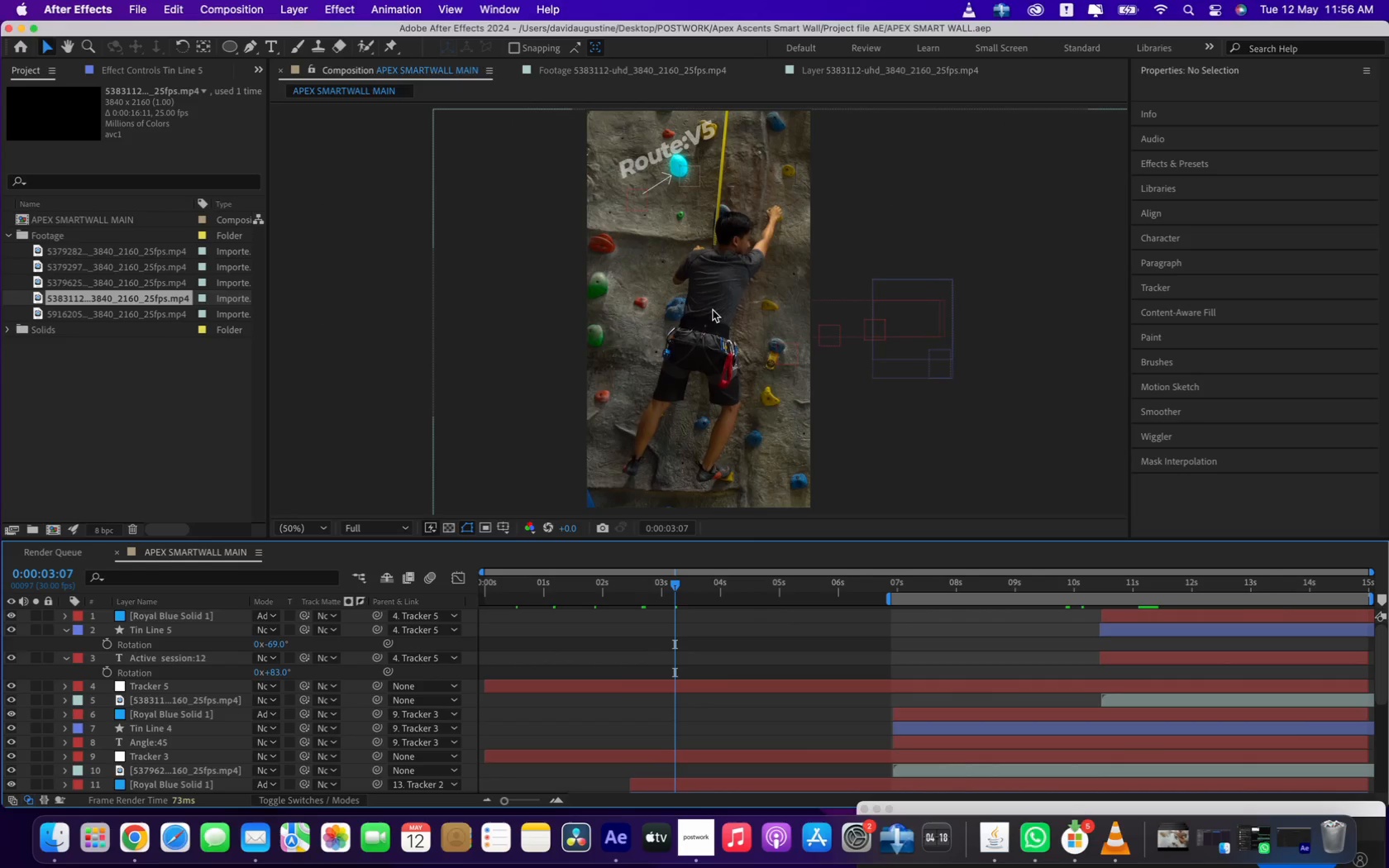 
scroll: coordinate [671, 134], scroll_direction: down, amount: 2.0
 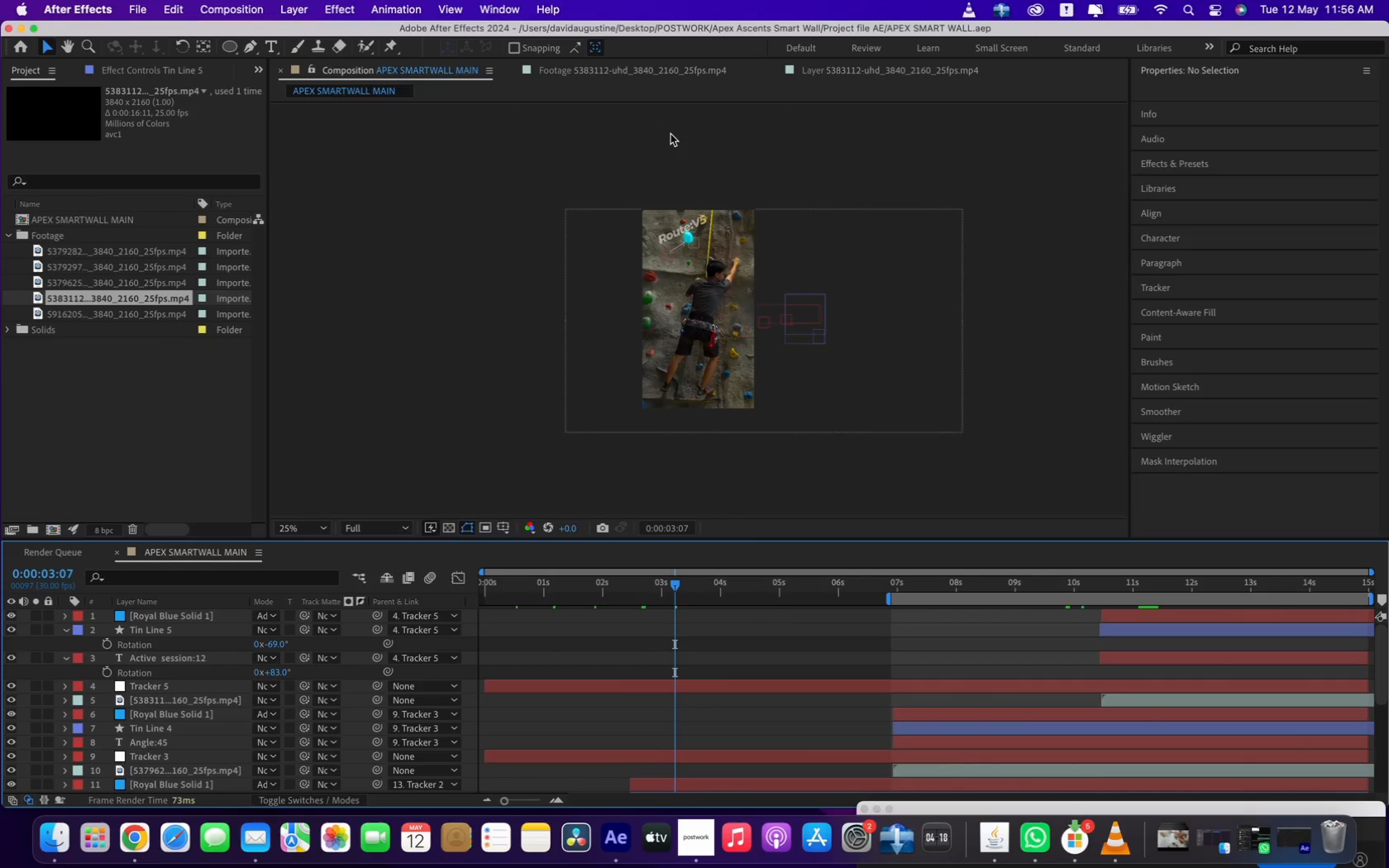 
scroll: coordinate [671, 134], scroll_direction: up, amount: 2.0
 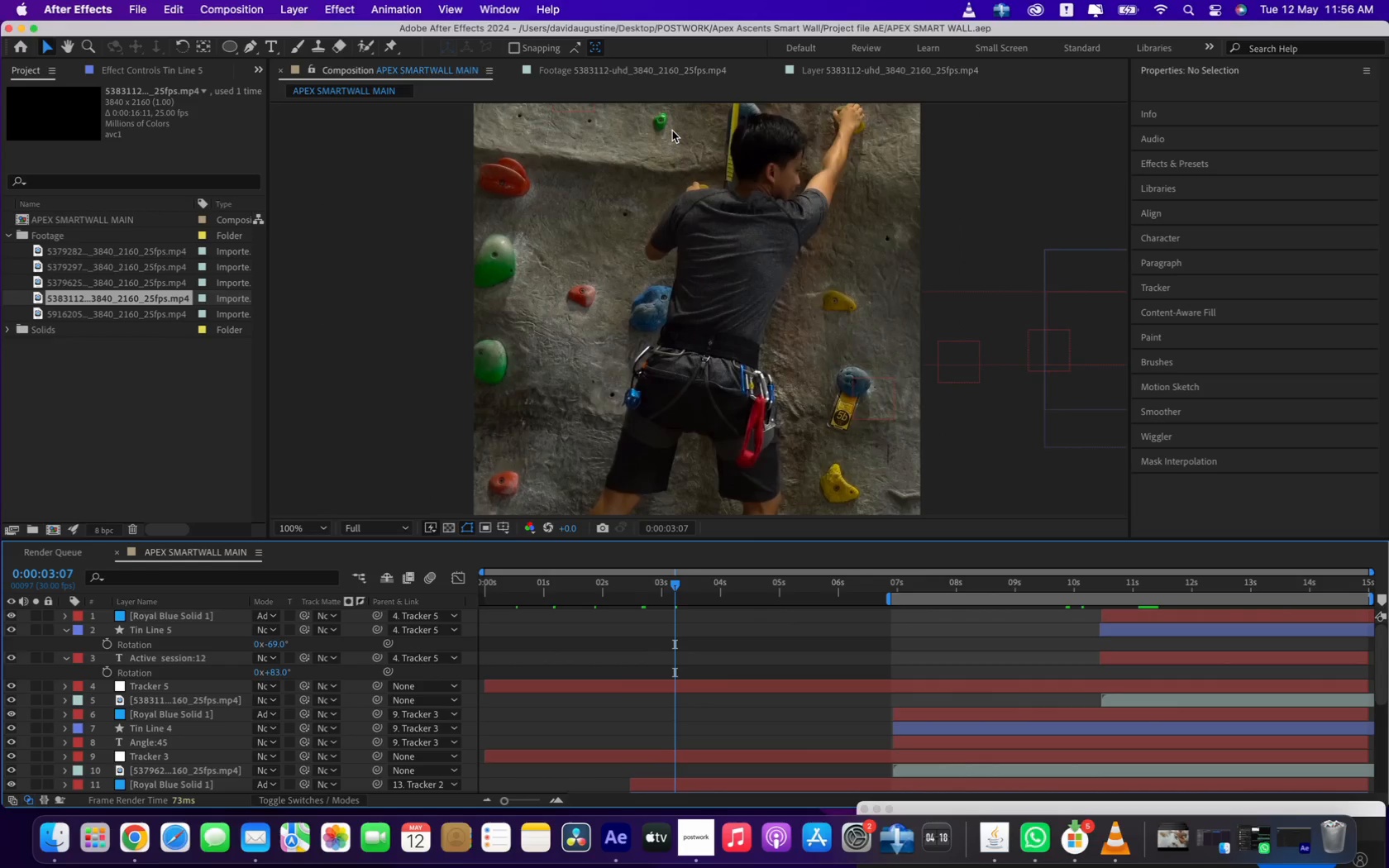 
key(H)
 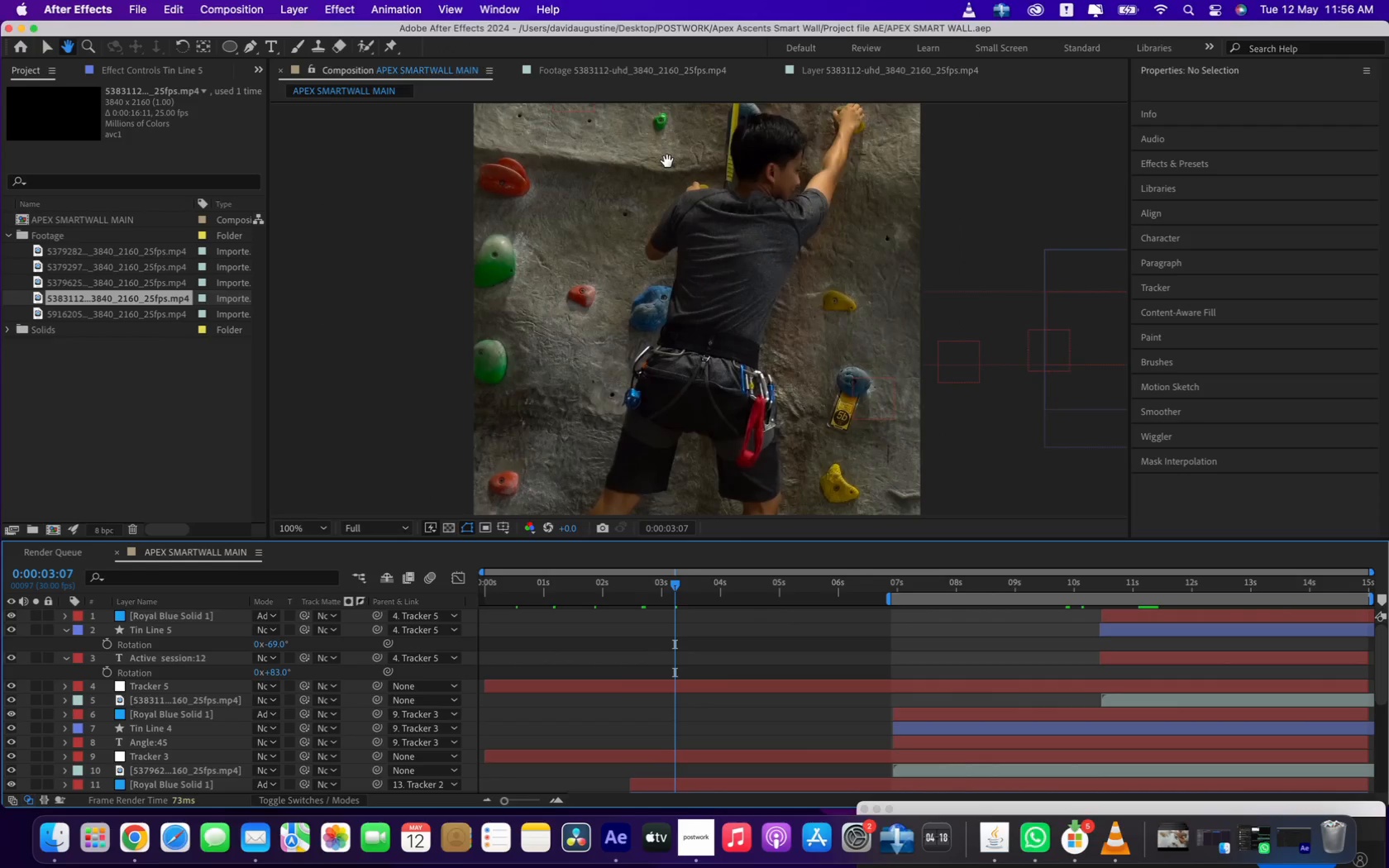 
left_click_drag(start_coordinate=[667, 161], to_coordinate=[668, 378])
 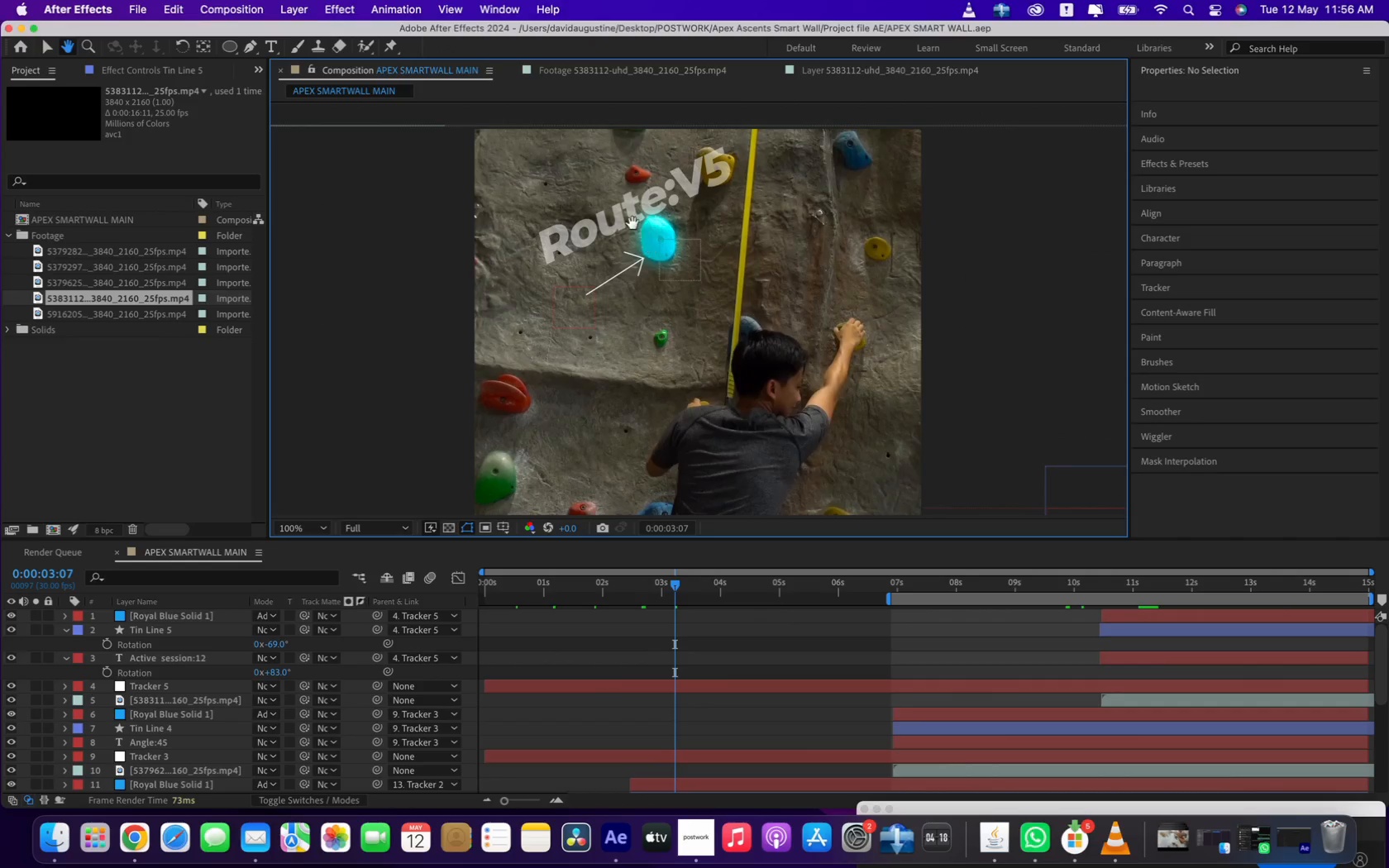 
scroll: coordinate [632, 223], scroll_direction: up, amount: 1.0
 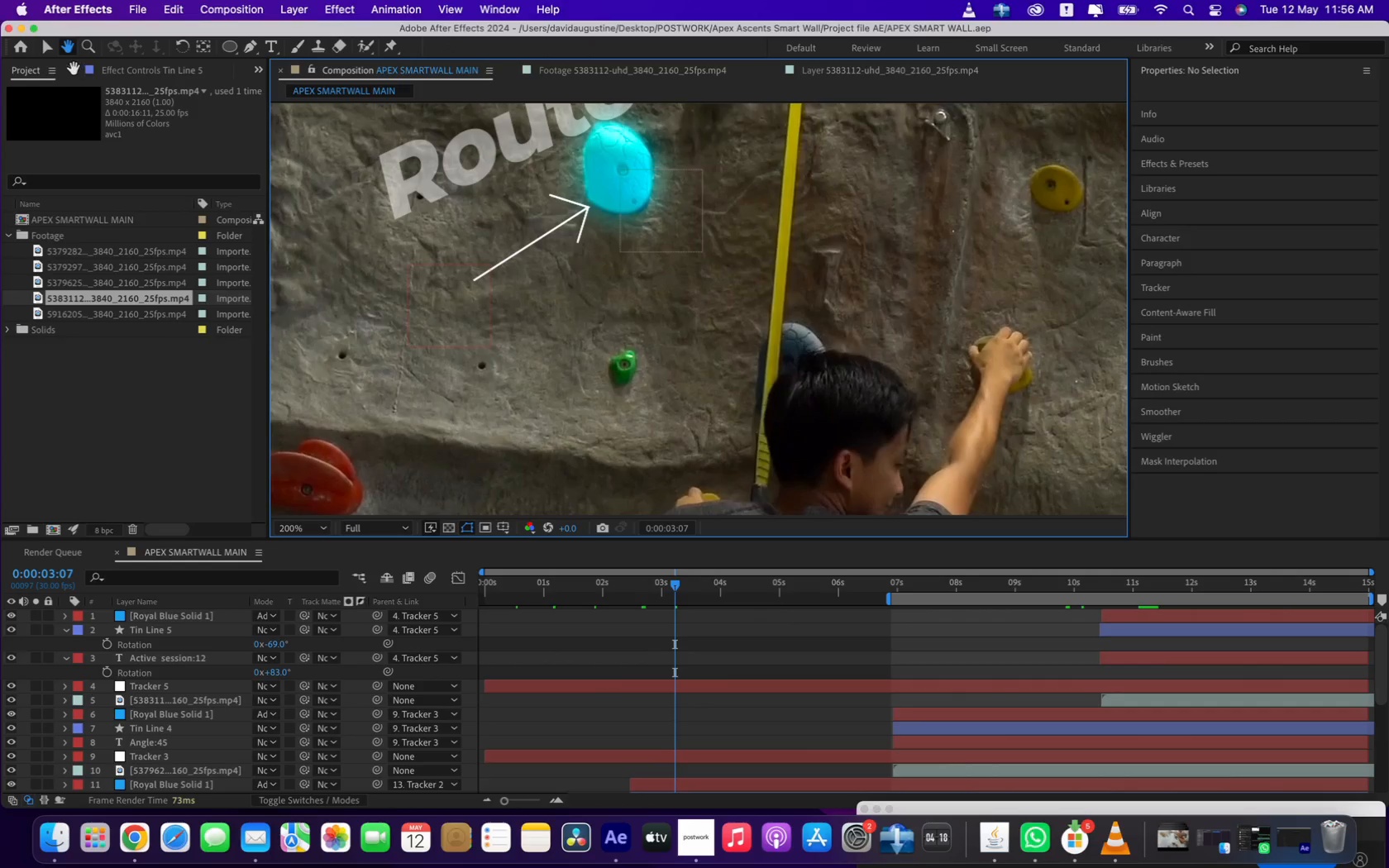 
left_click([50, 53])
 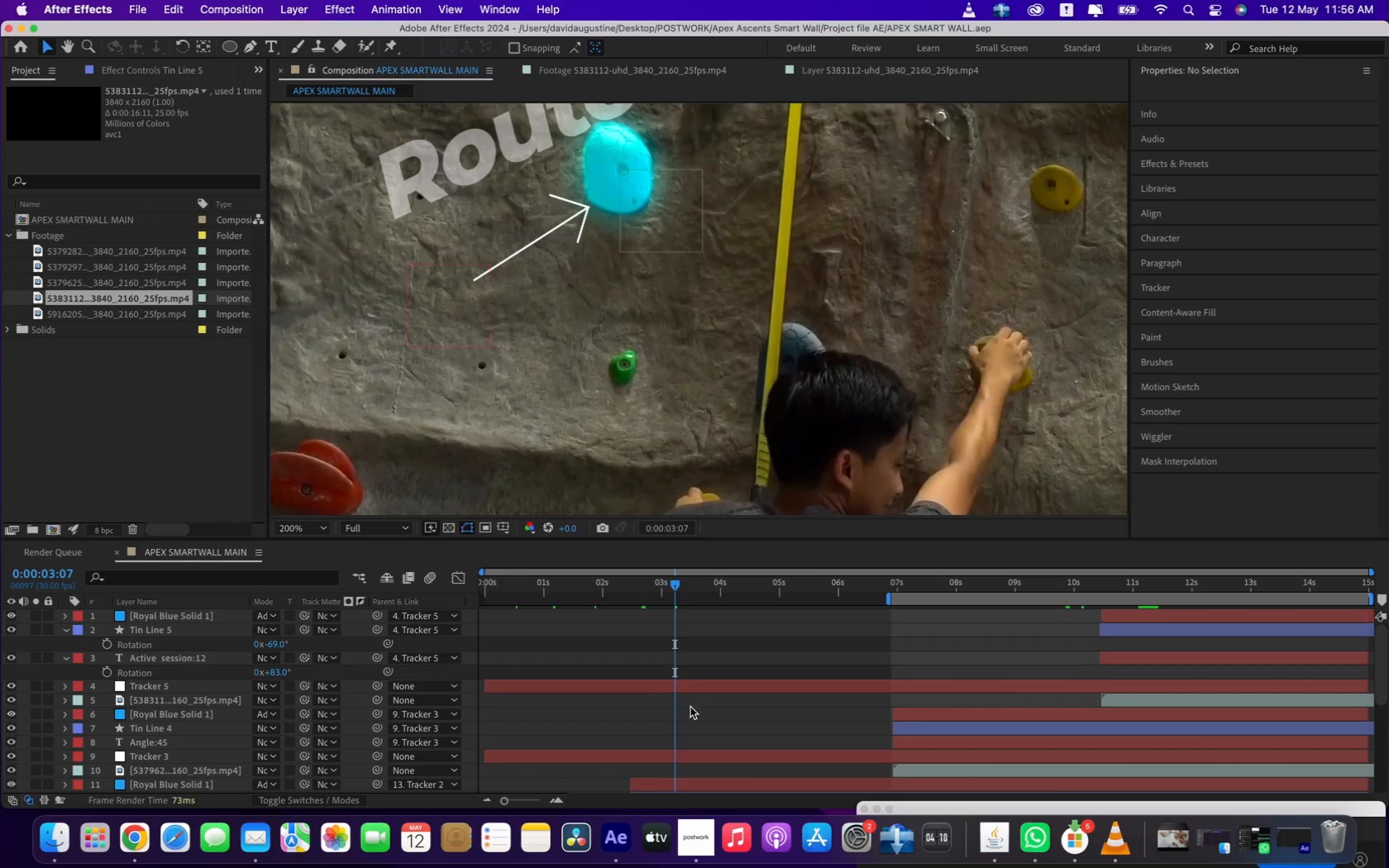 
scroll: coordinate [690, 718], scroll_direction: down, amount: 5.0
 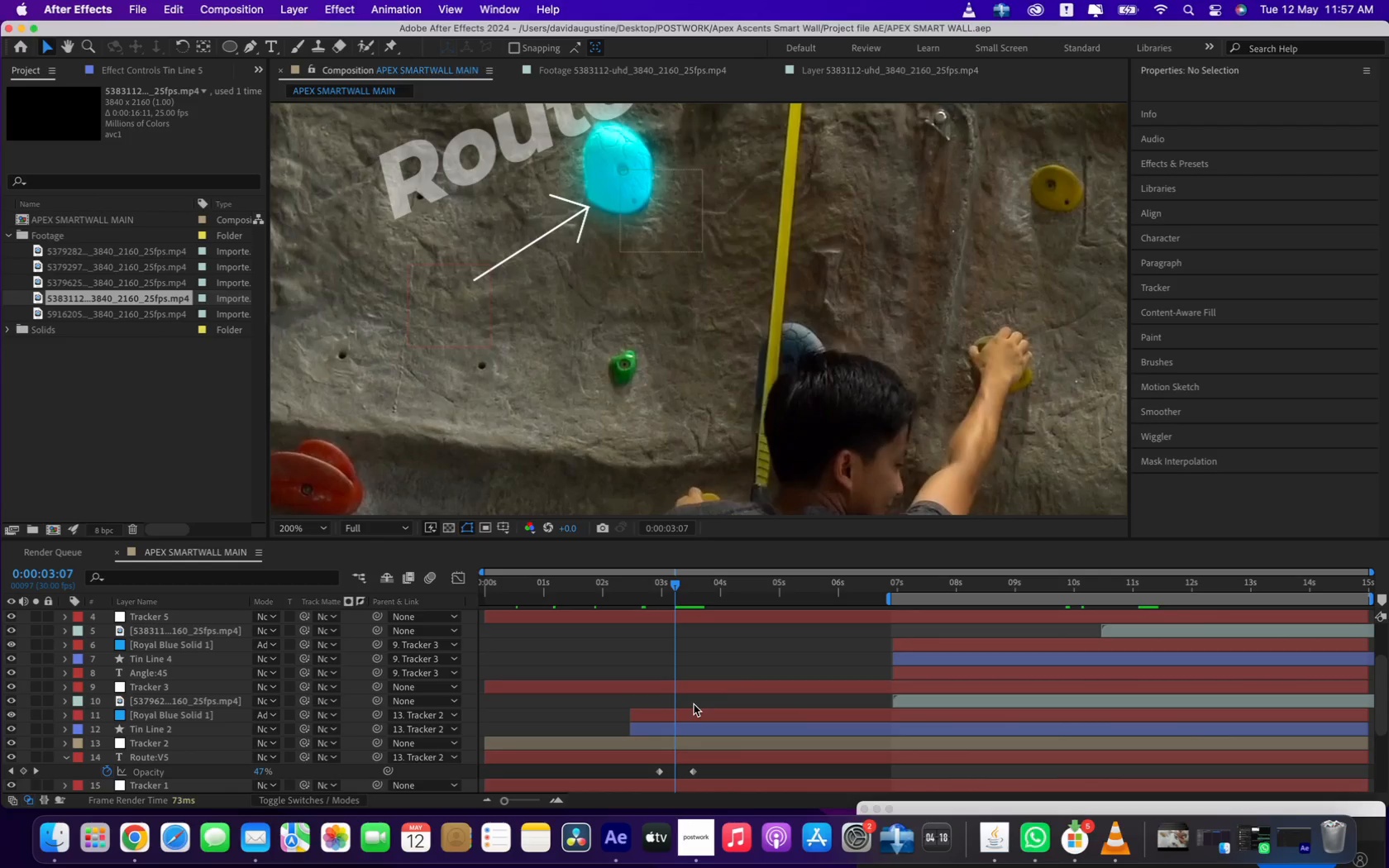 
wait(15.31)
 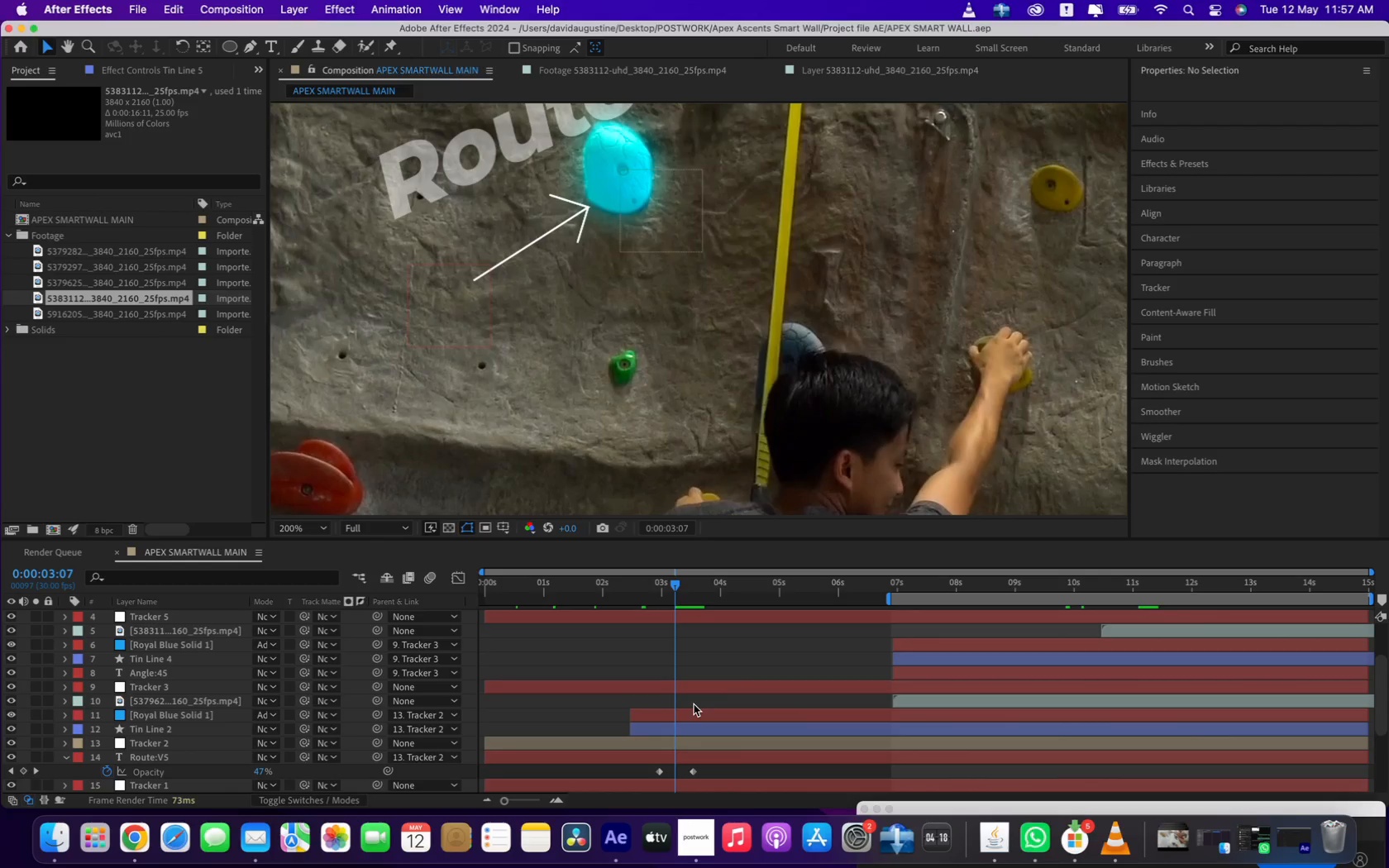 
left_click([152, 730])
 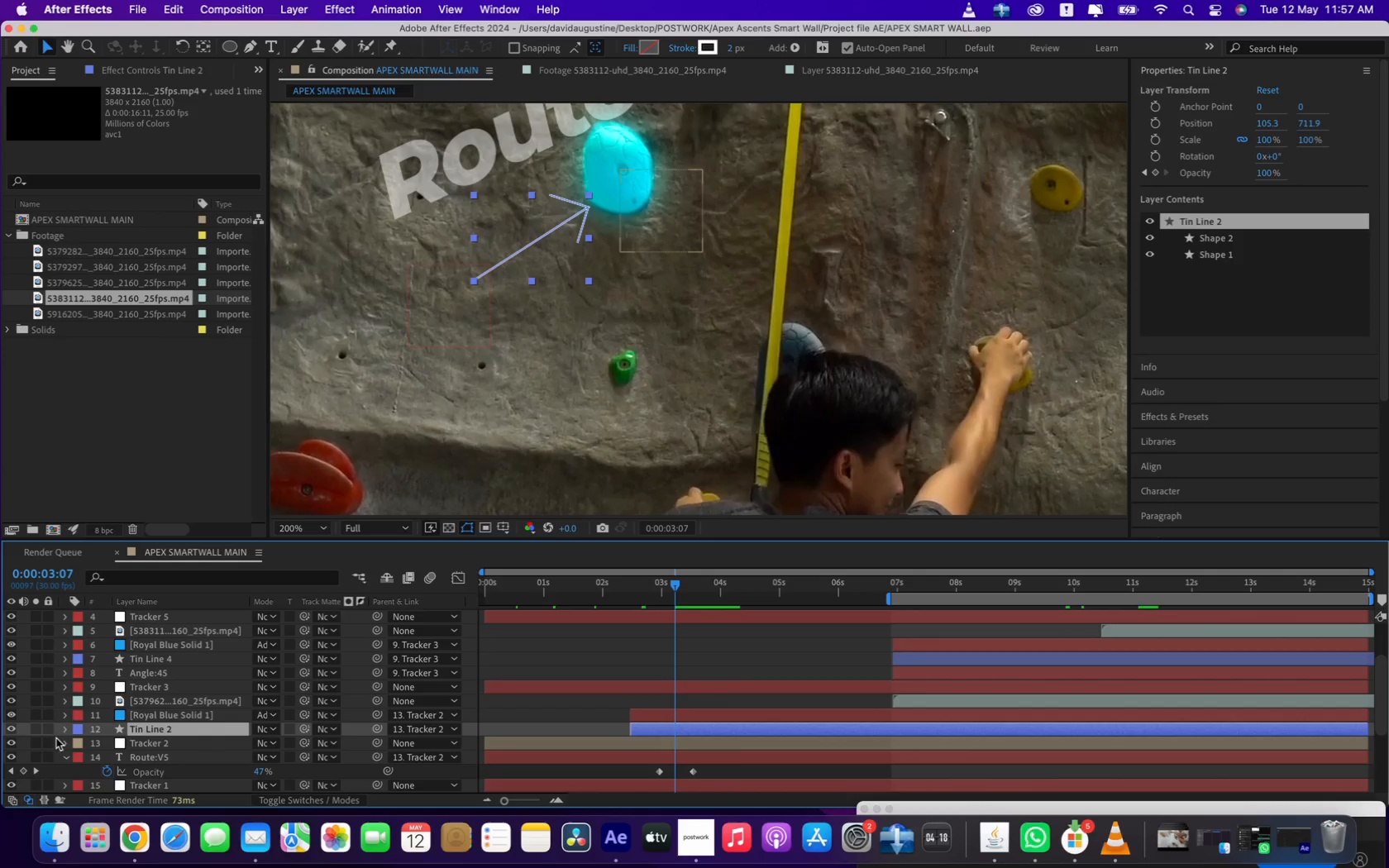 
left_click([64, 730])
 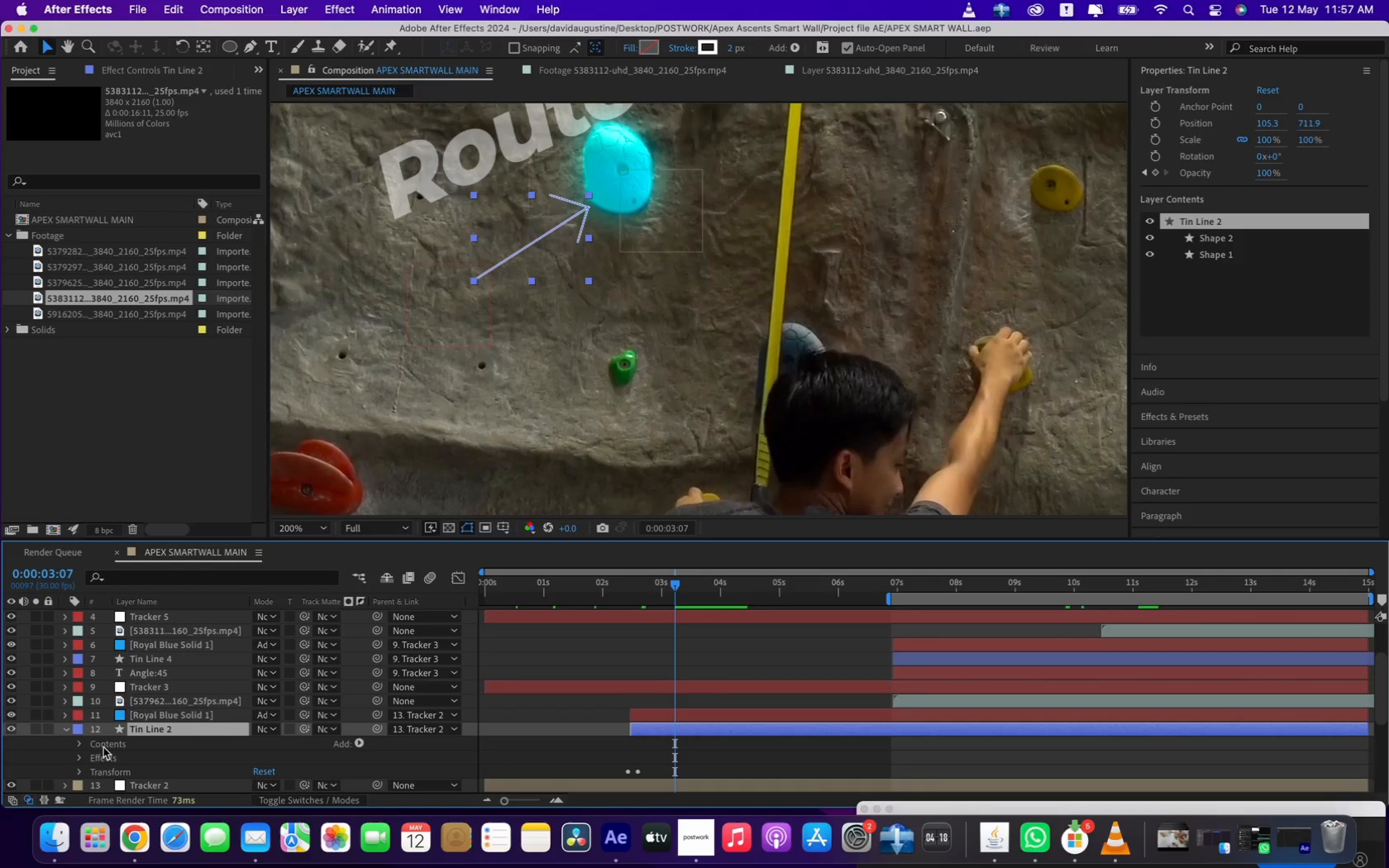 
scroll: coordinate [103, 747], scroll_direction: down, amount: 2.0
 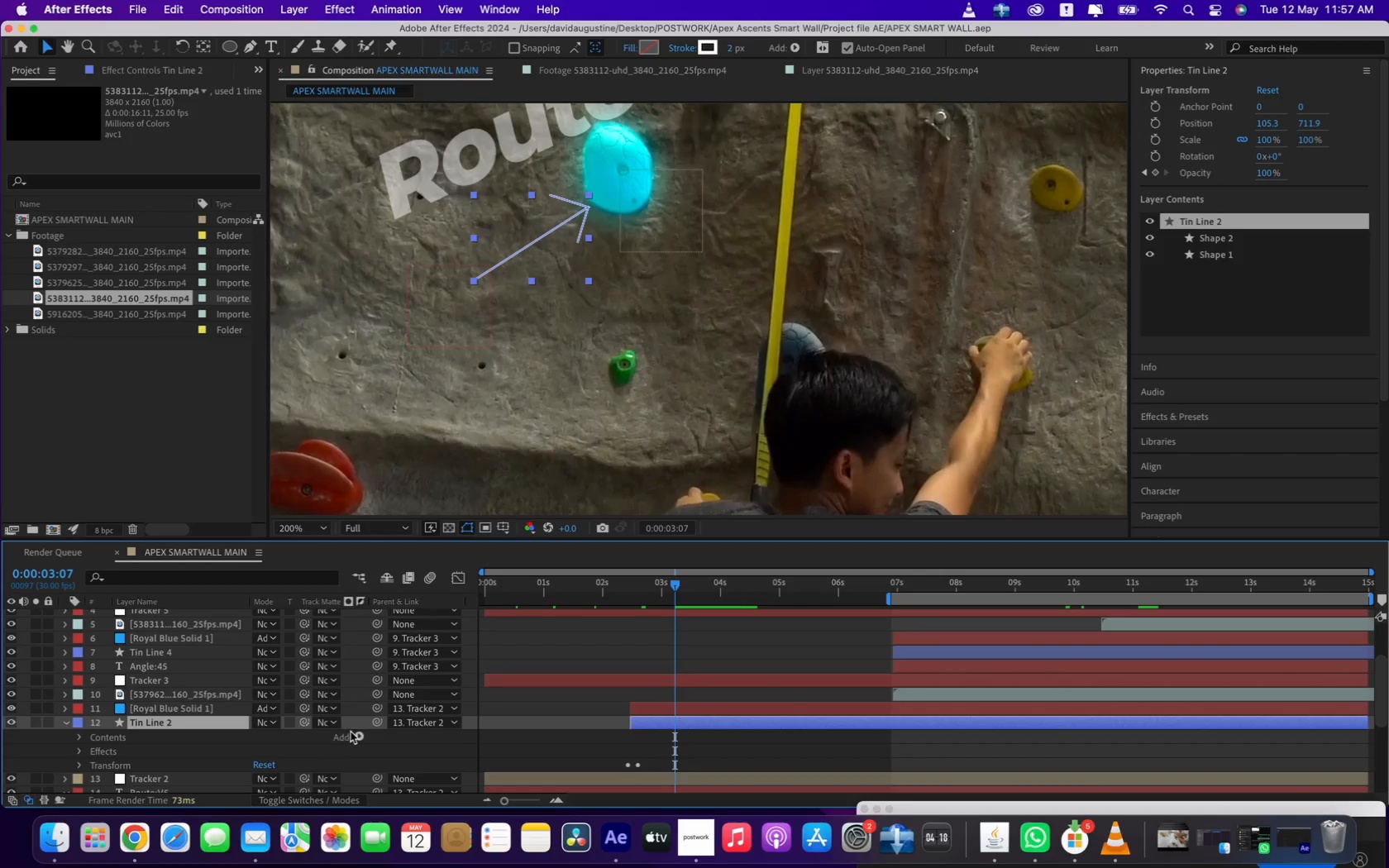 
left_click([358, 737])
 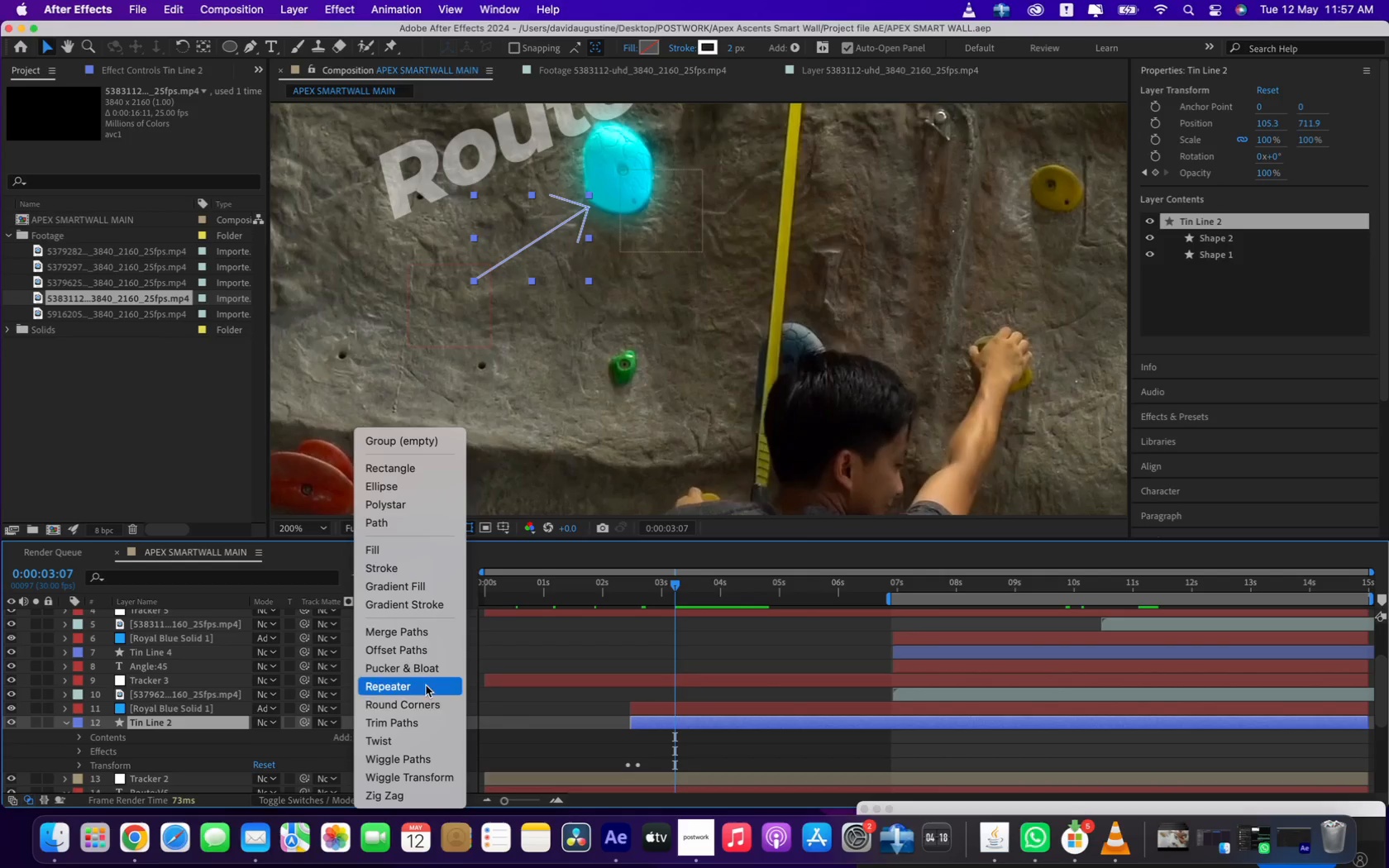 
left_click([418, 715])
 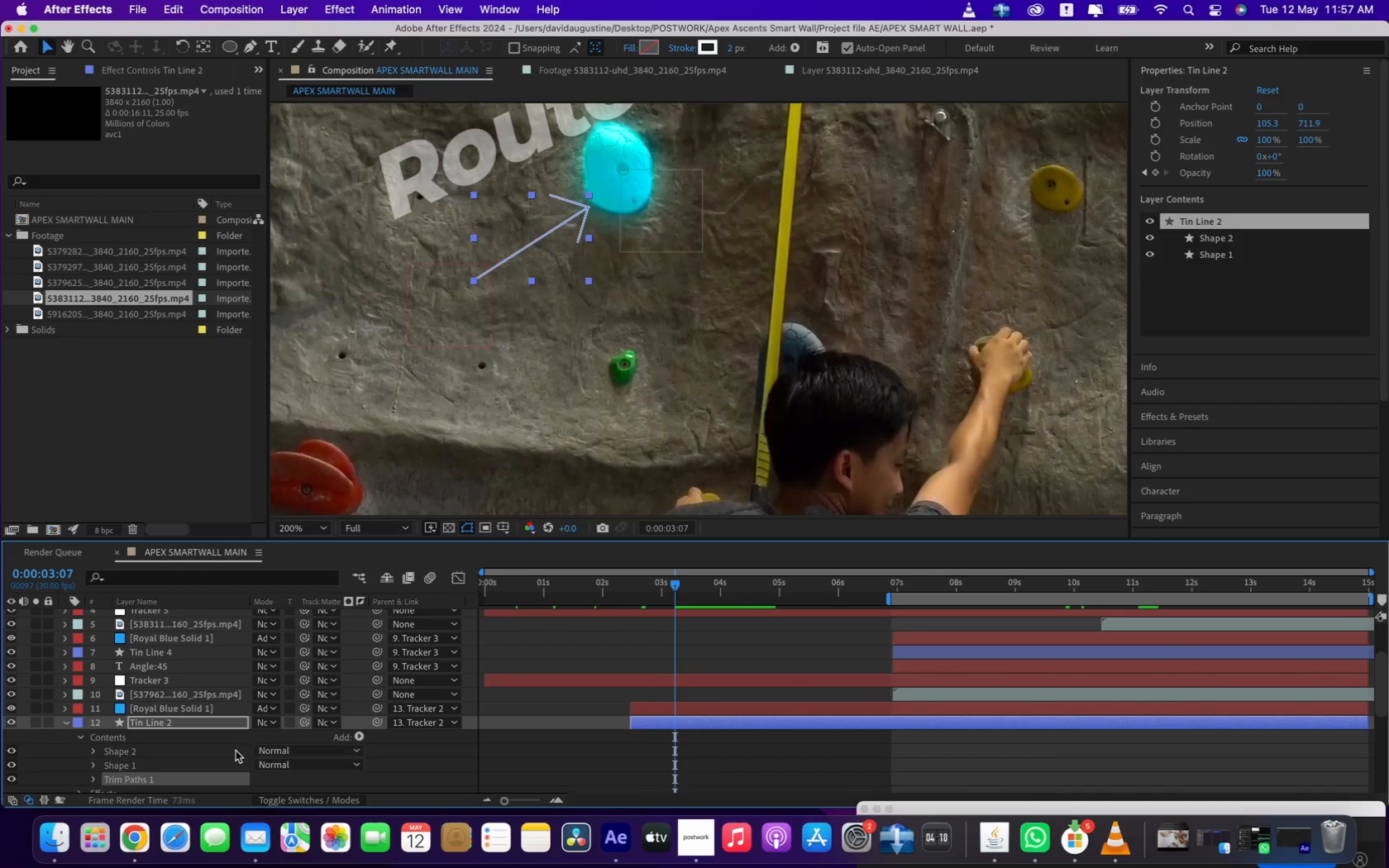 
scroll: coordinate [213, 745], scroll_direction: down, amount: 5.0
 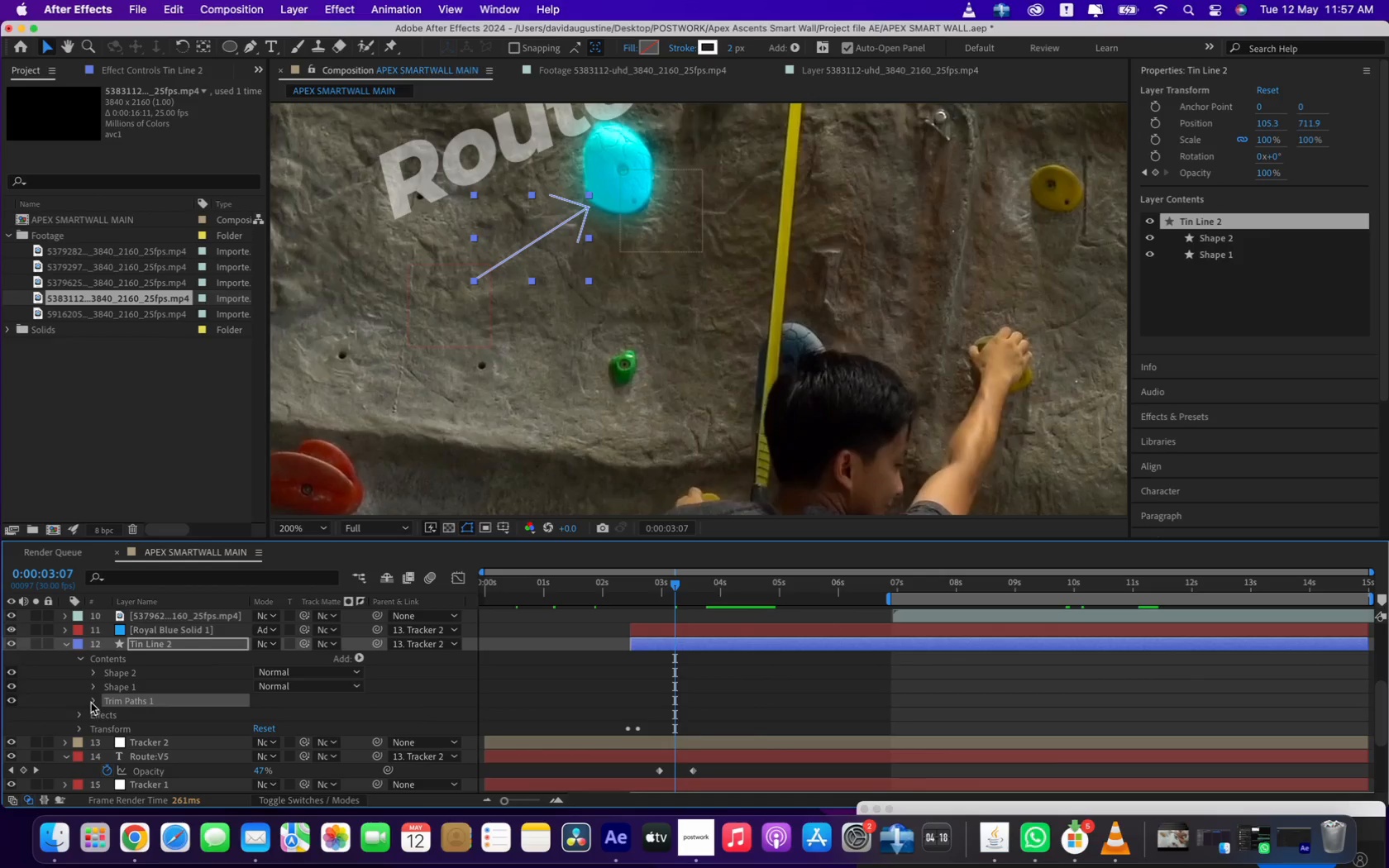 
left_click([93, 702])
 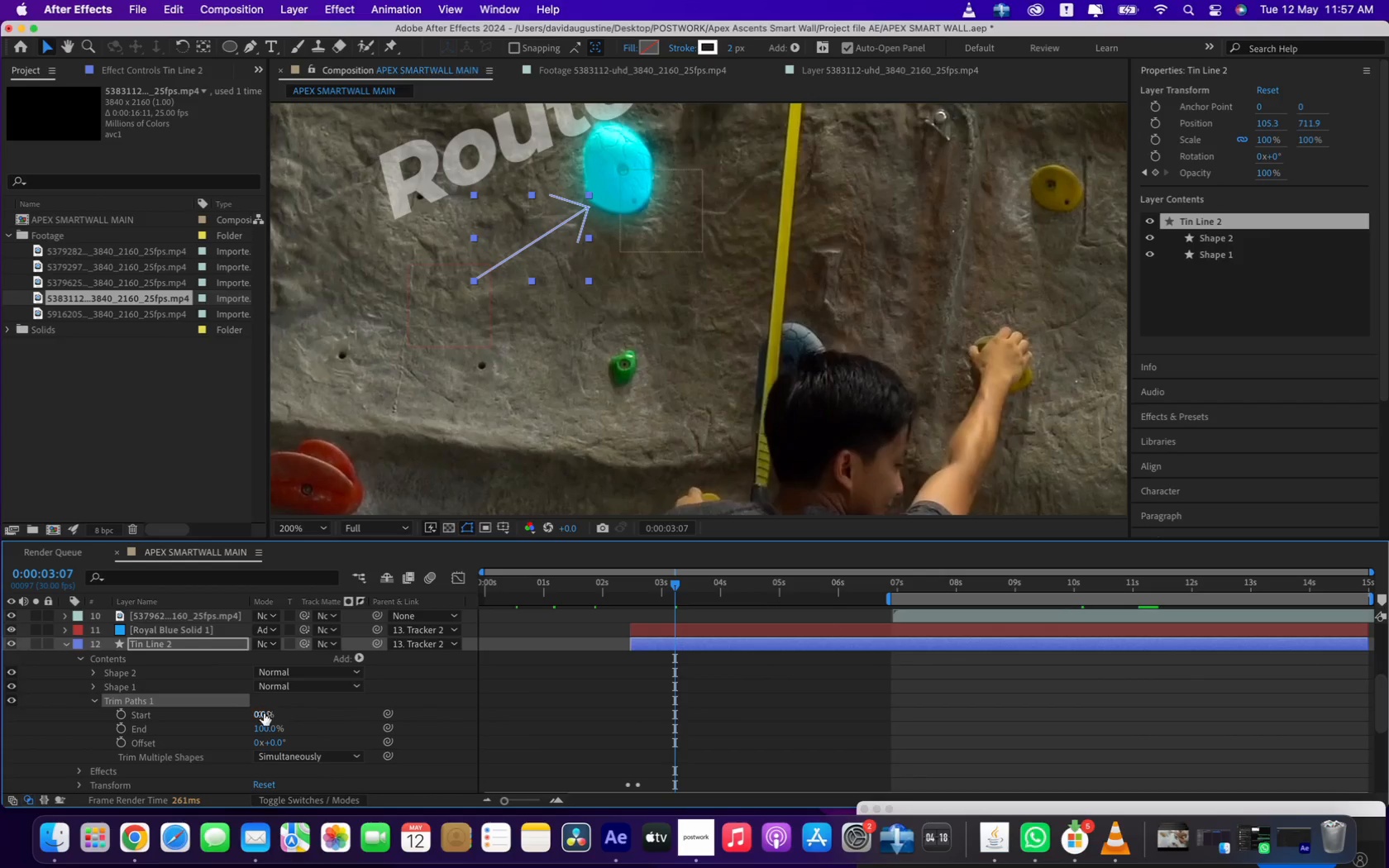 
left_click_drag(start_coordinate=[259, 713], to_coordinate=[372, 713])
 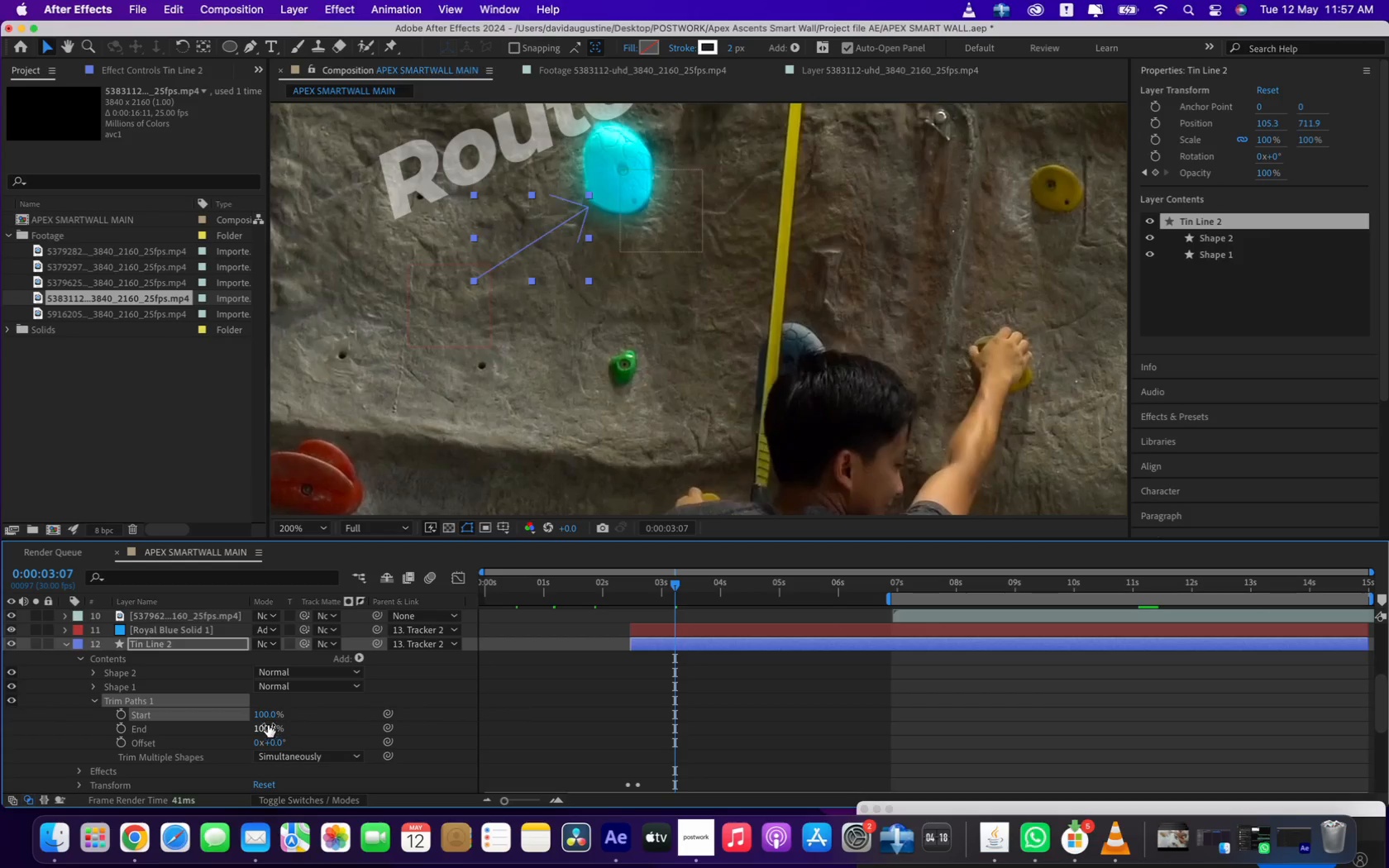 
left_click_drag(start_coordinate=[268, 724], to_coordinate=[159, 718])
 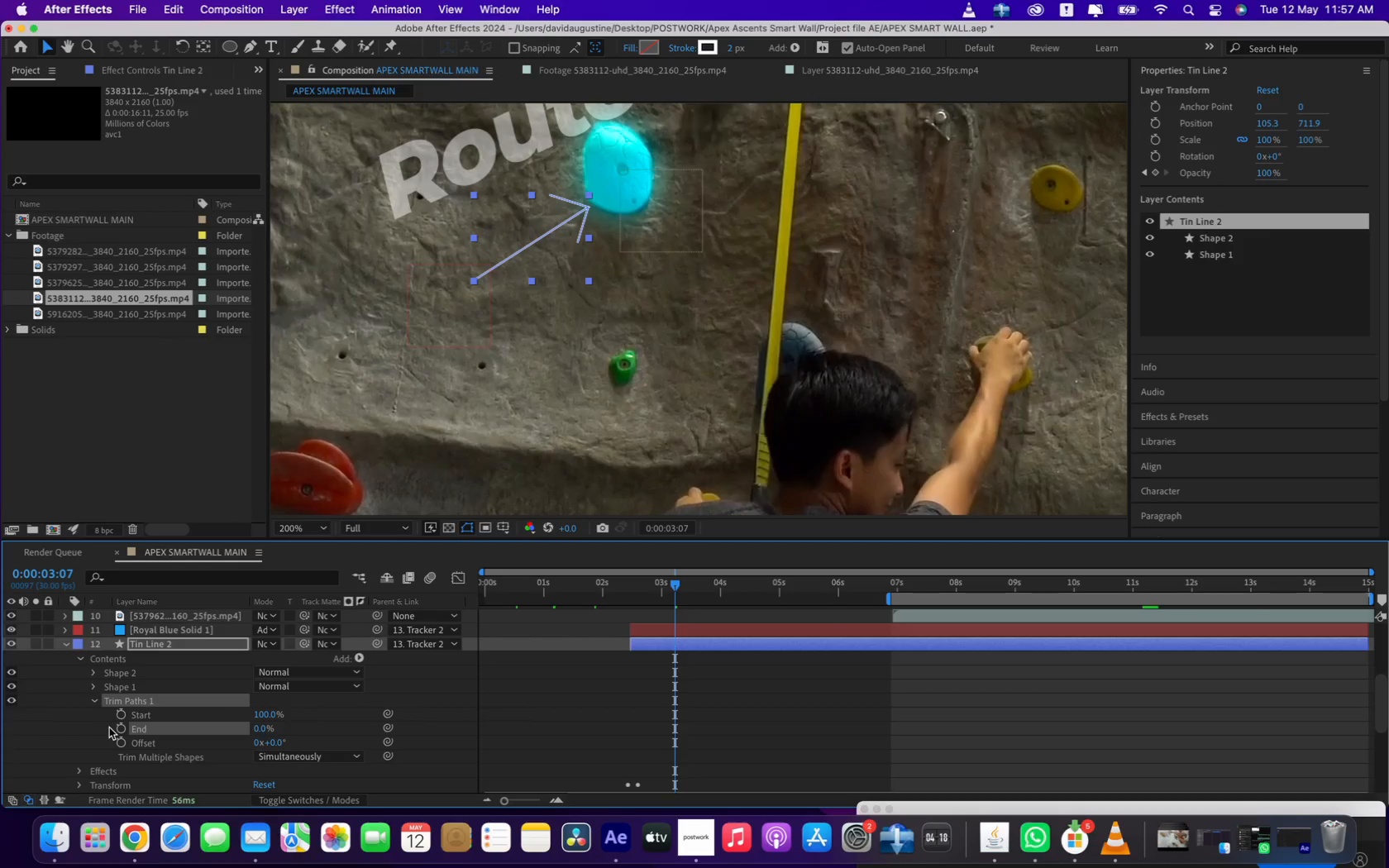 
wait(6.27)
 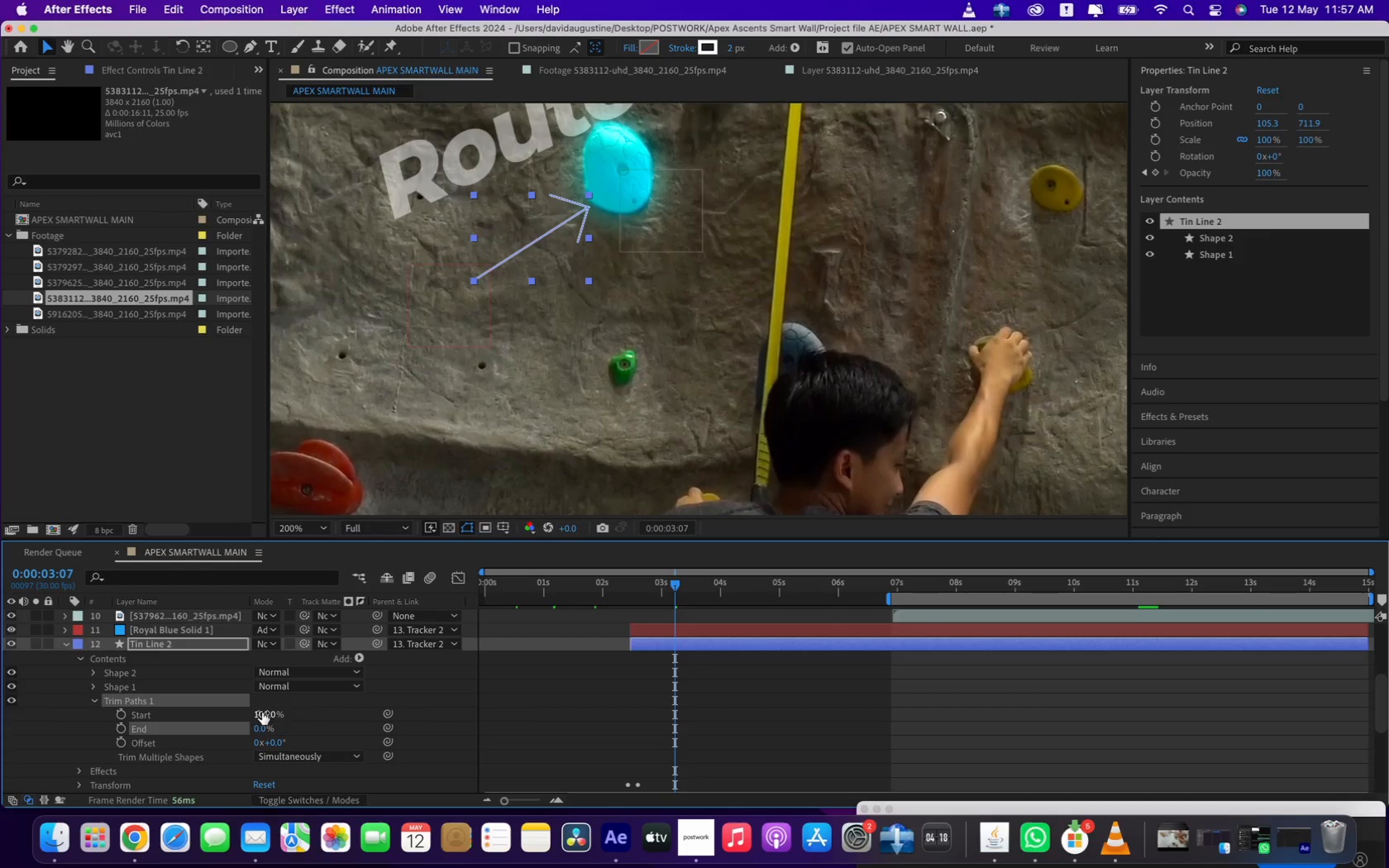 
hold_key(key=CommandLeft, duration=0.62)
left_click([121, 715])
 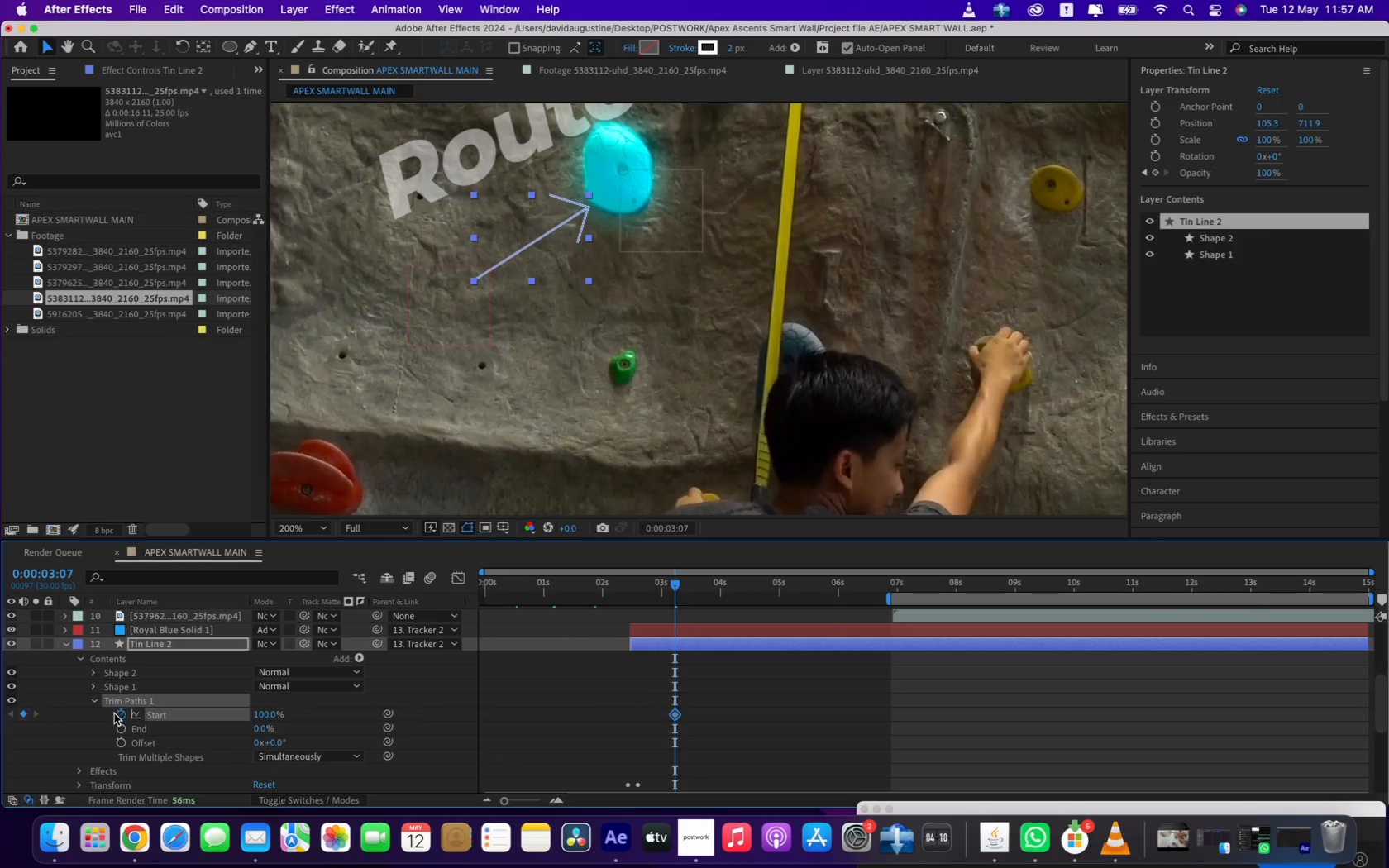 
hold_key(key=OptionLeft, duration=0.7)
left_click([121, 715])
 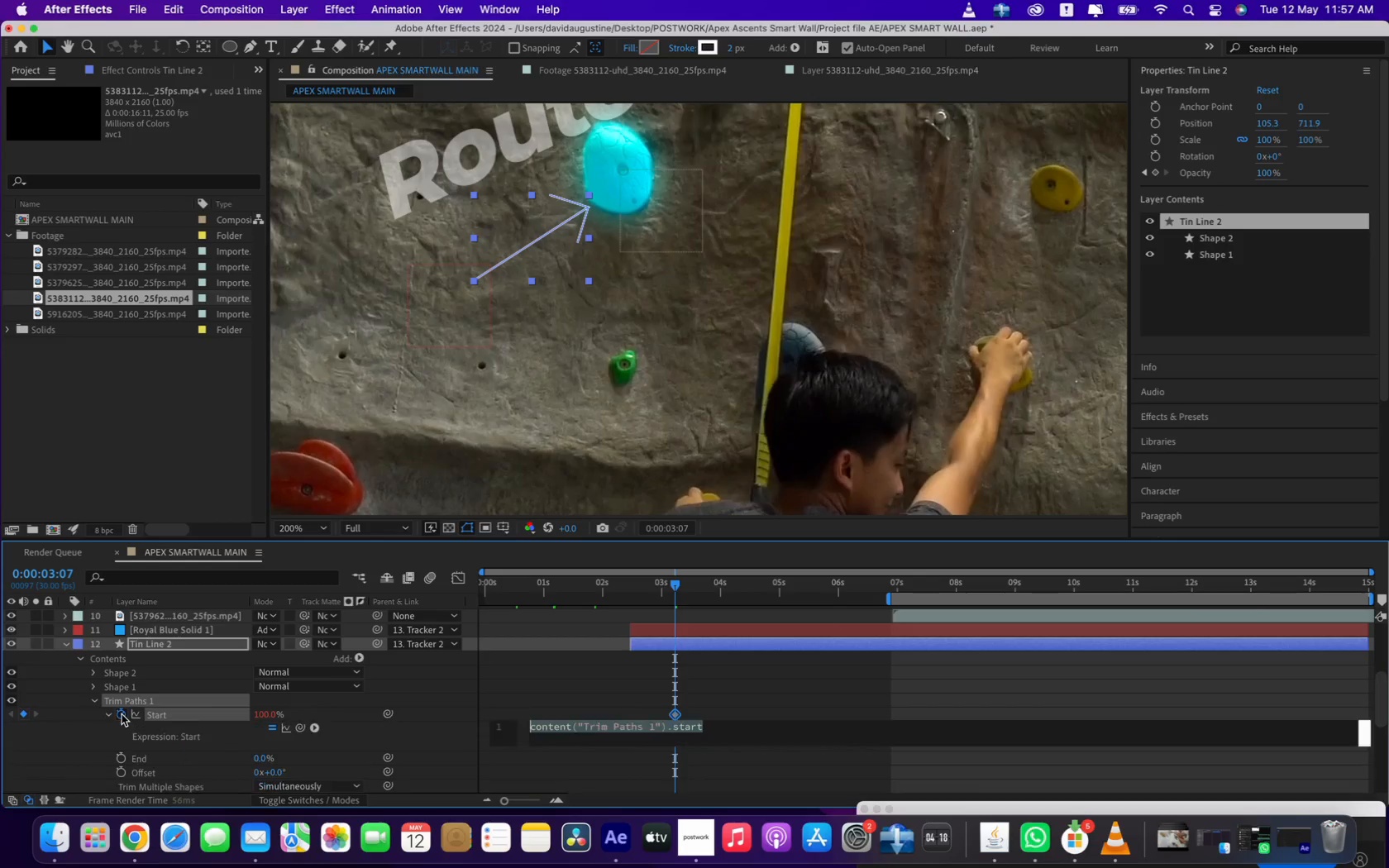 
key(Meta+CommandLeft)
 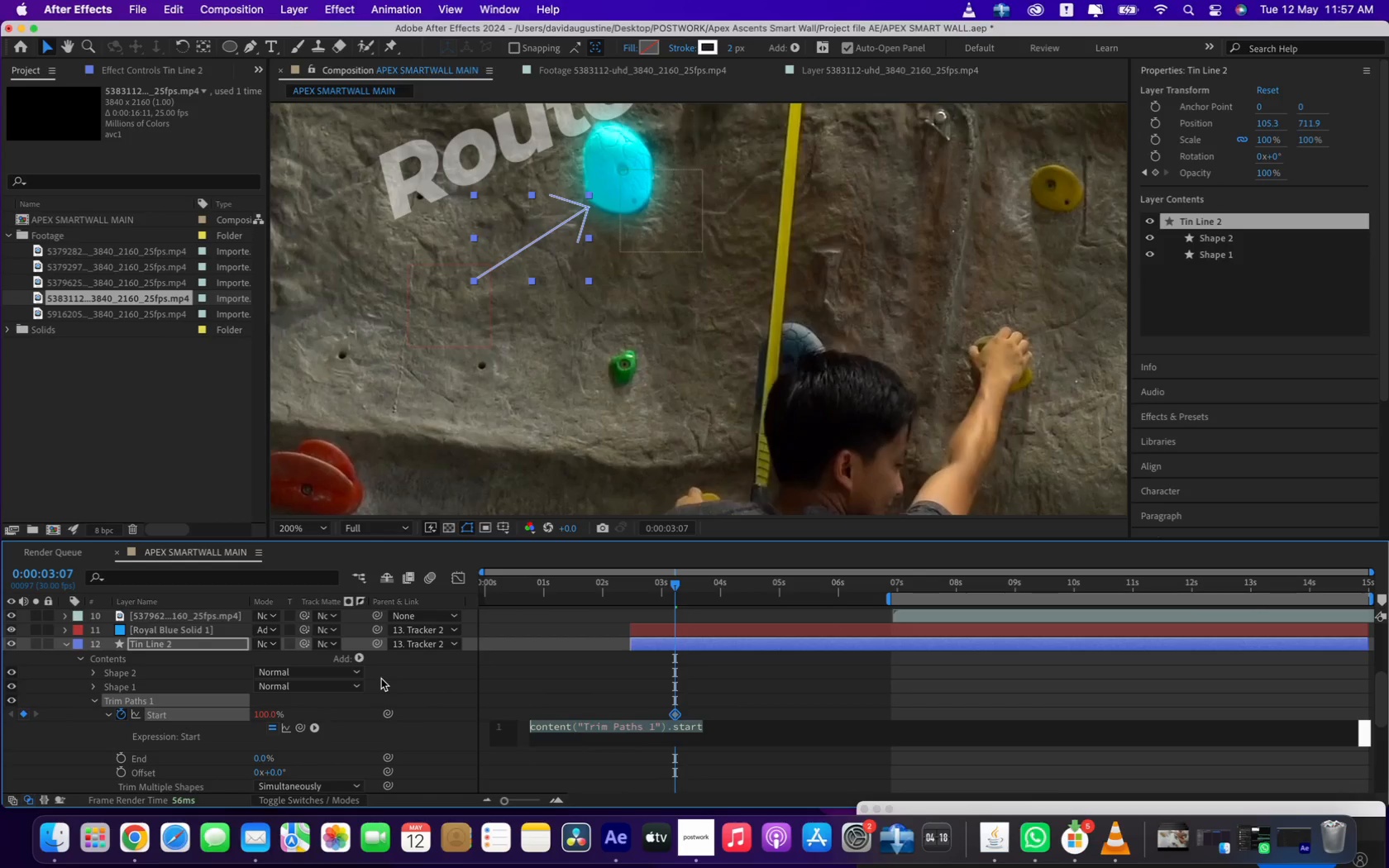 
type(wiggleL4,5)
 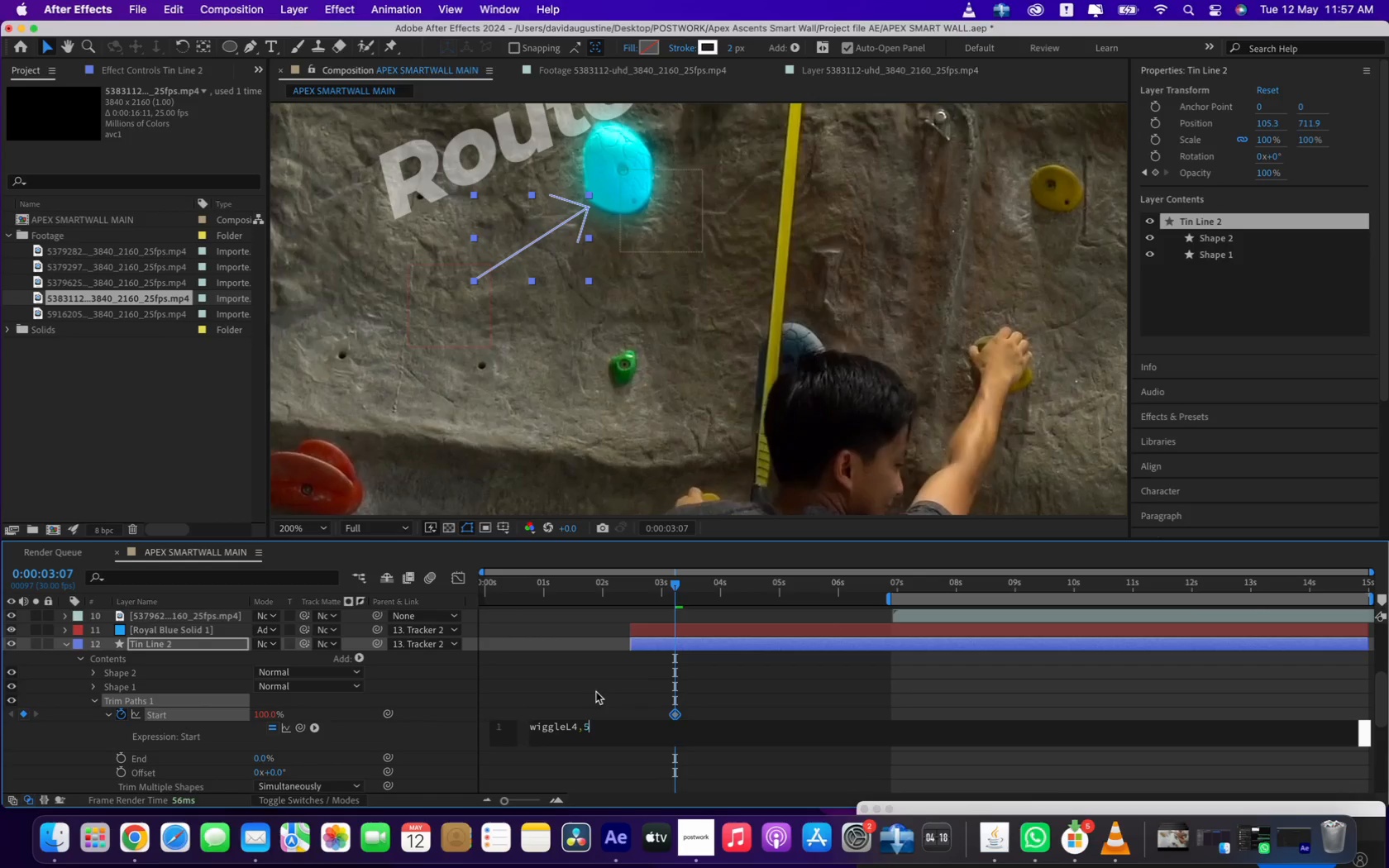 
left_click([629, 695])
 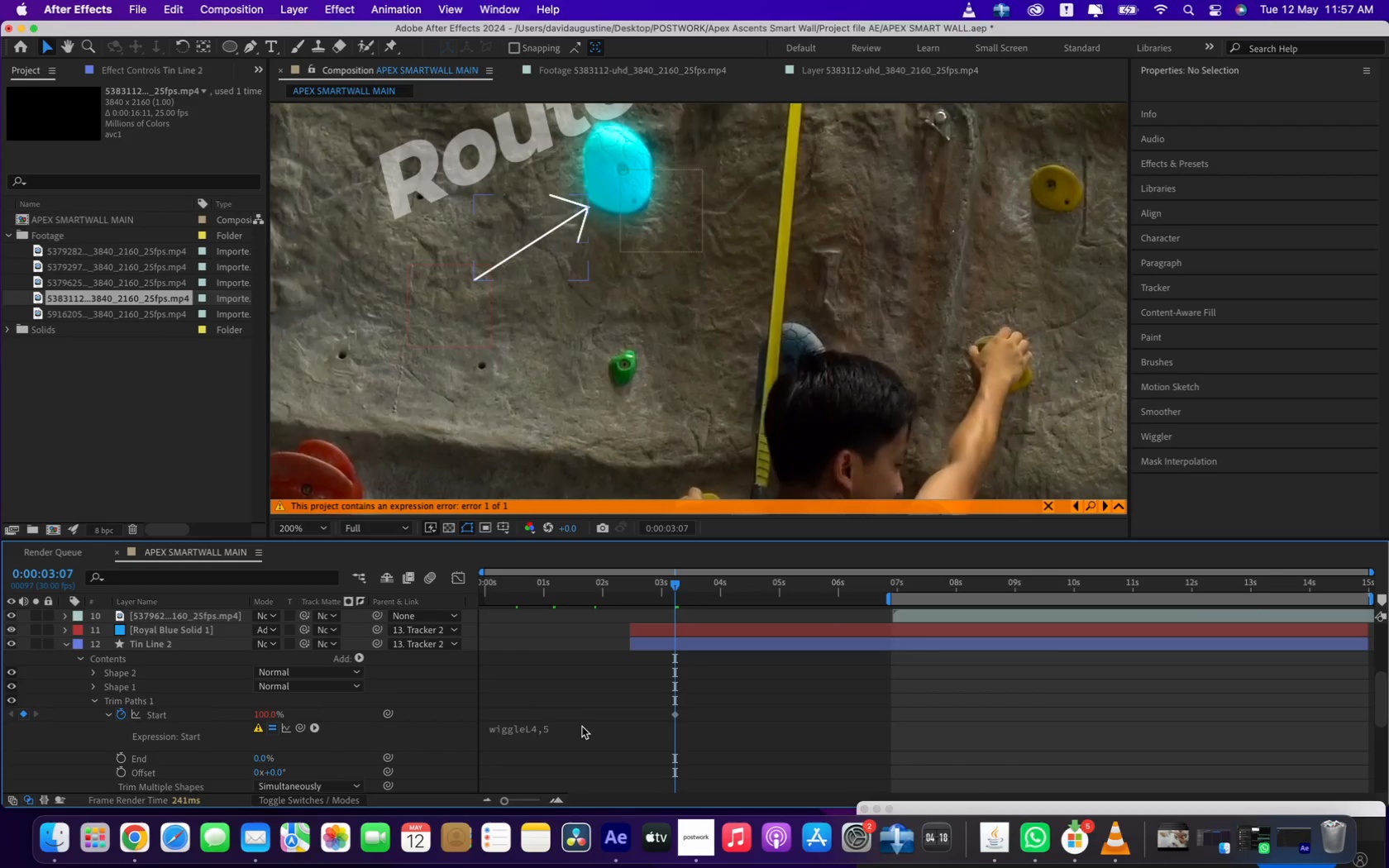 
double_click([582, 731])
 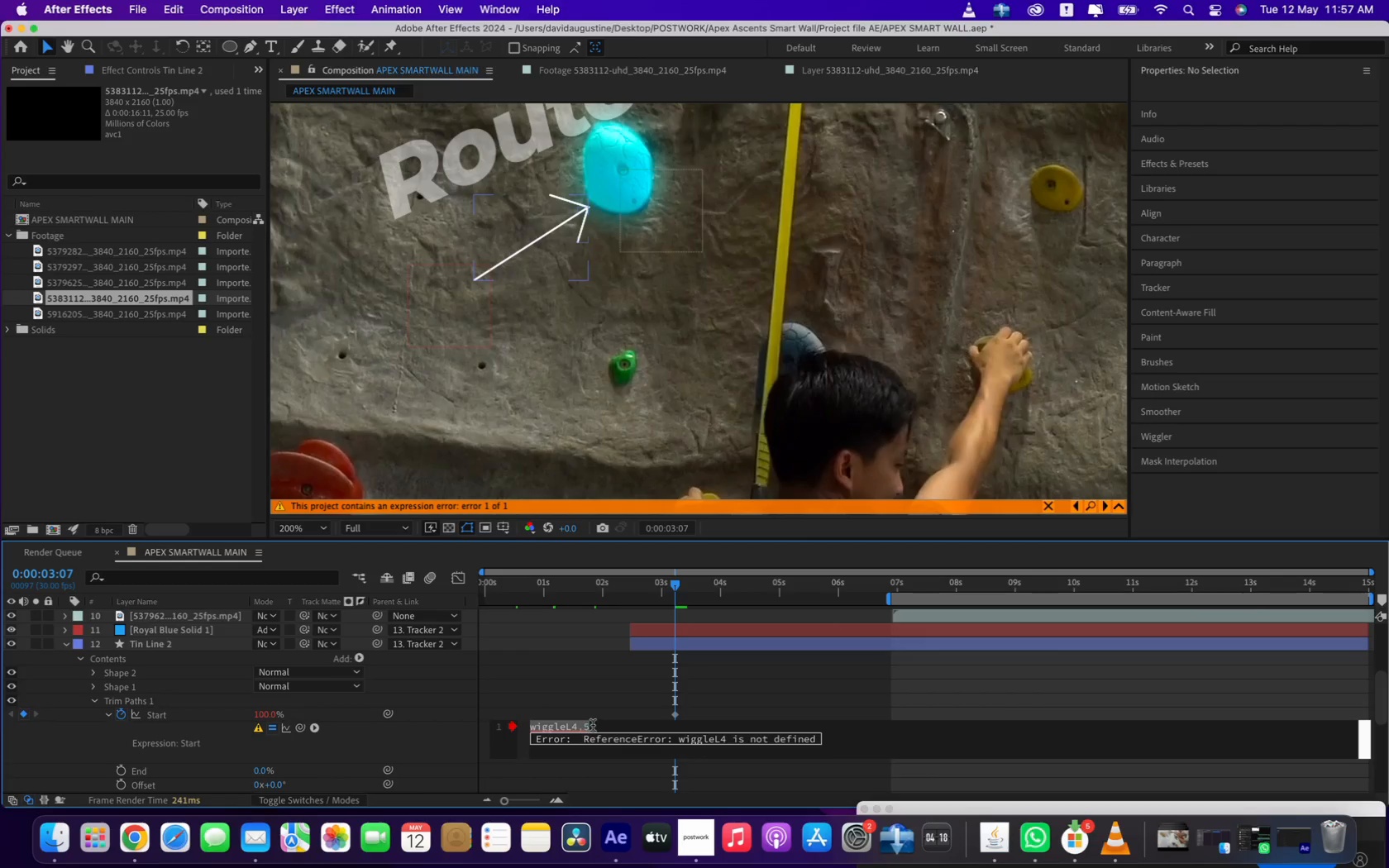 
left_click([593, 725])
 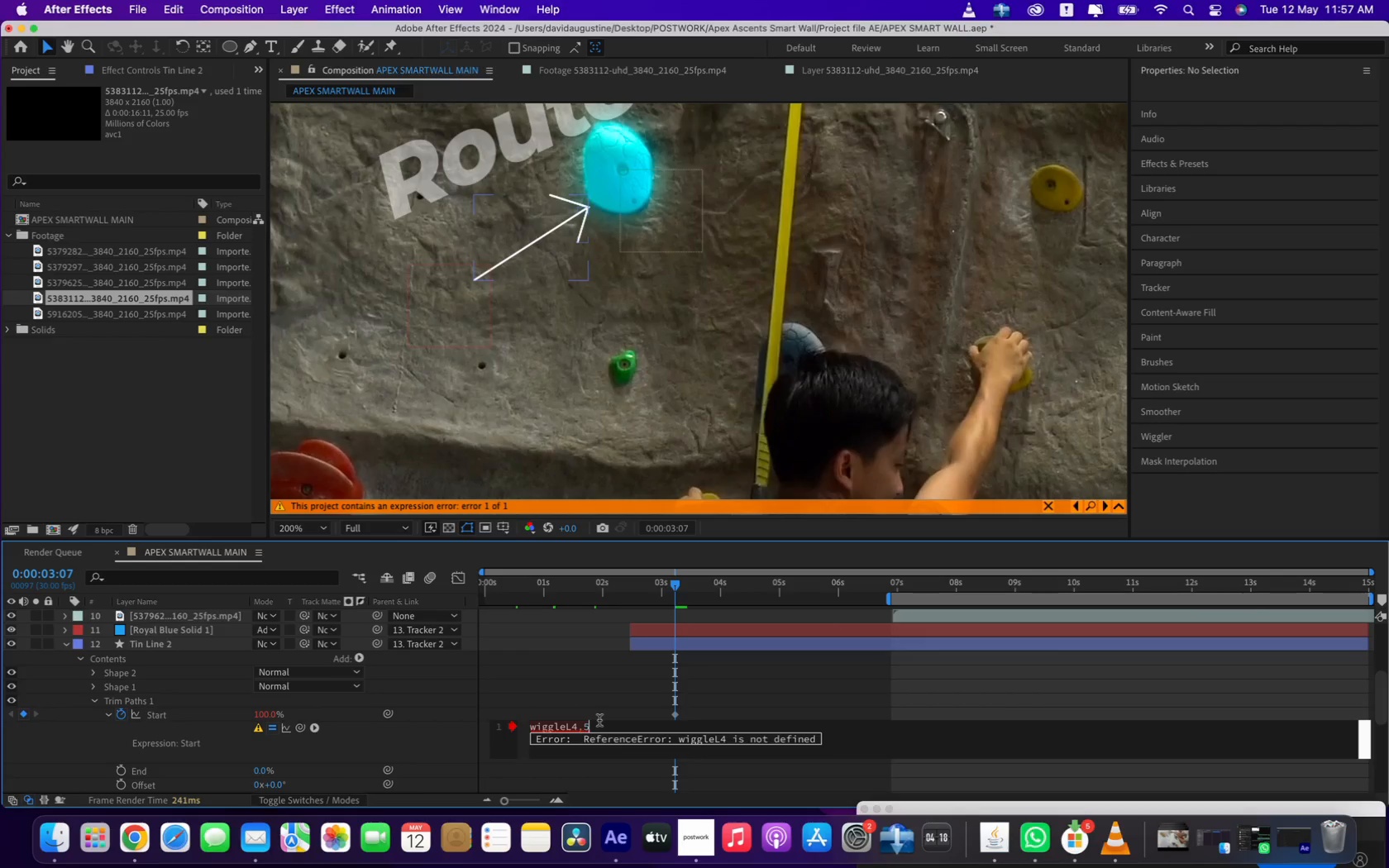 
key(Backspace)
key(Backspace)
key(Backspace)
key(Backspace)
type((4,5)
 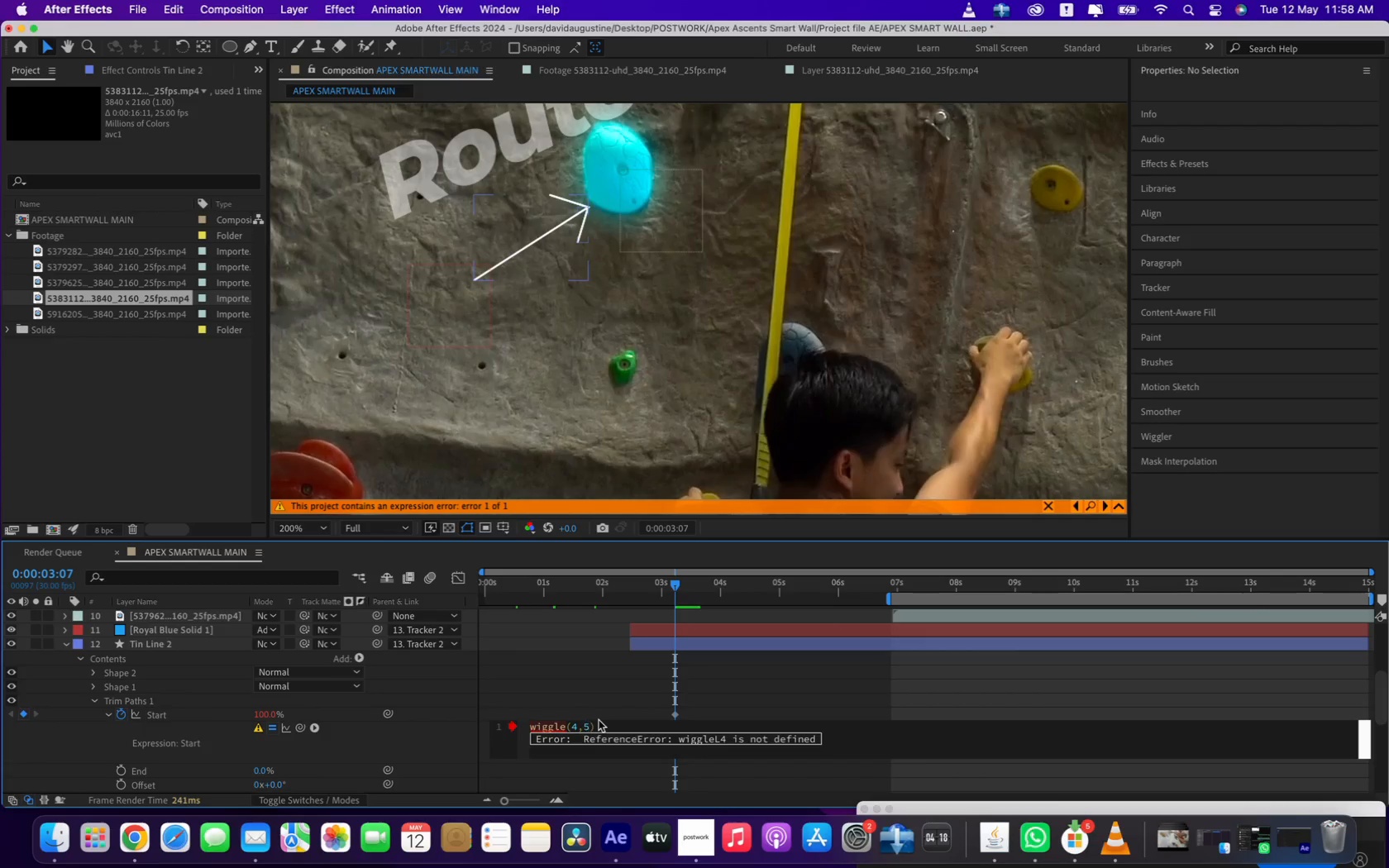 
left_click([616, 707])
 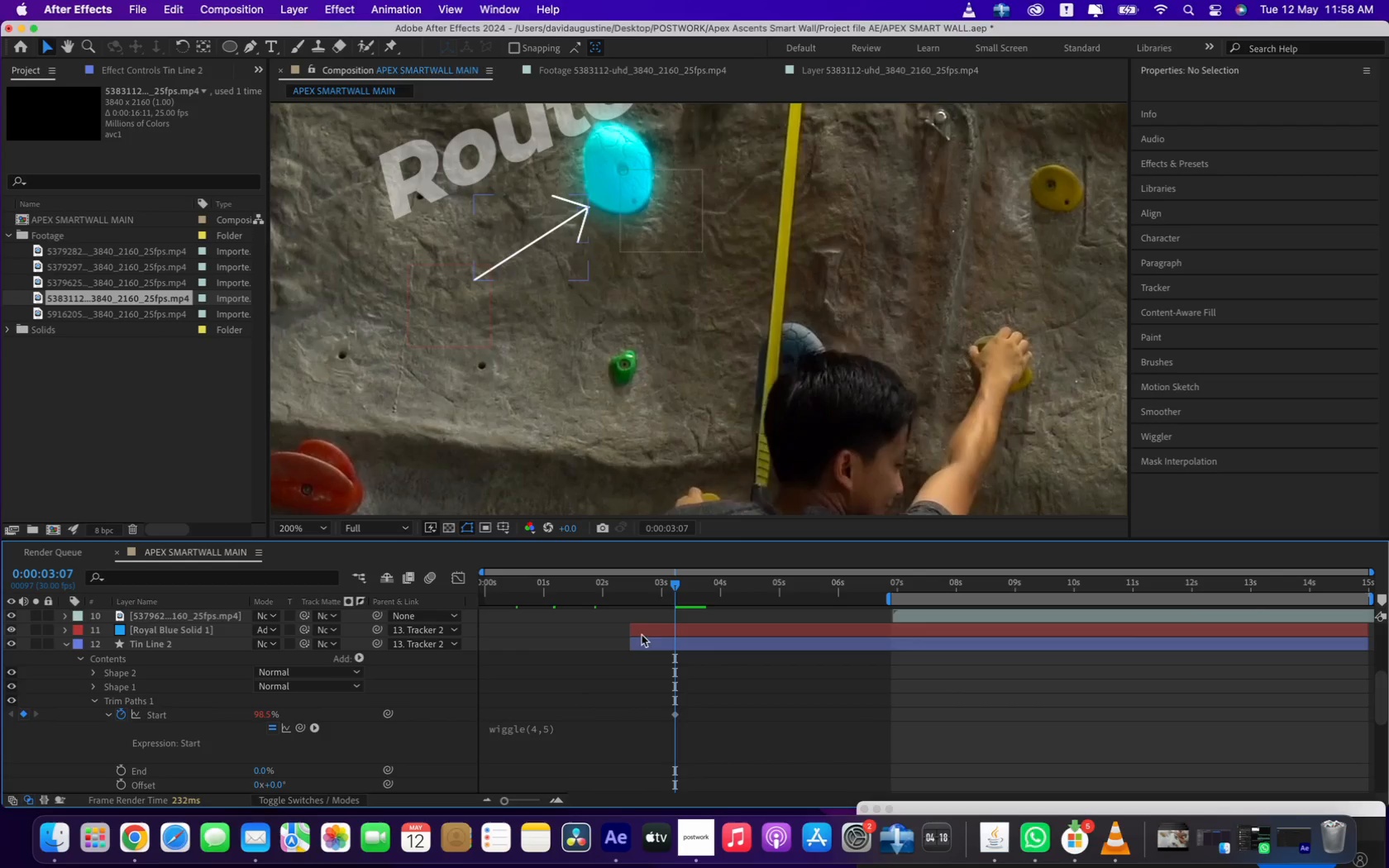 
left_click_drag(start_coordinate=[678, 584], to_coordinate=[756, 594])
 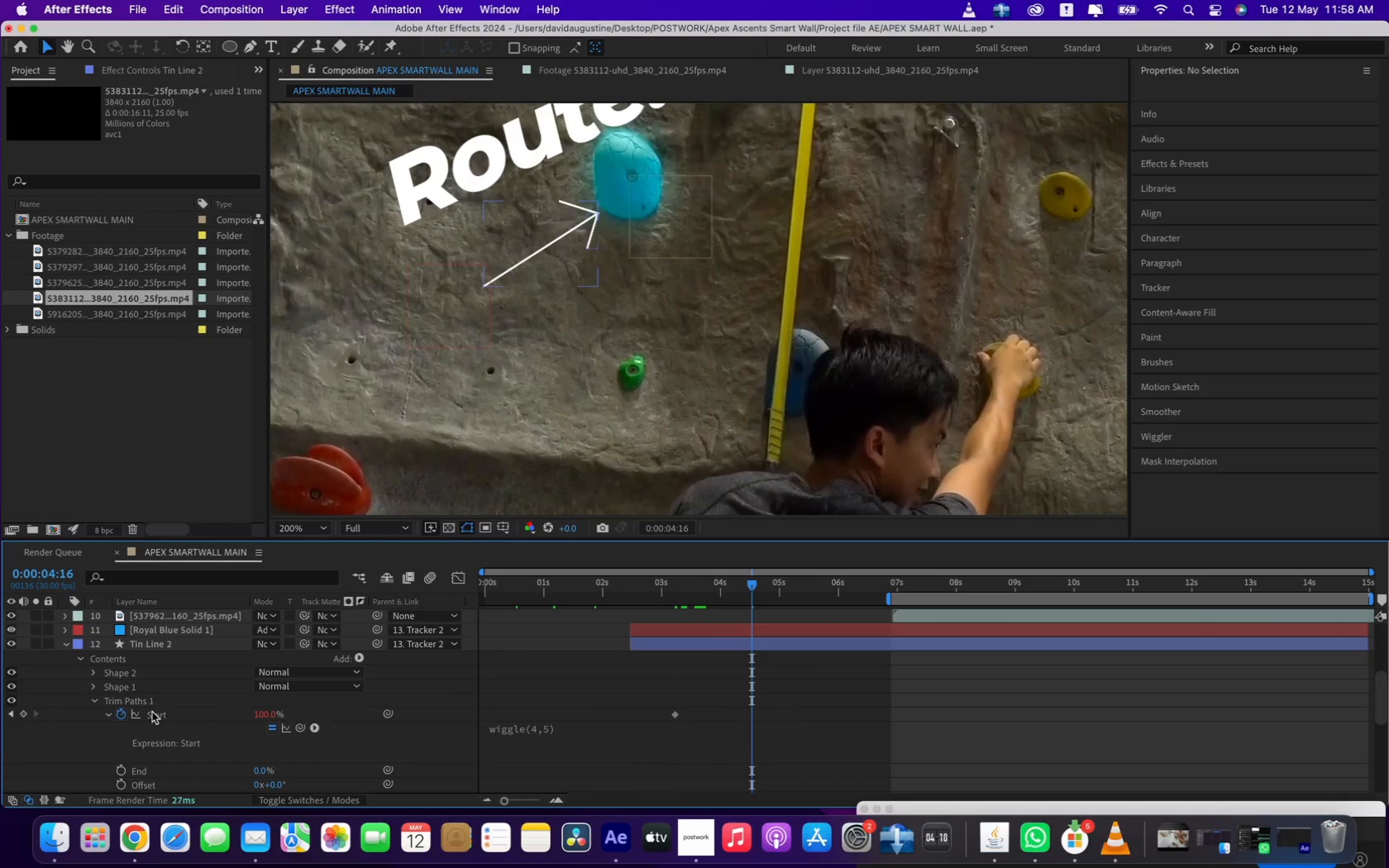 
left_click([94, 701])
 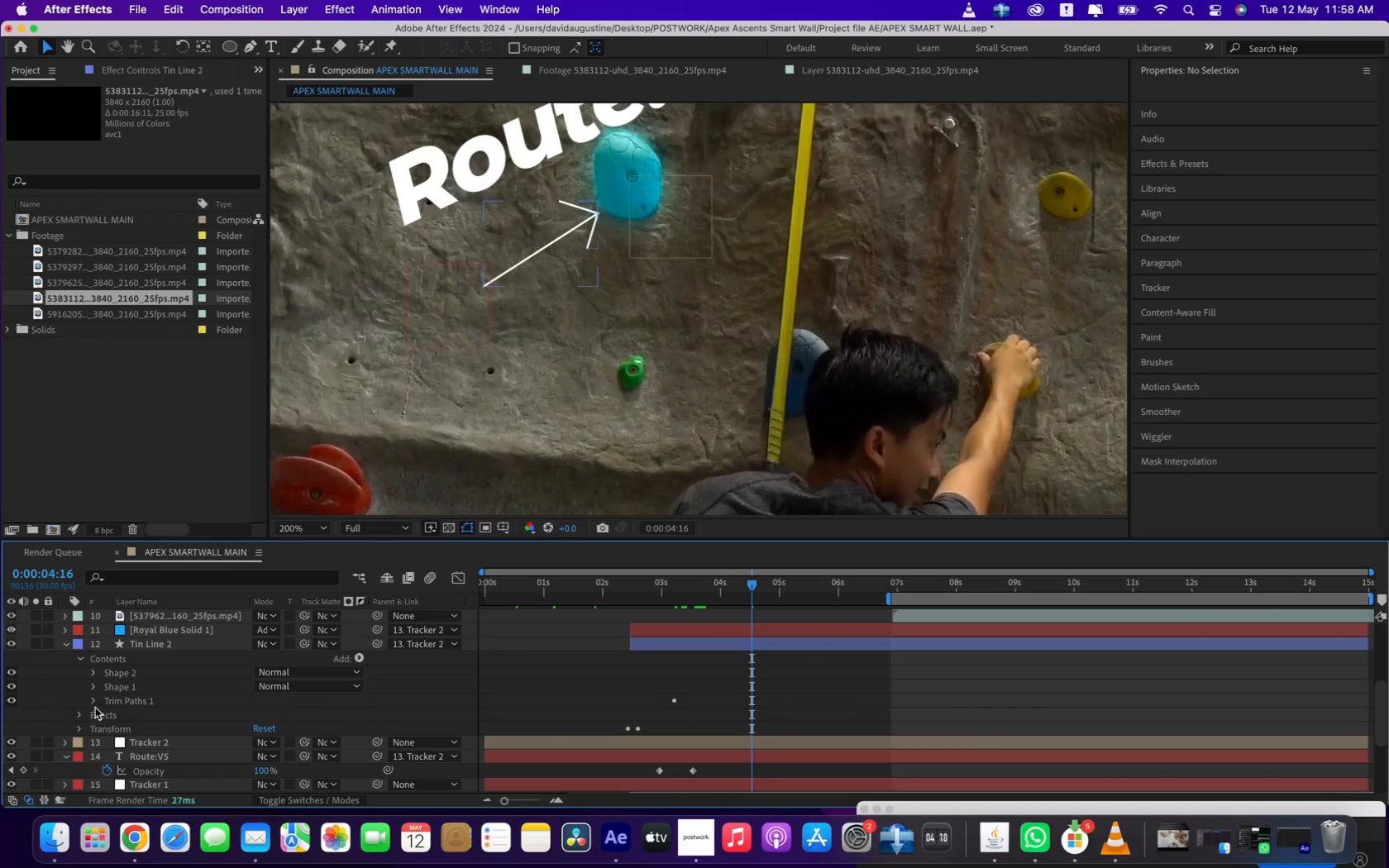 
left_click([93, 703])
 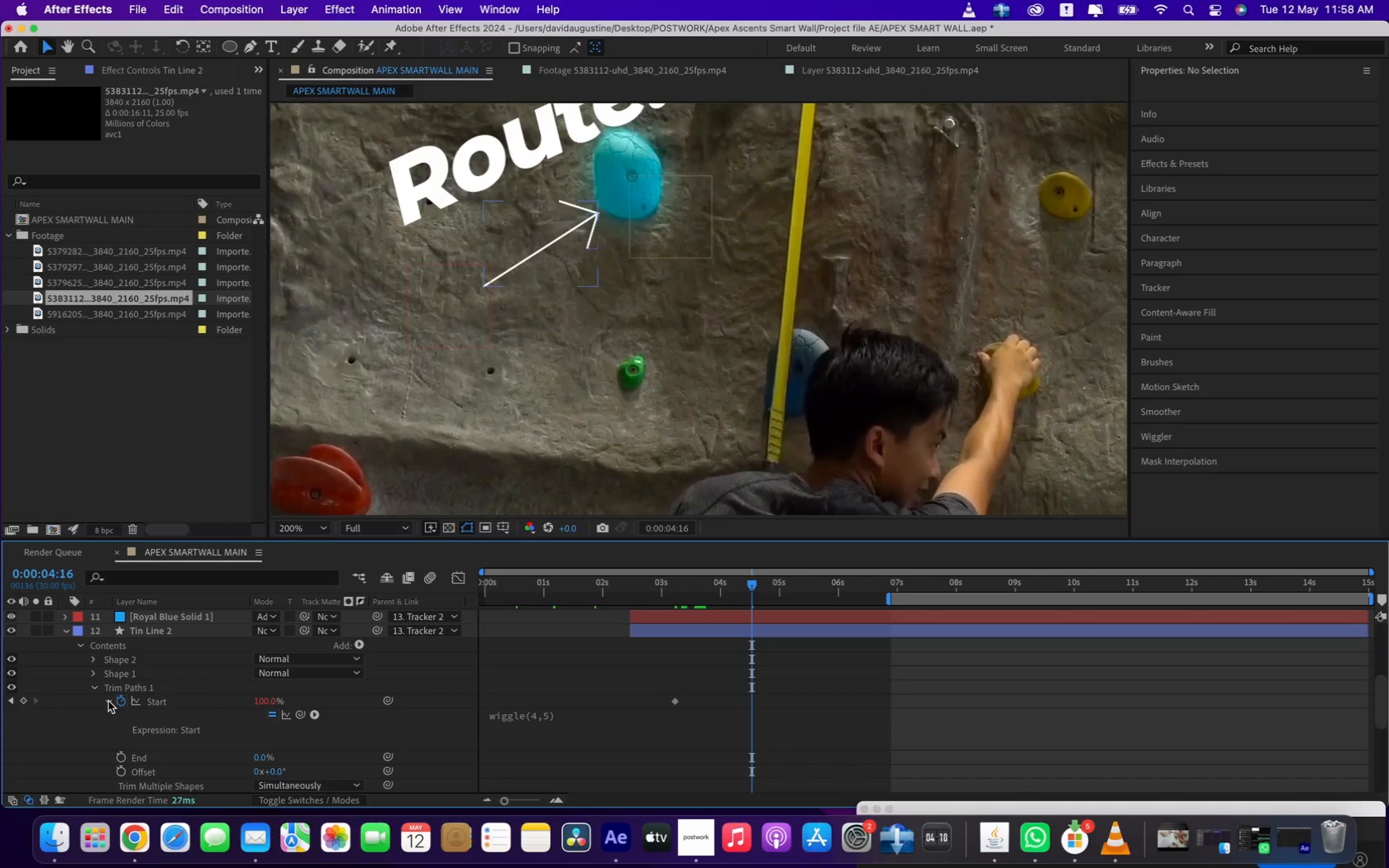 
left_click([108, 701])
 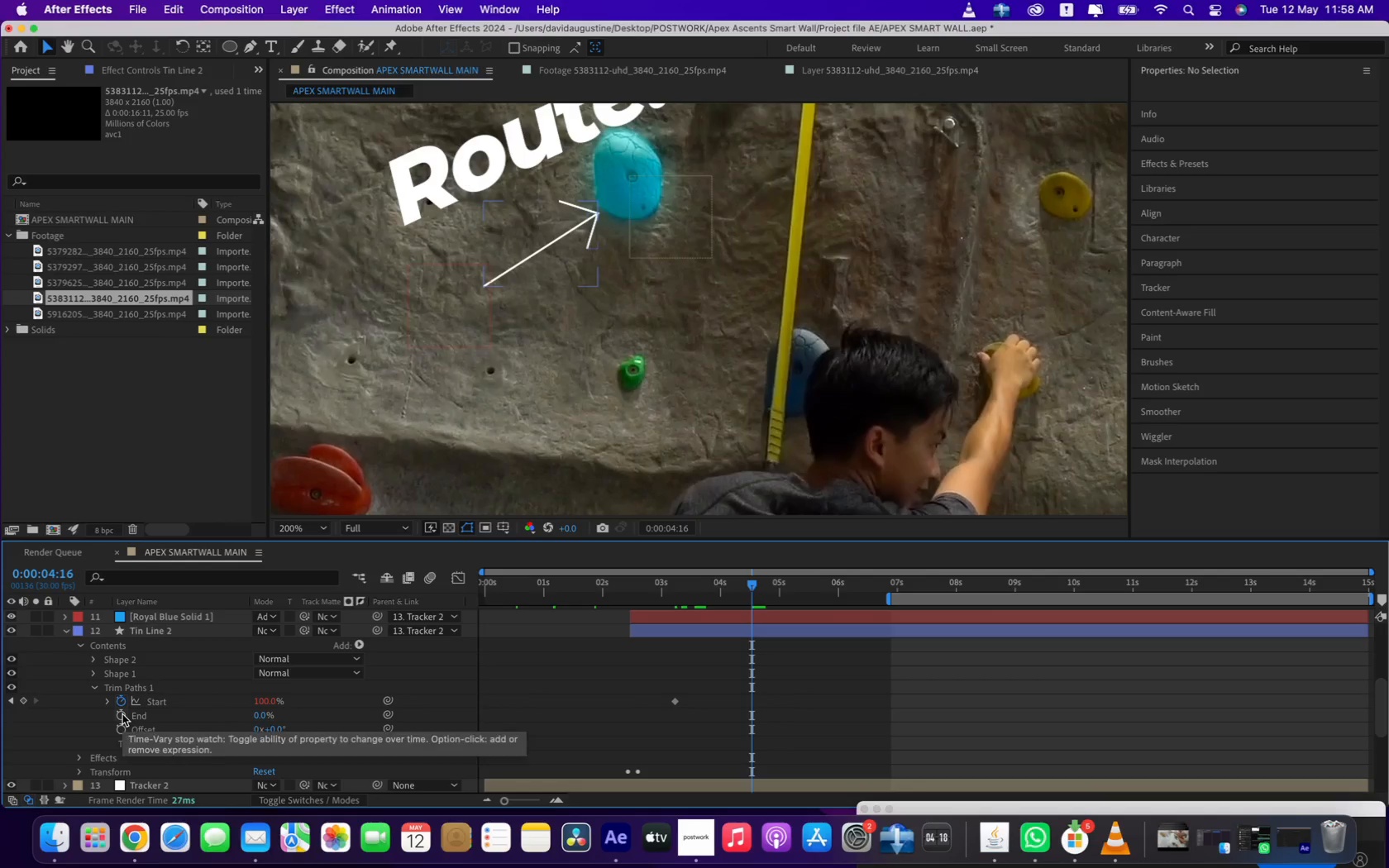 
hold_key(key=OptionLeft, duration=1.08)
left_click([122, 714])
 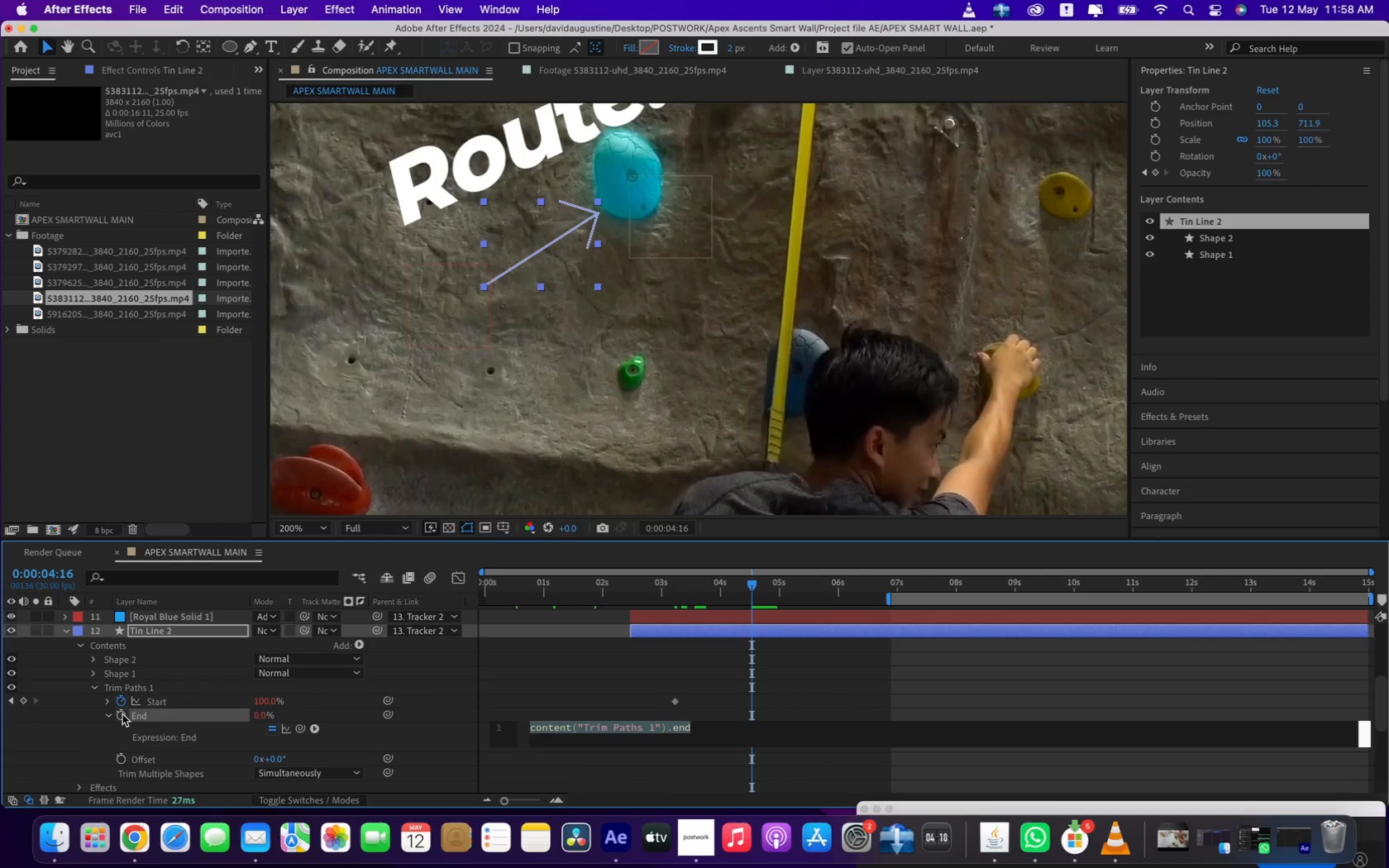 
type(wiggle(4,10)
 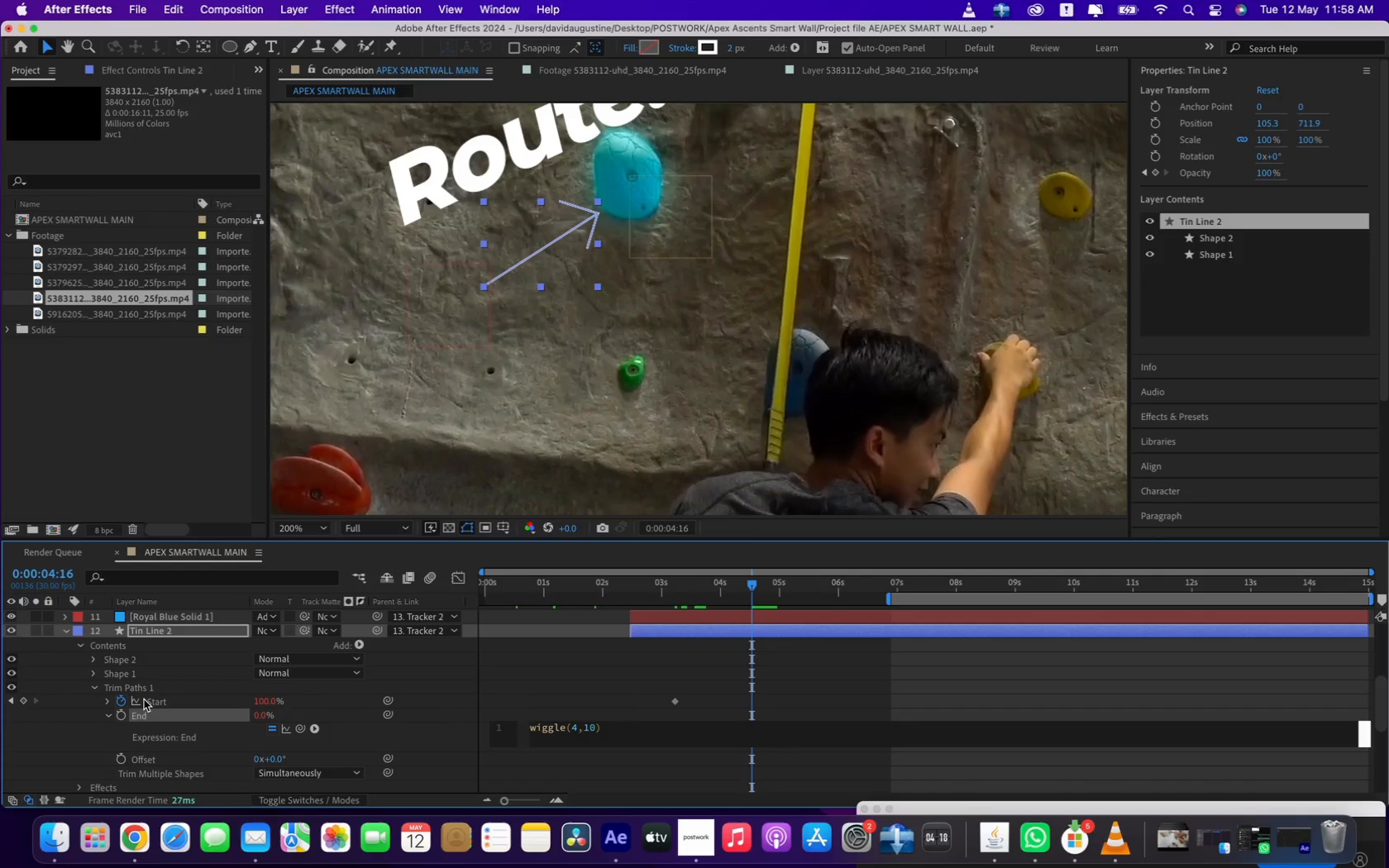 
left_click([144, 699])
 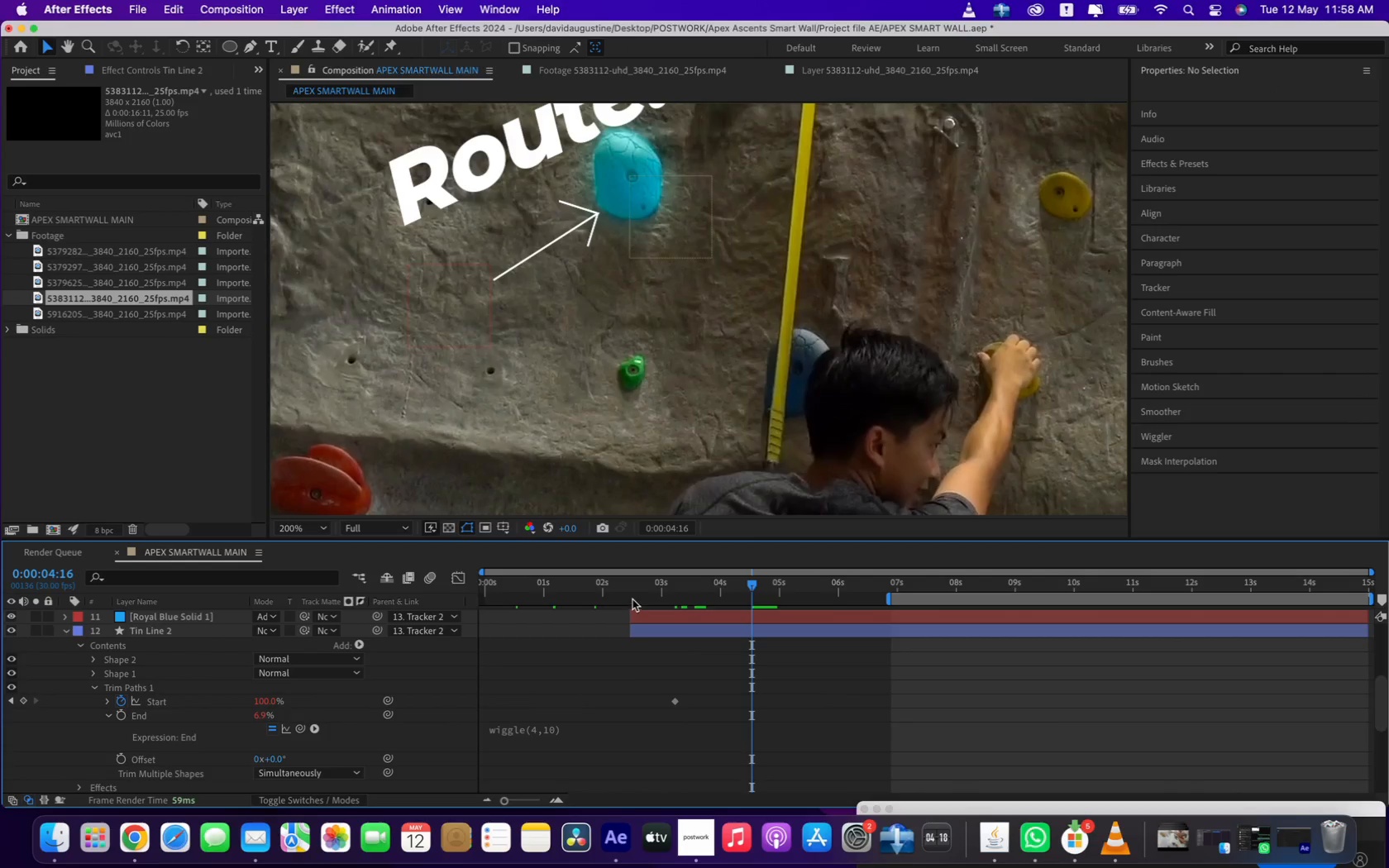 
left_click_drag(start_coordinate=[634, 589], to_coordinate=[726, 599])
 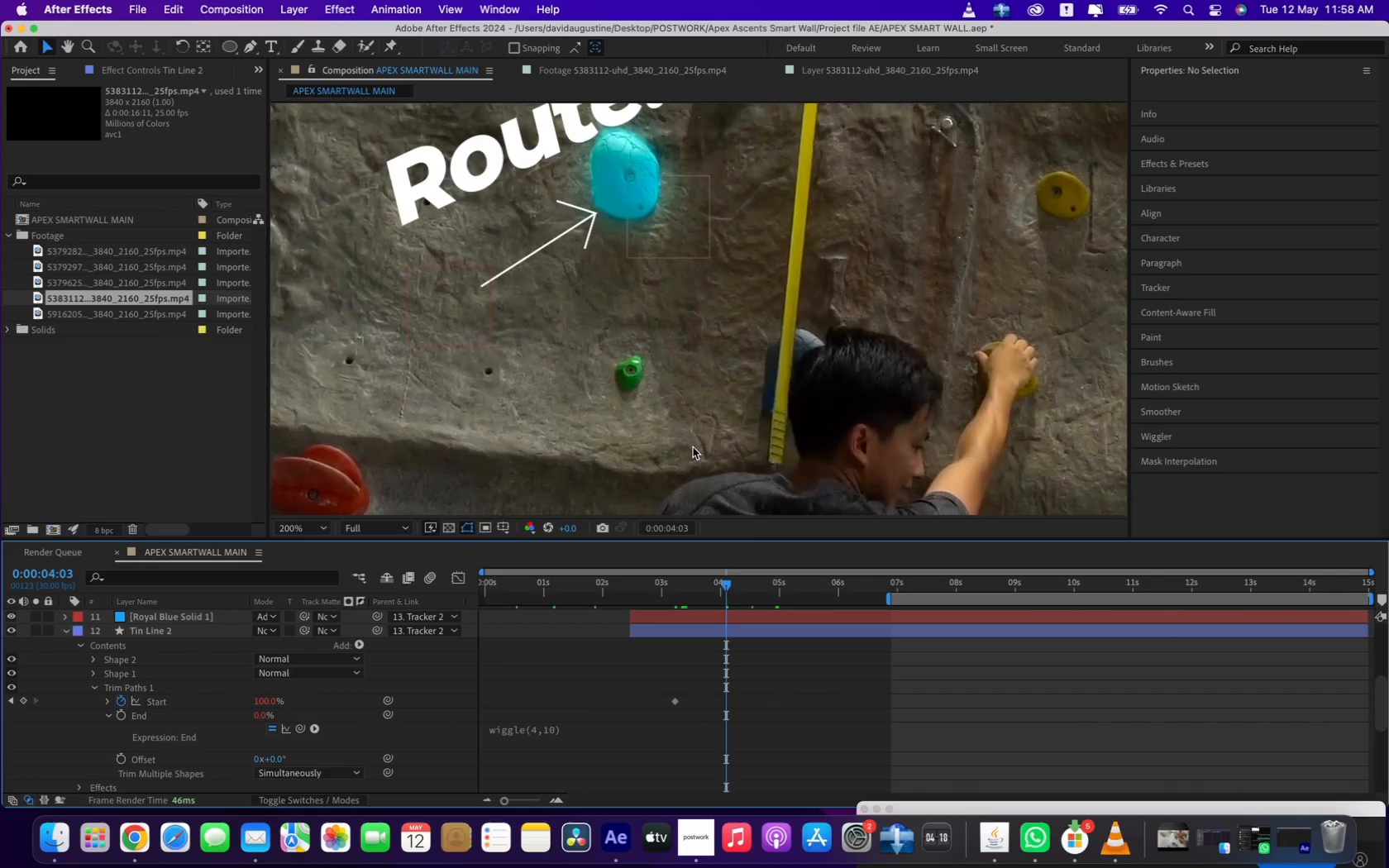 
scroll: coordinate [720, 394], scroll_direction: down, amount: 3.0
 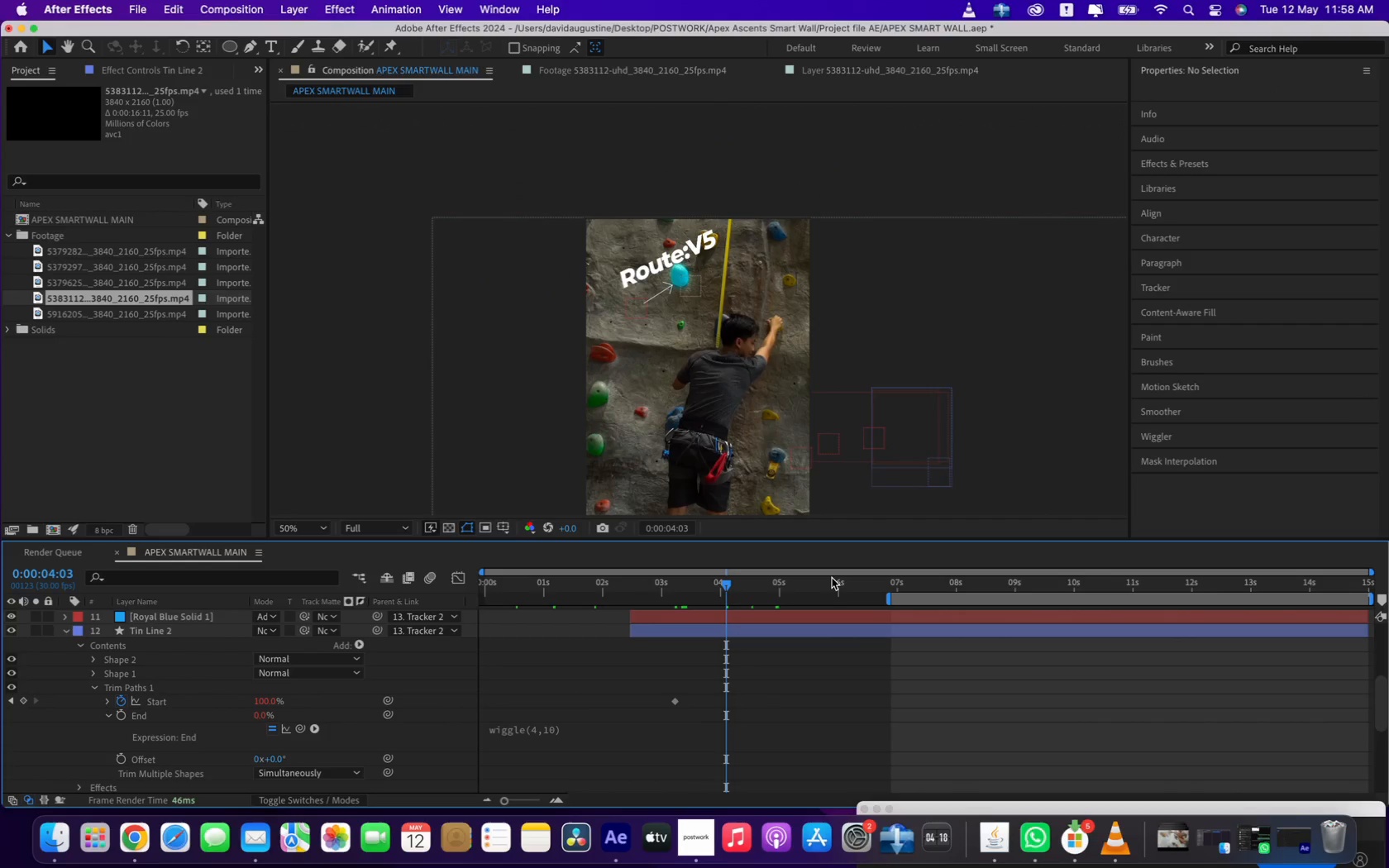 
left_click([834, 597])
 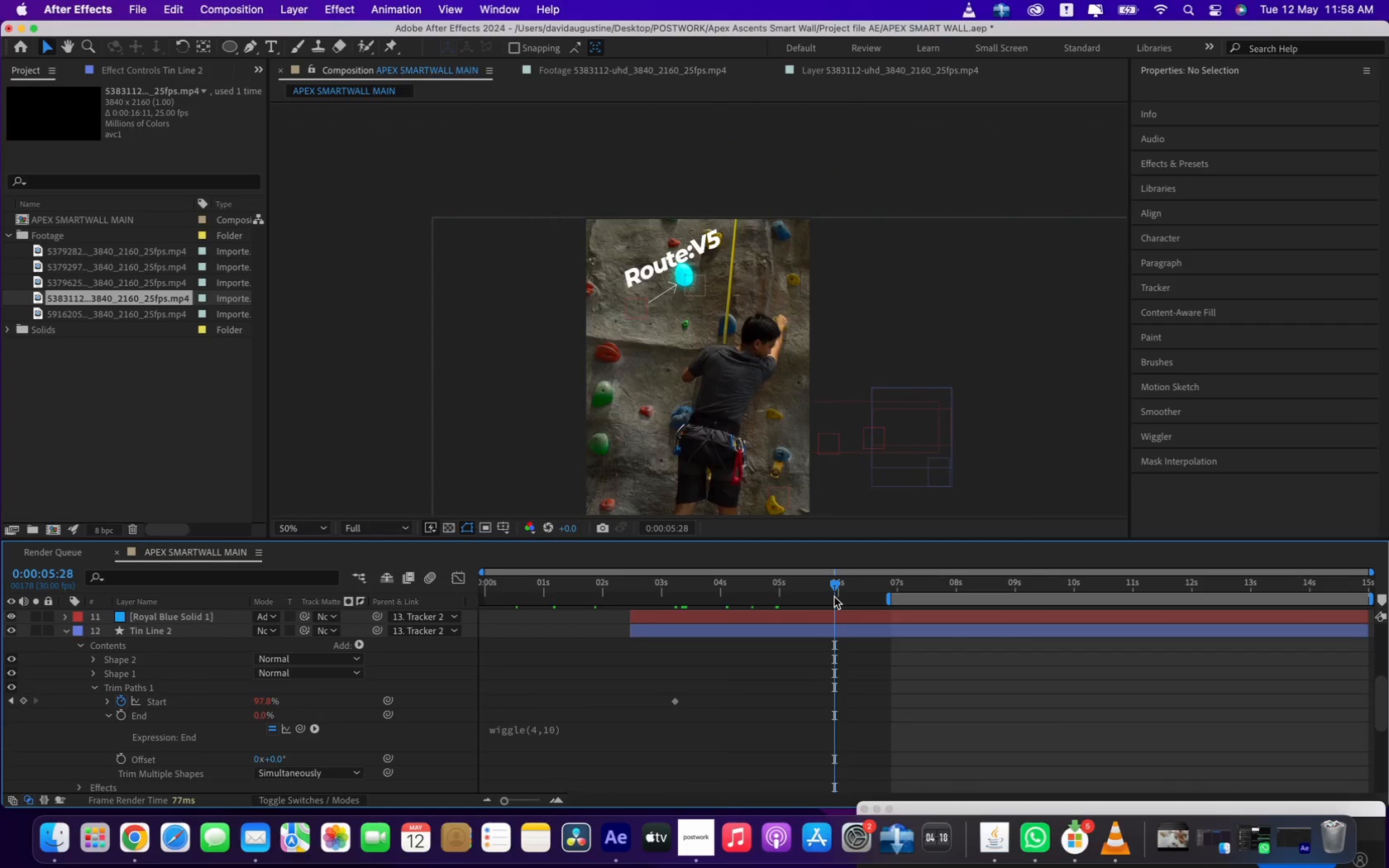 
left_click_drag(start_coordinate=[835, 597], to_coordinate=[844, 597])
 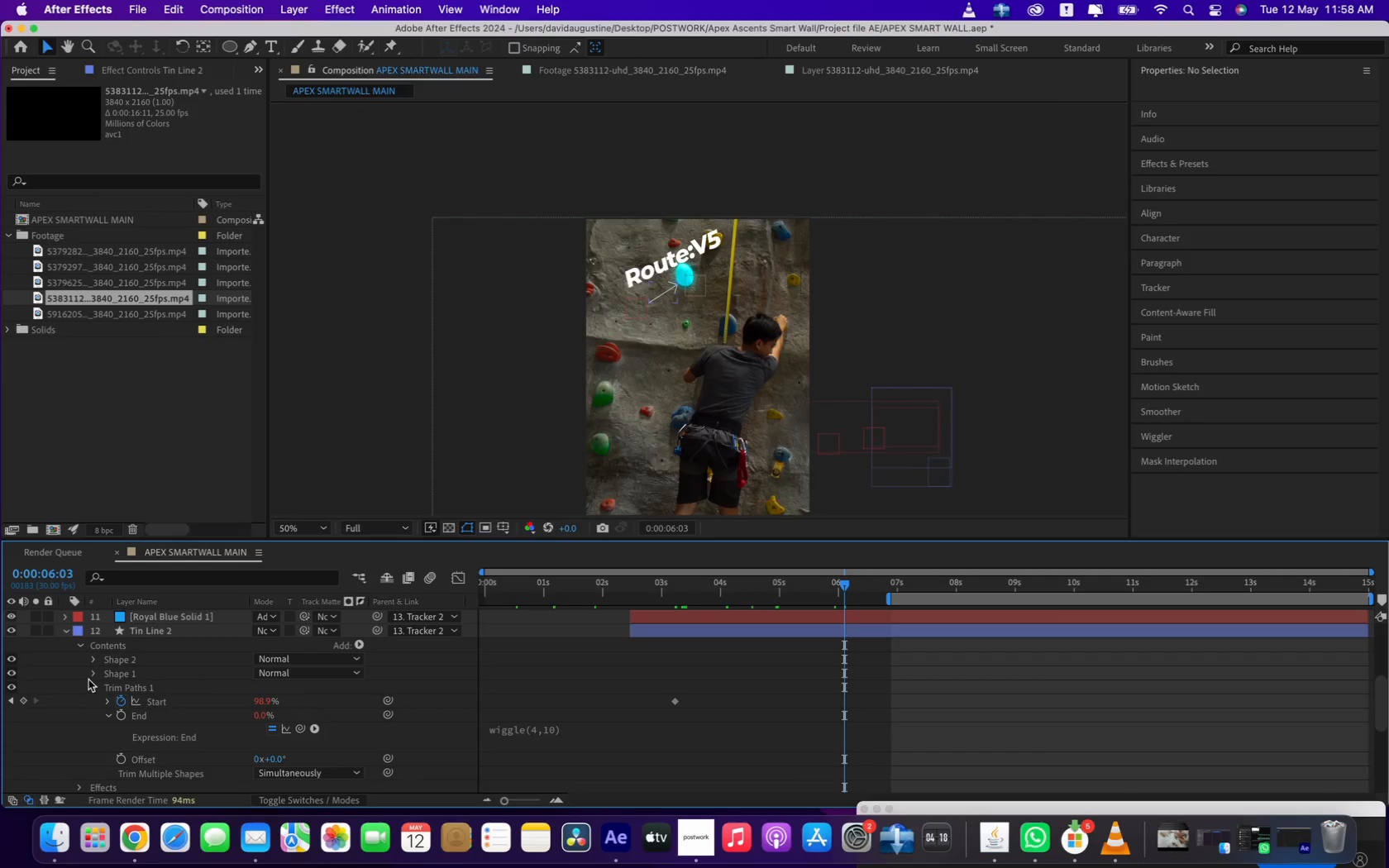 
left_click([94, 689])
 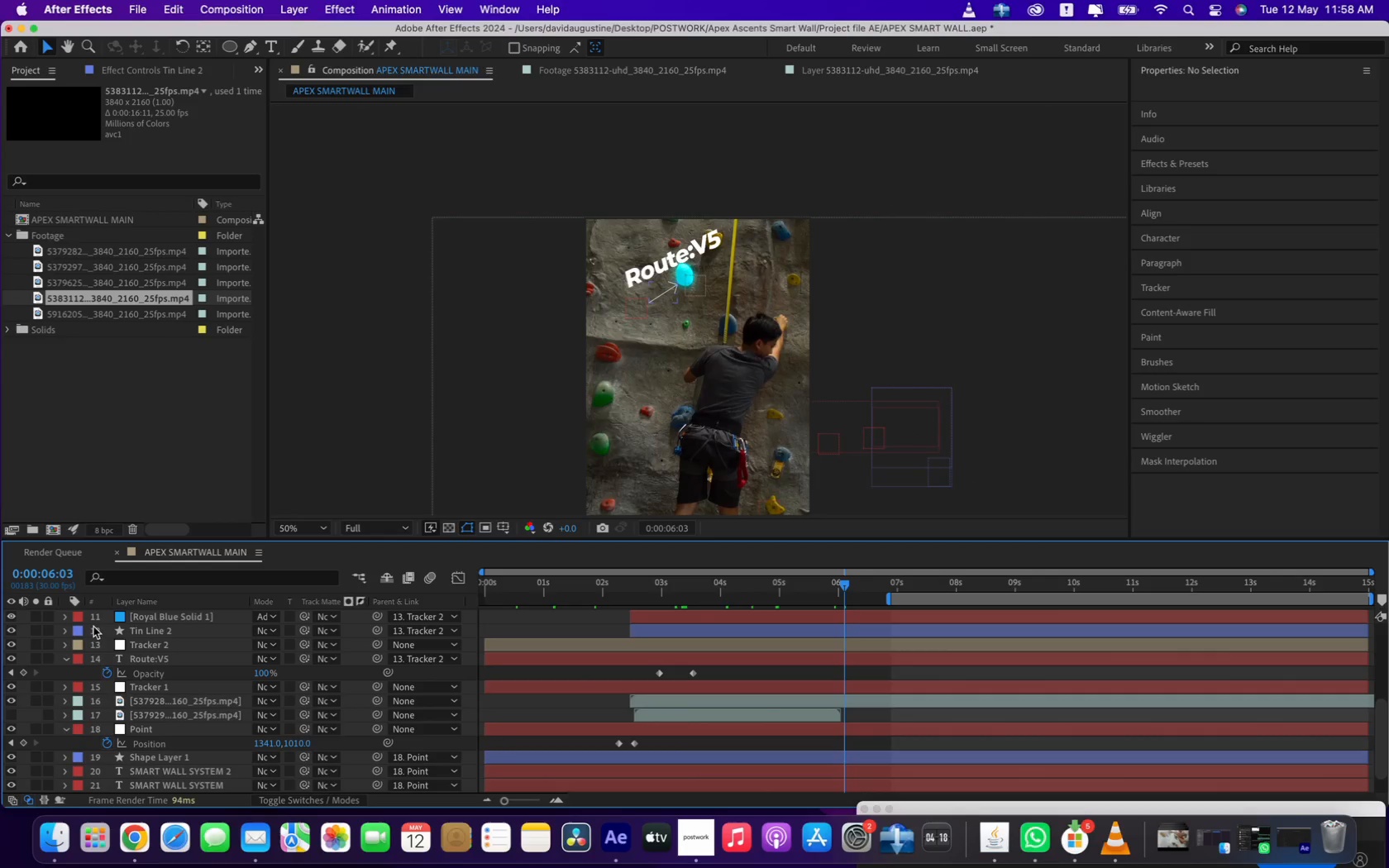 
left_click([106, 622])
 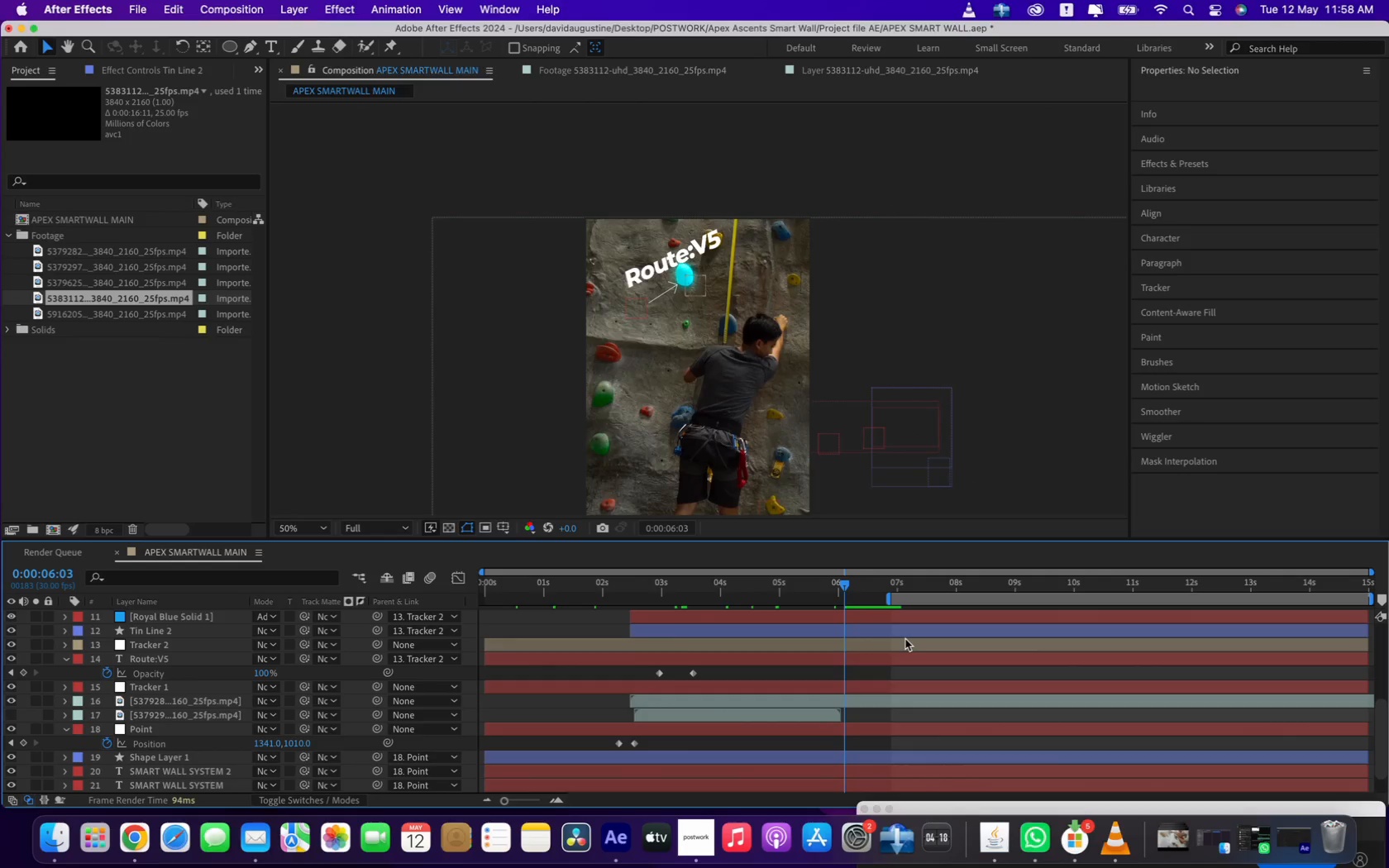 
wait(23.29)
 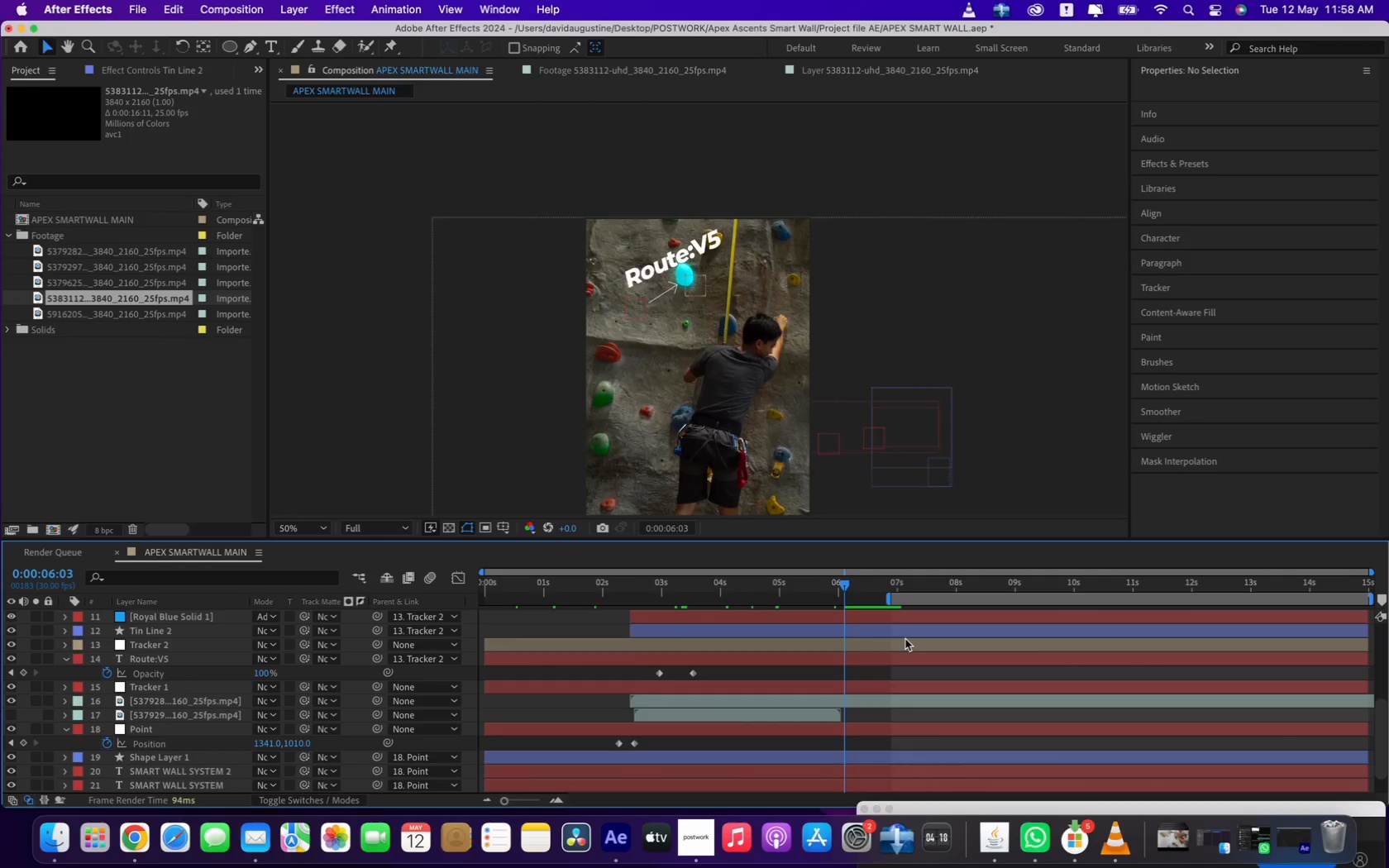 
left_click([616, 590])
 